 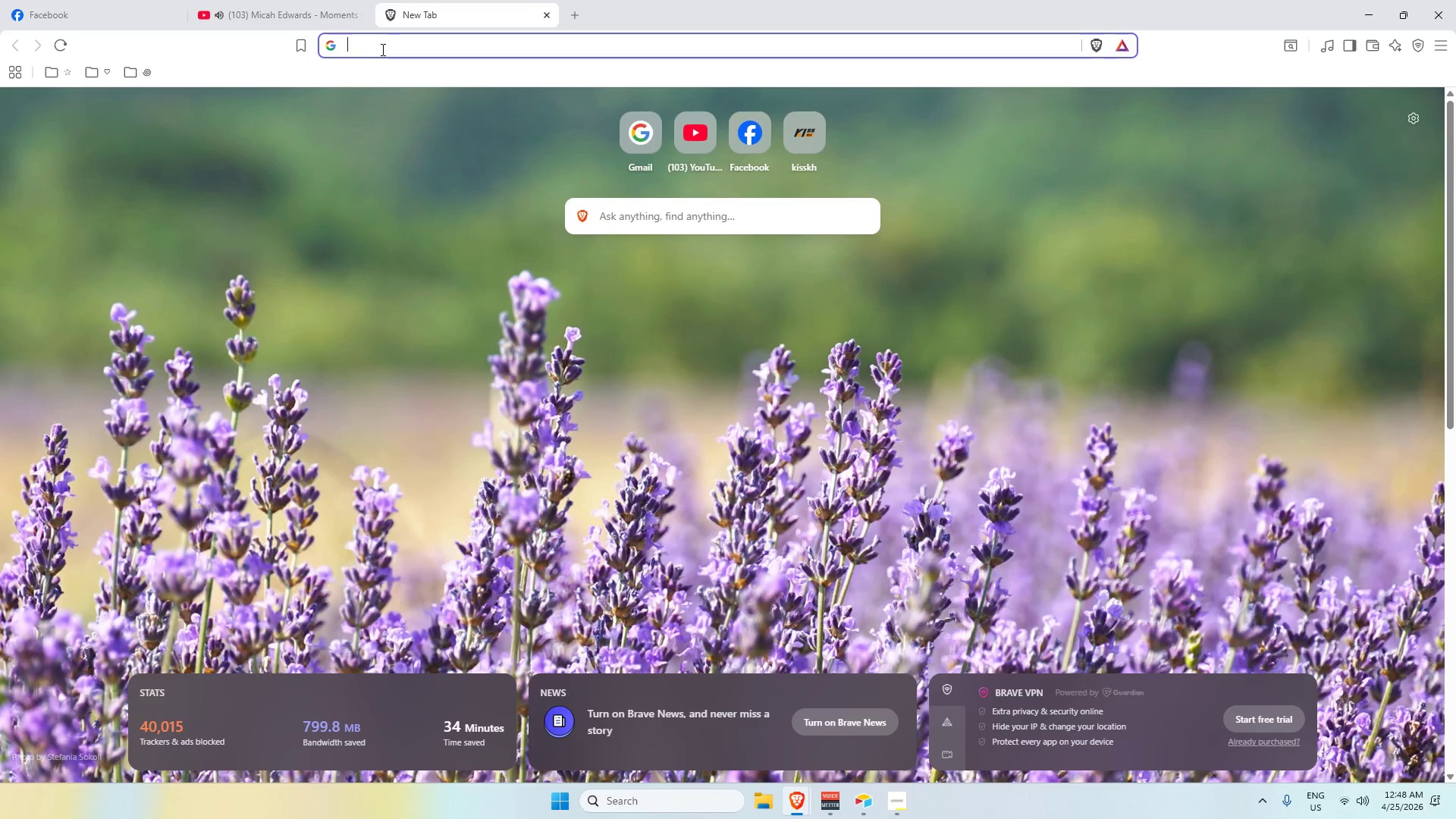 
left_click([63, 92])
 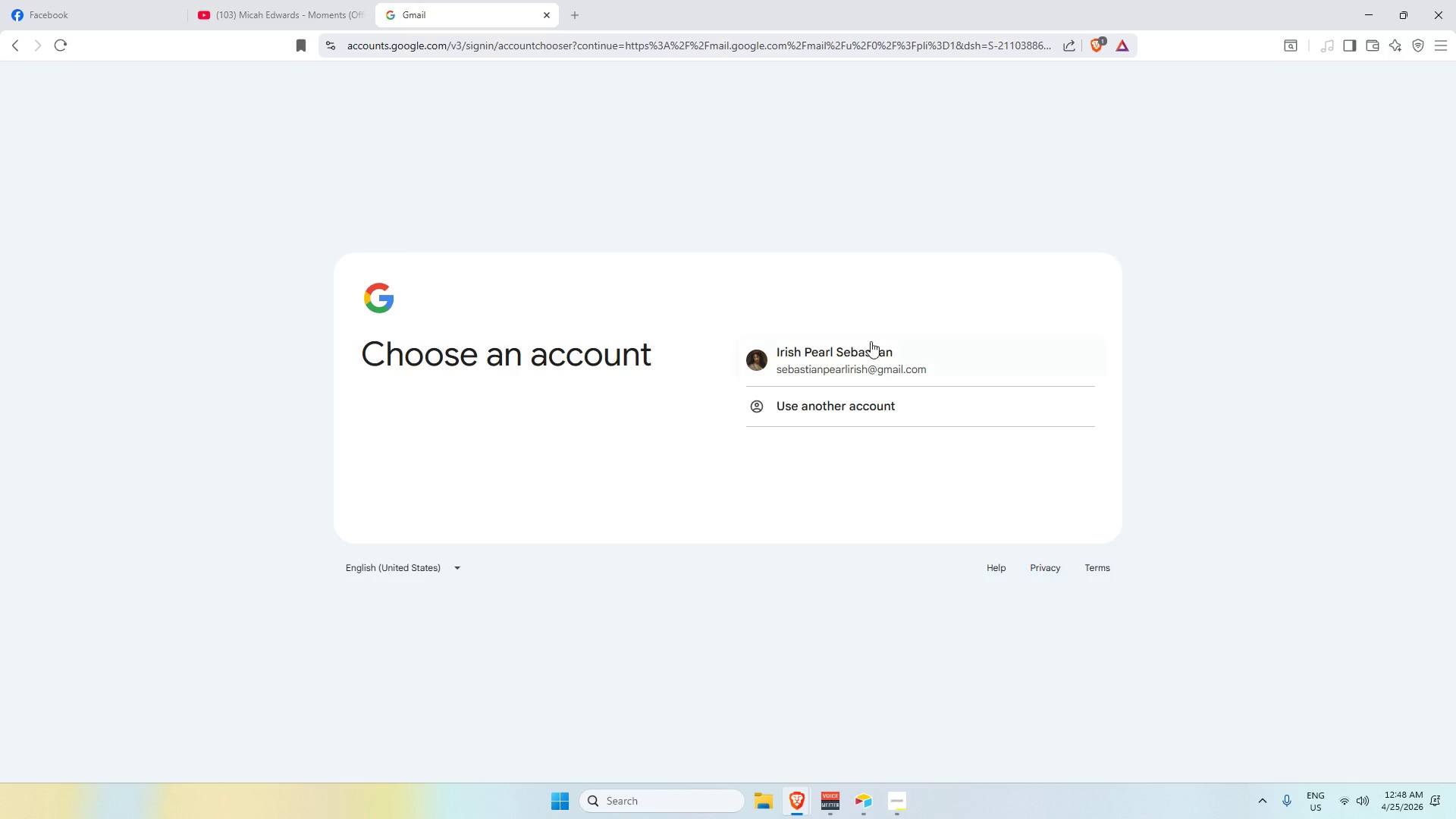 
left_click([874, 355])
 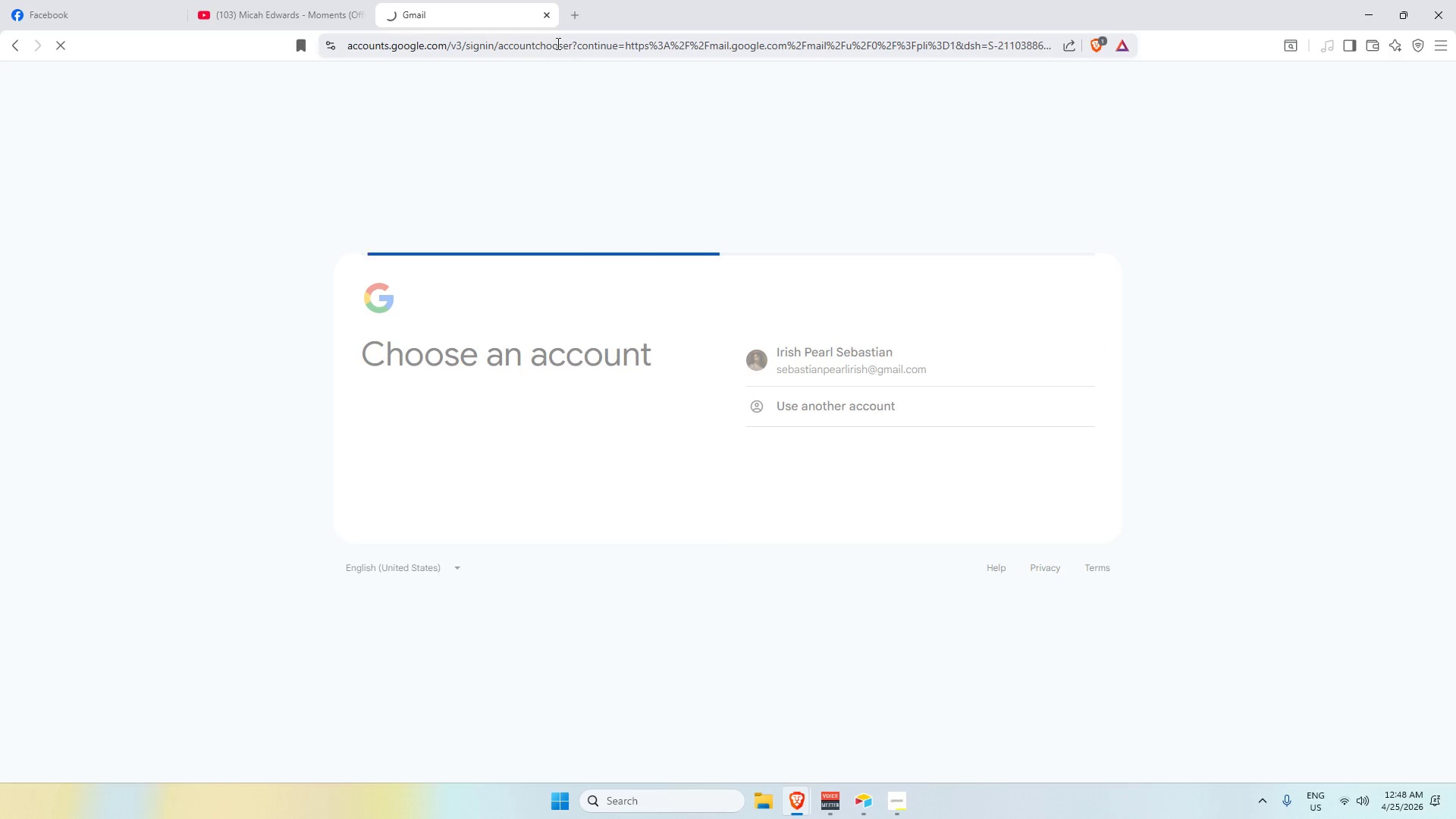 
mouse_move([552, 46])
 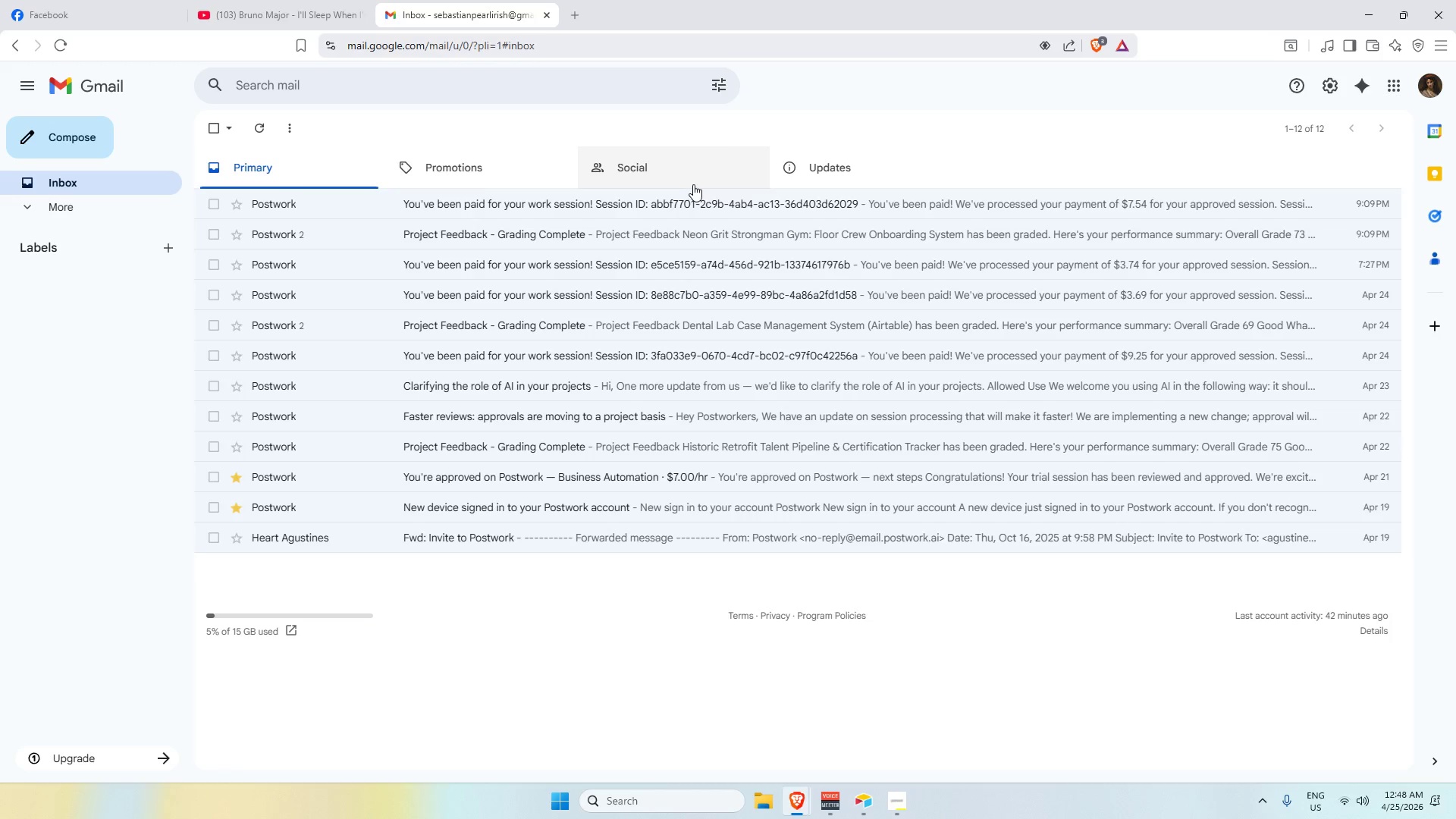 
scroll: coordinate [693, 184], scroll_direction: up, amount: 3.0
 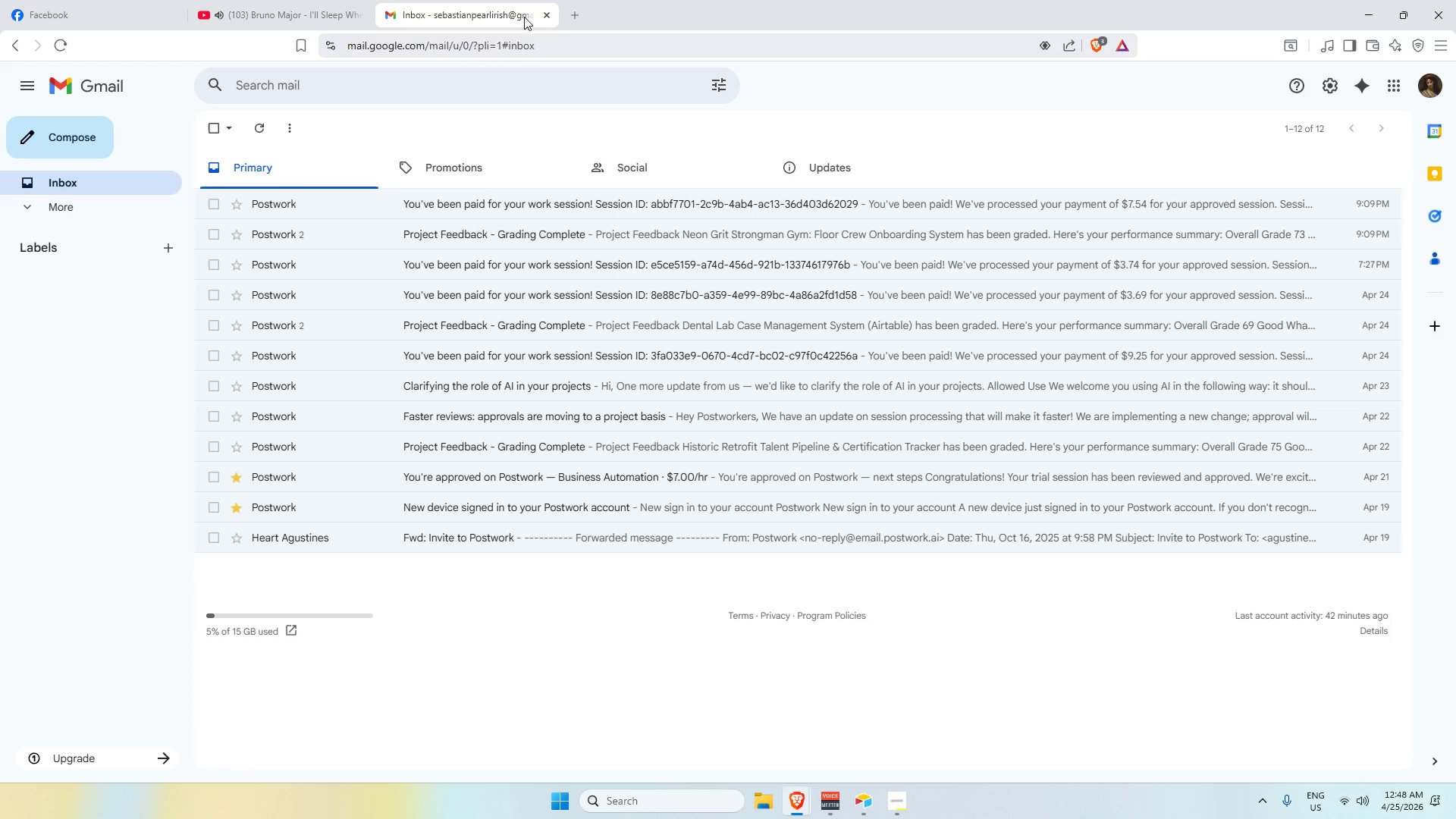 
left_click([549, 17])
 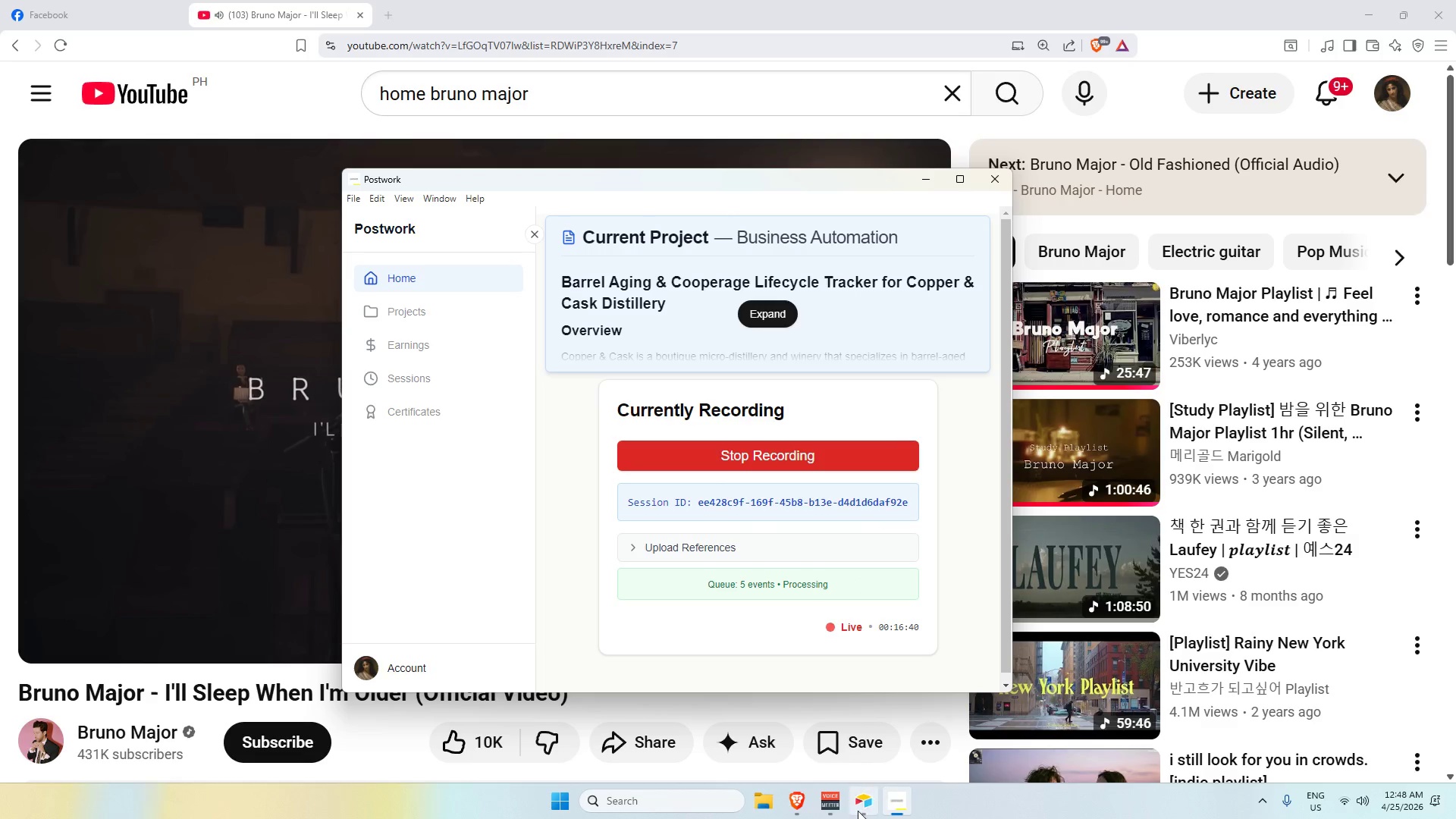 
wait(5.2)
 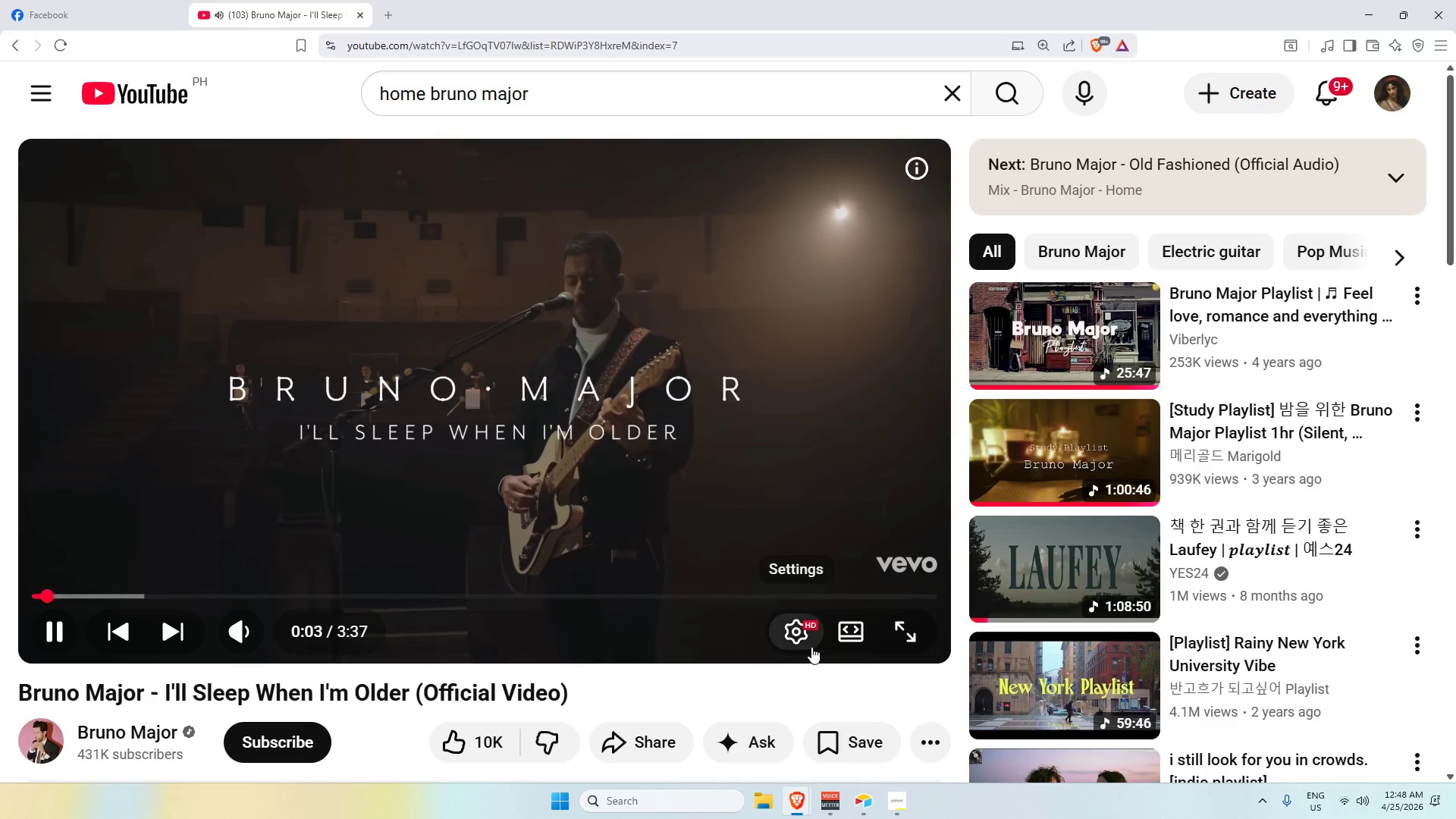 
mouse_move([888, 795])
 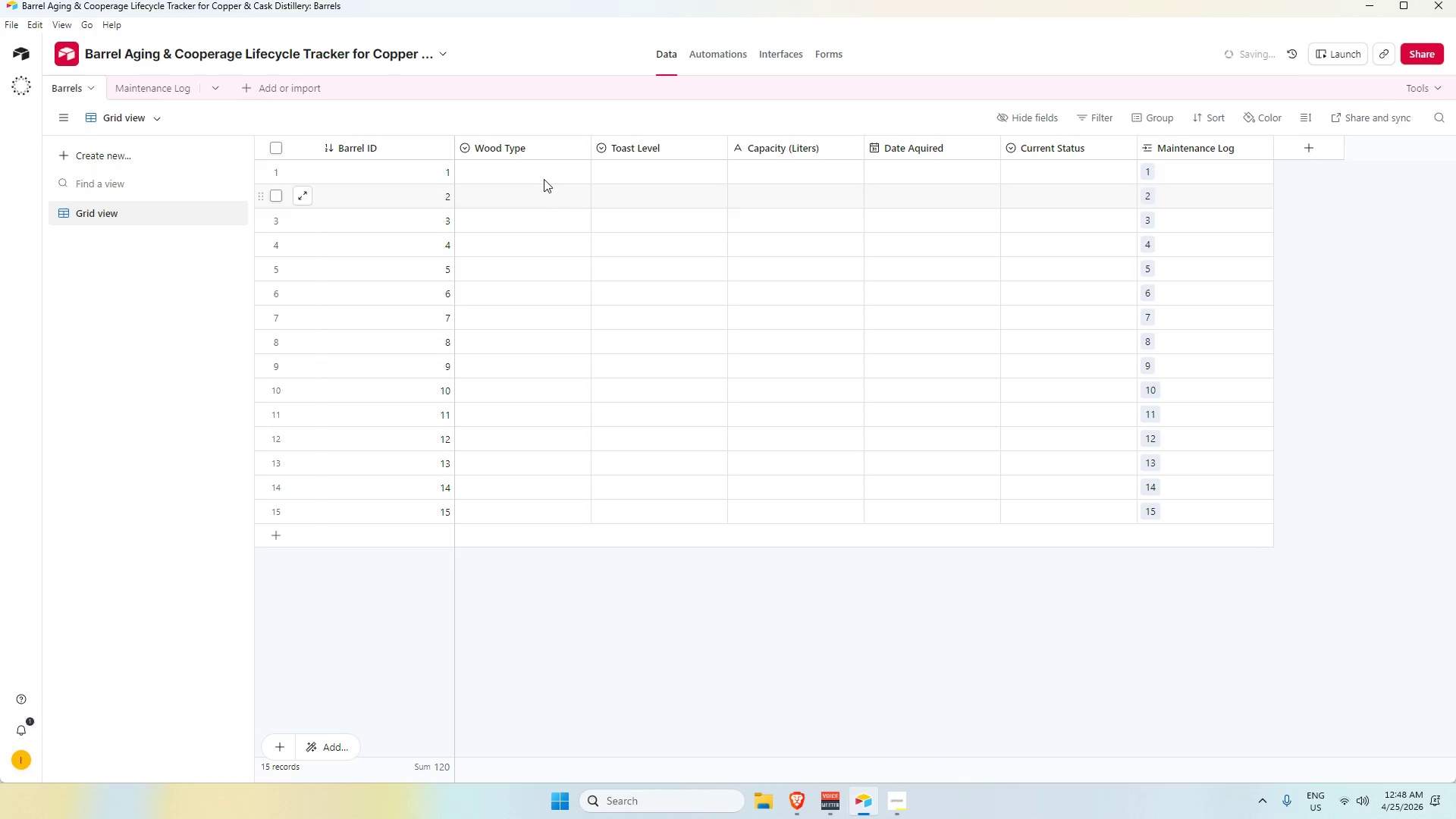 
left_click([543, 175])
 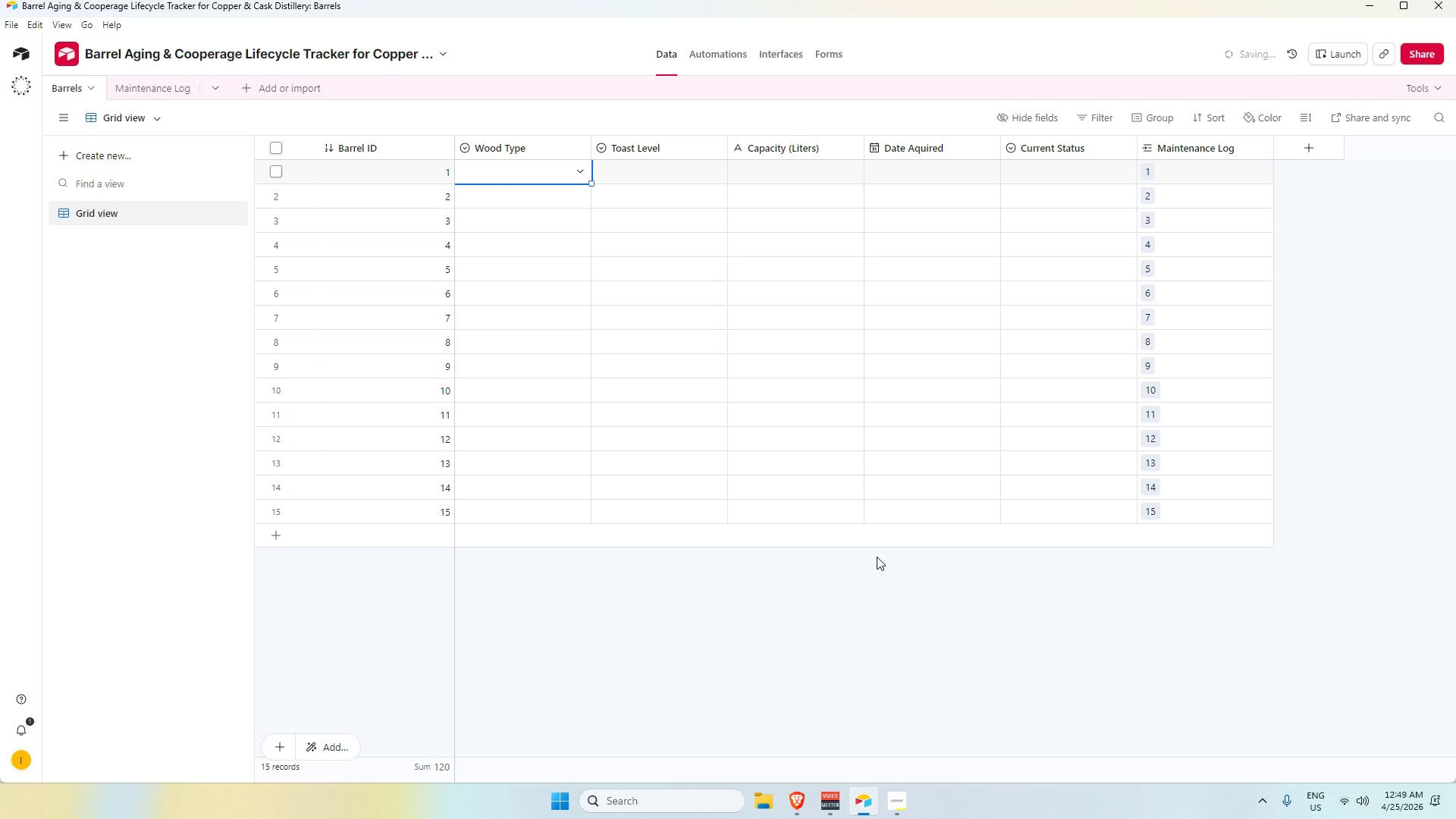 
wait(54.44)
 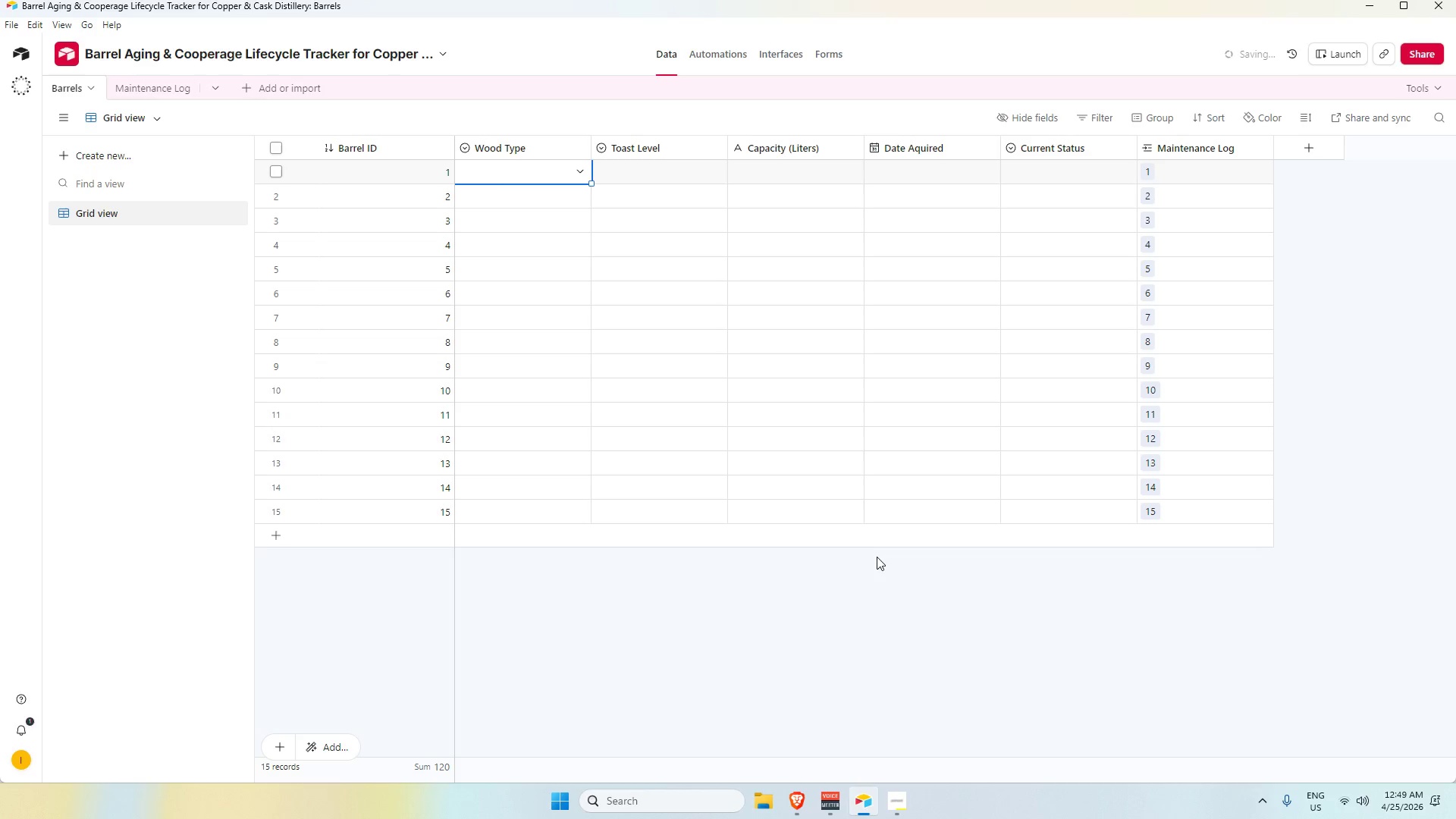 
left_click([1403, 802])
 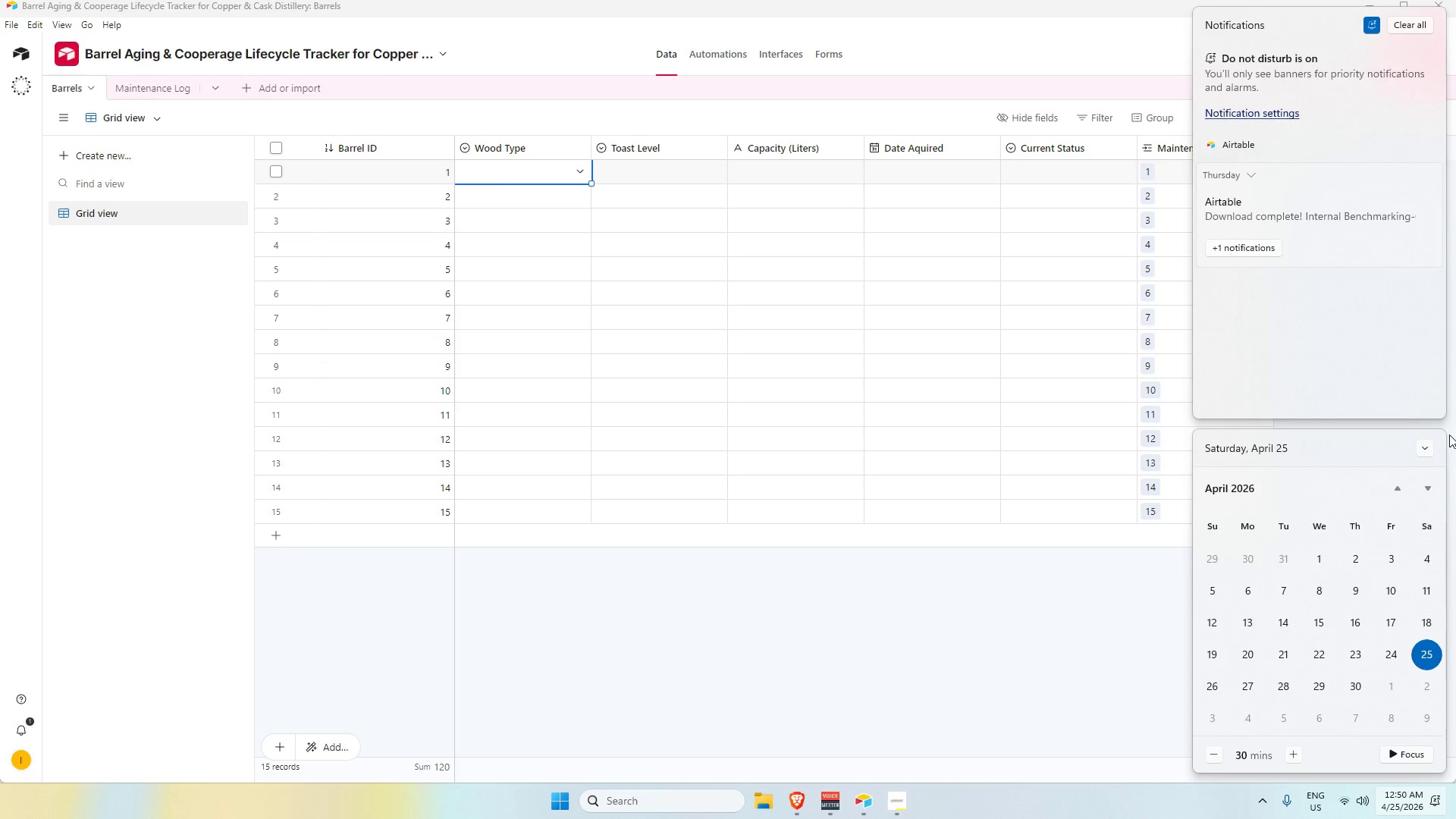 
wait(67.91)
 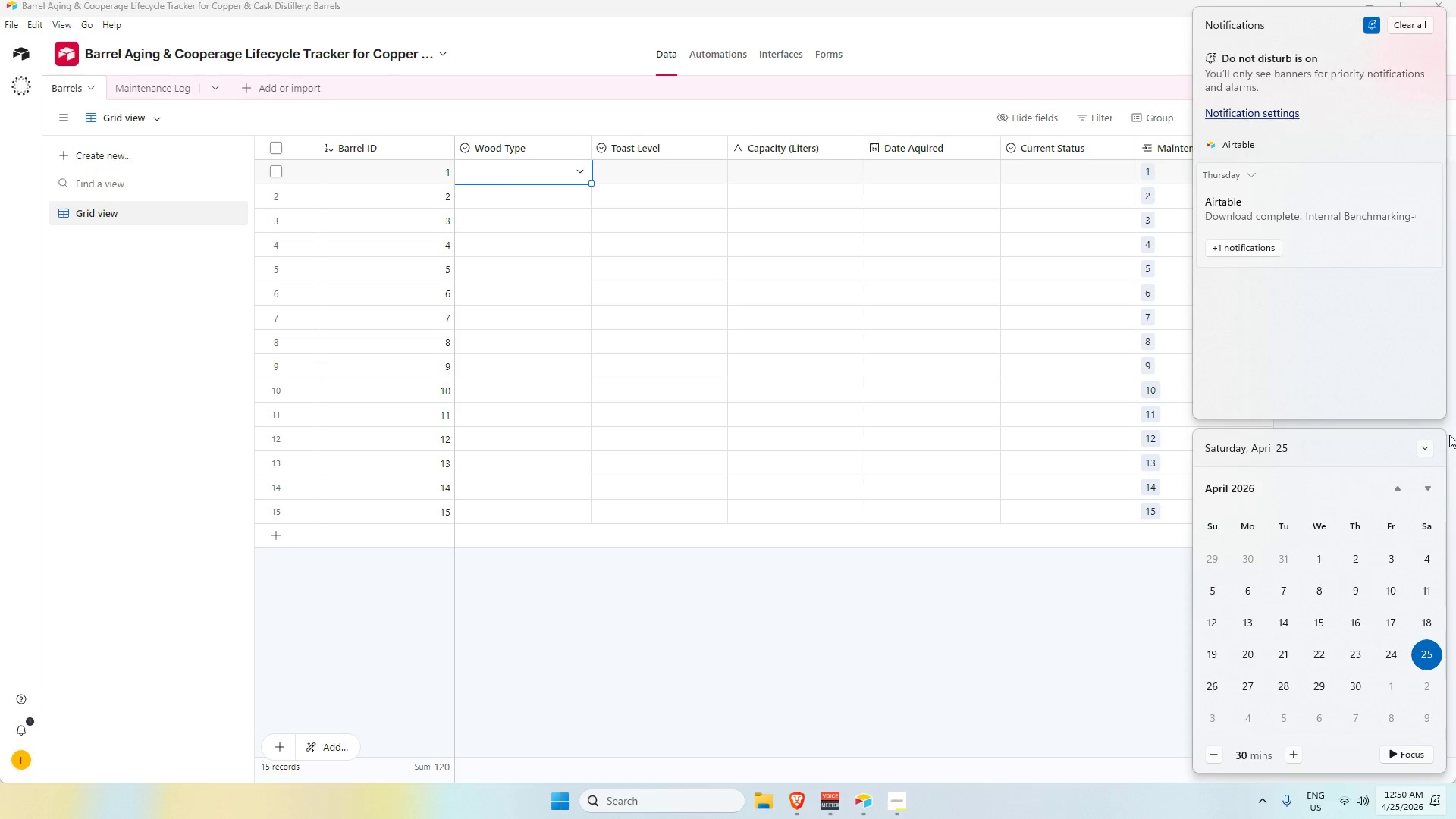 
double_click([550, 147])
 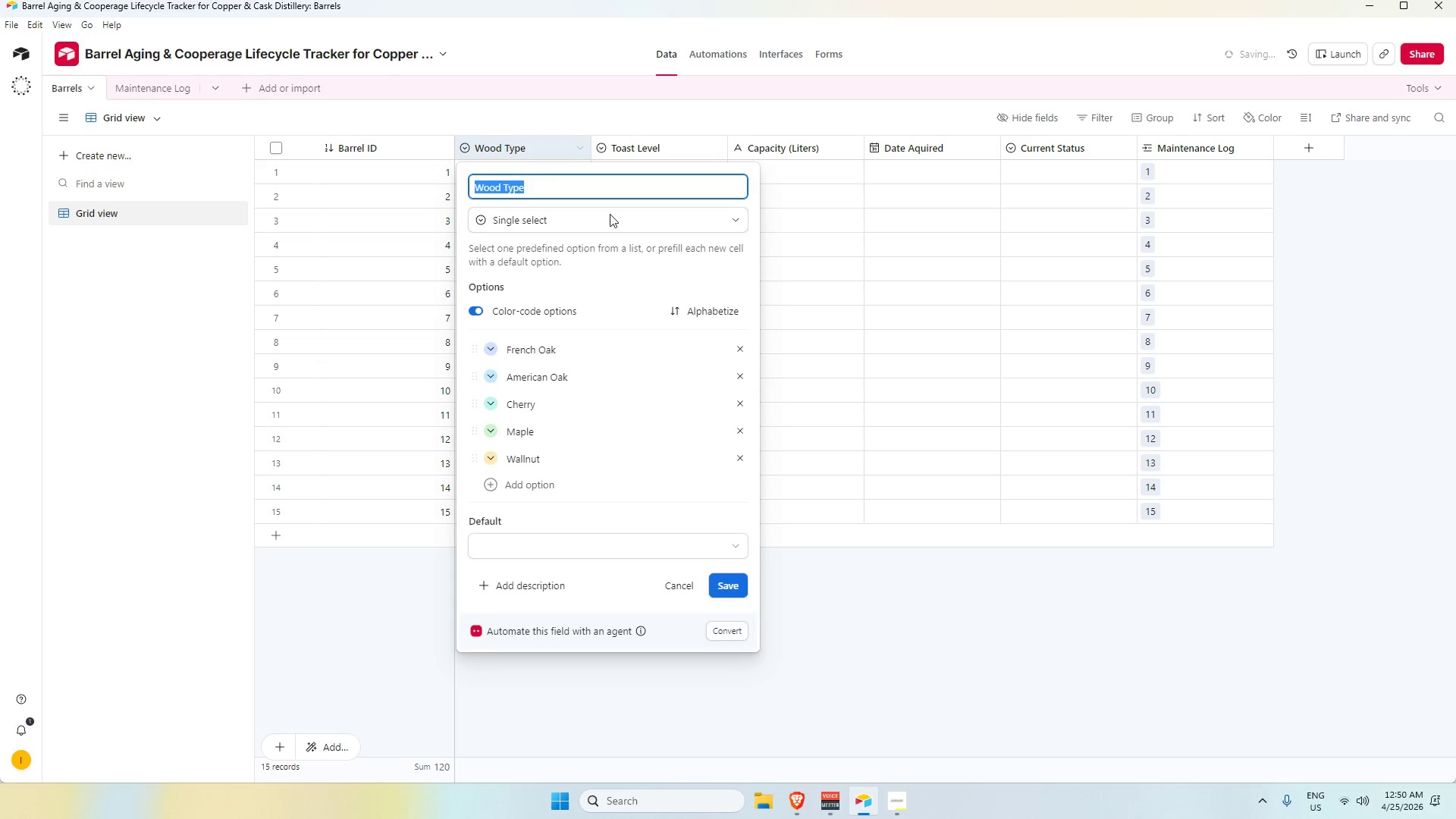 
left_click([1006, 667])
 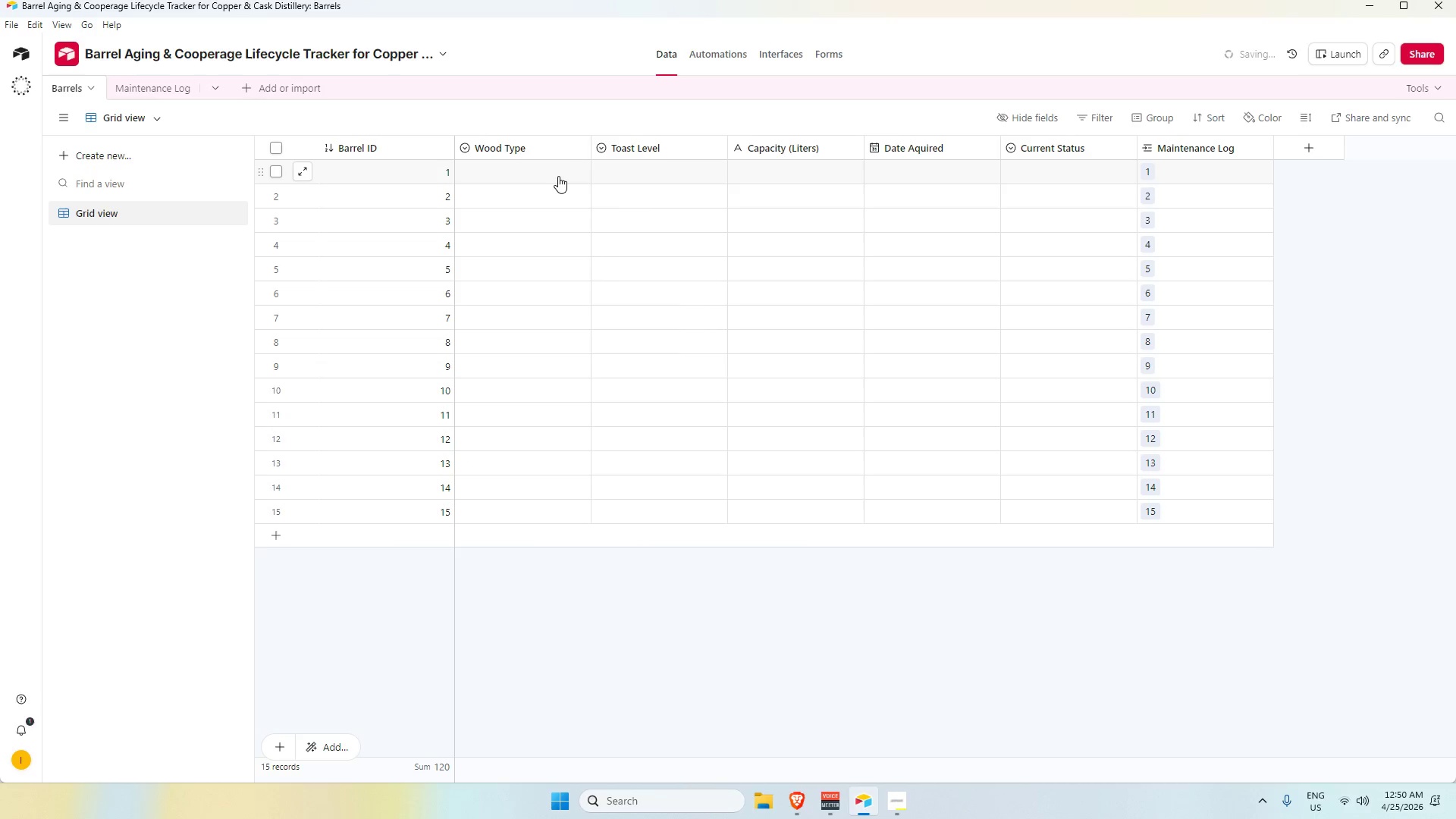 
double_click([558, 175])
 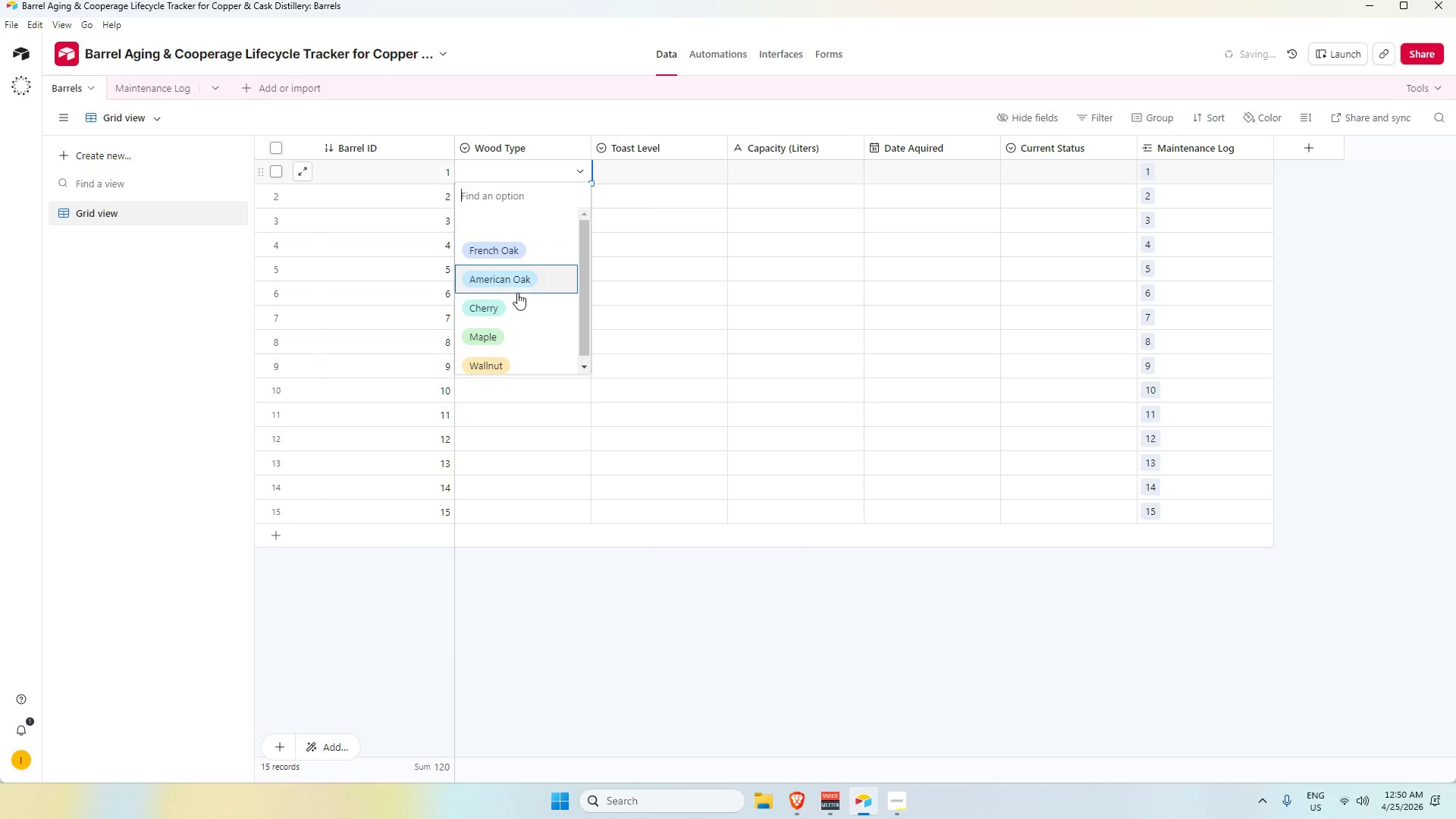 
left_click([522, 246])
 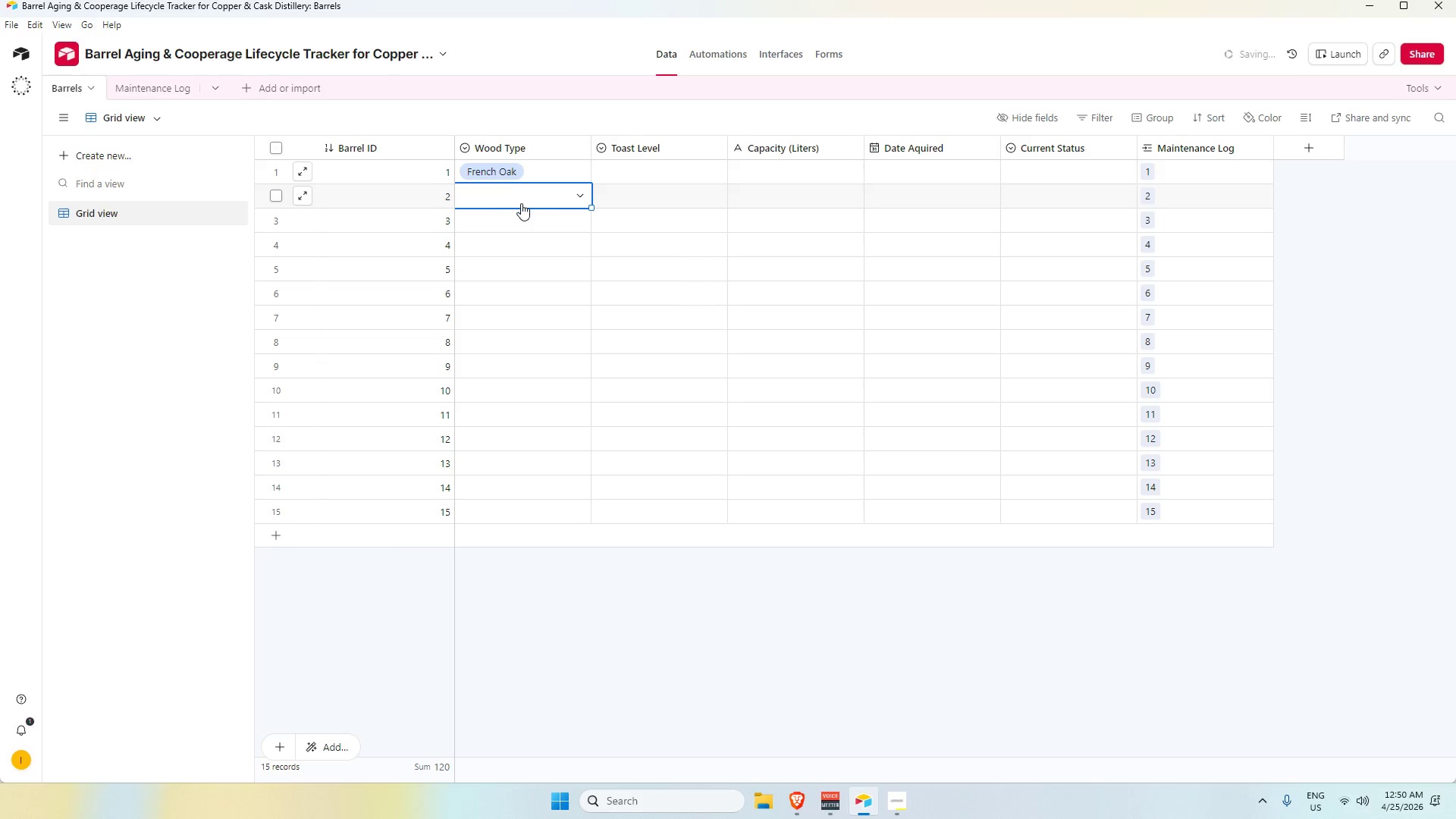 
left_click([520, 188])
 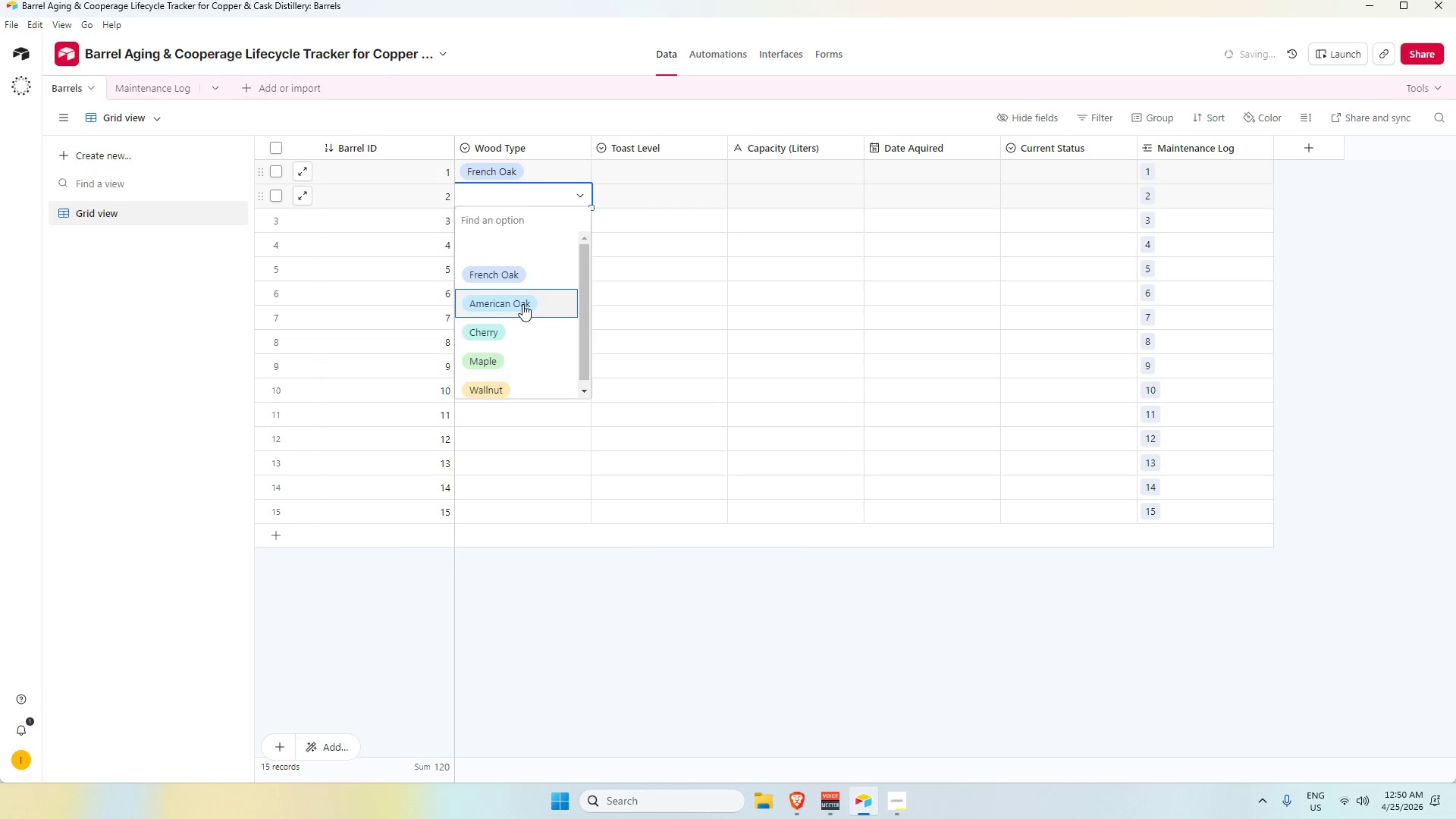 
double_click([513, 226])
 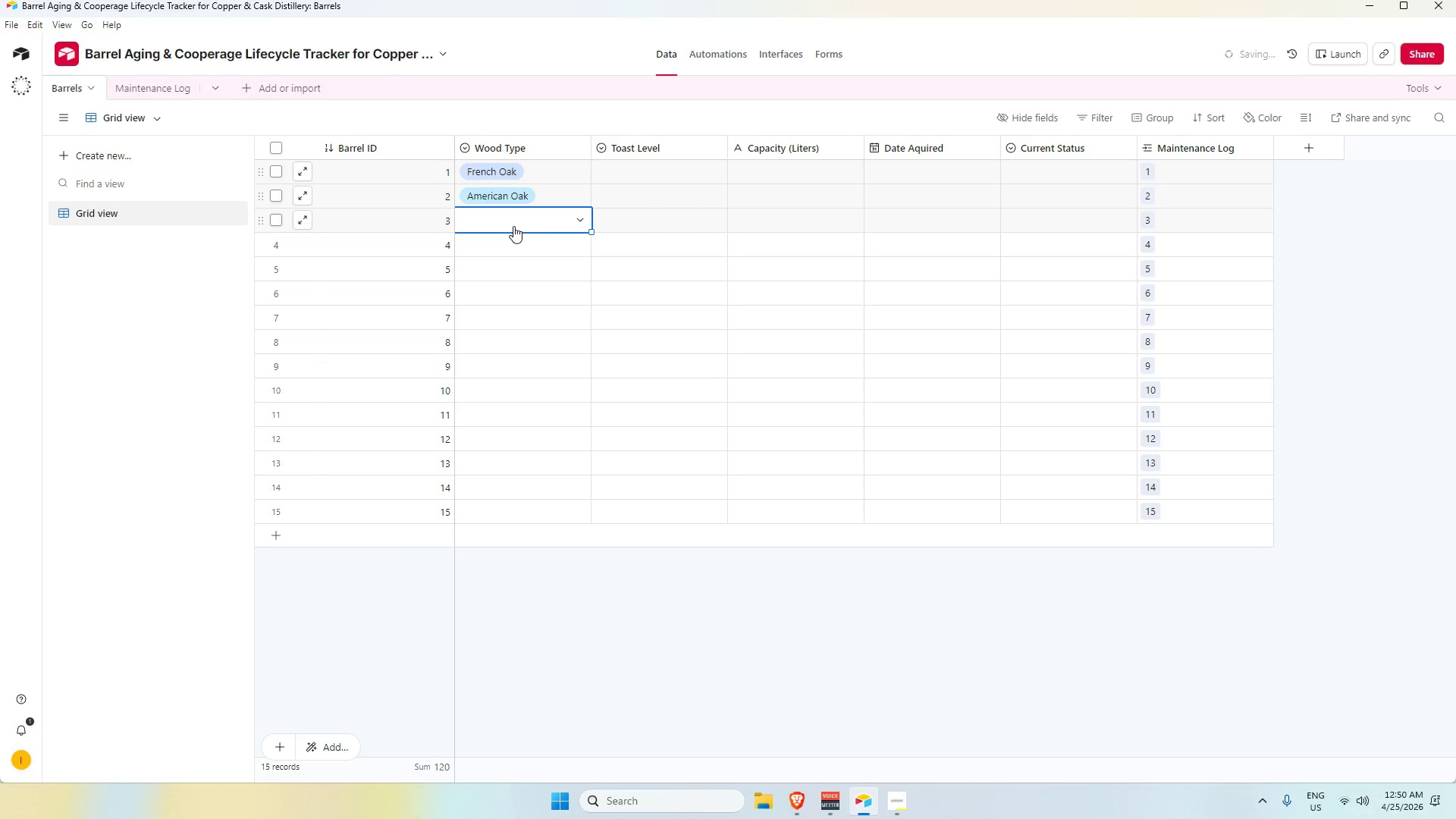 
triple_click([513, 226])
 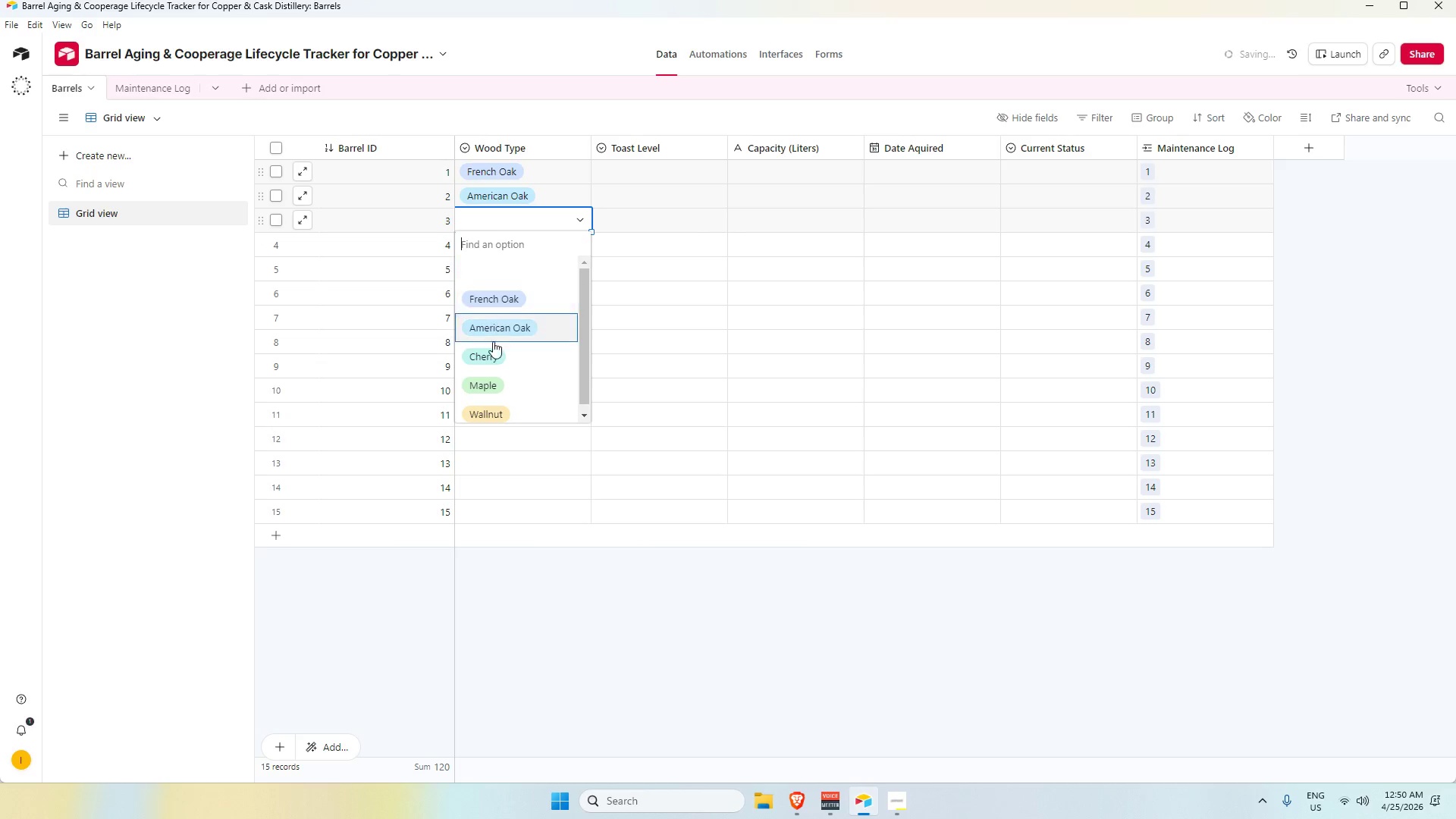 
left_click([490, 348])
 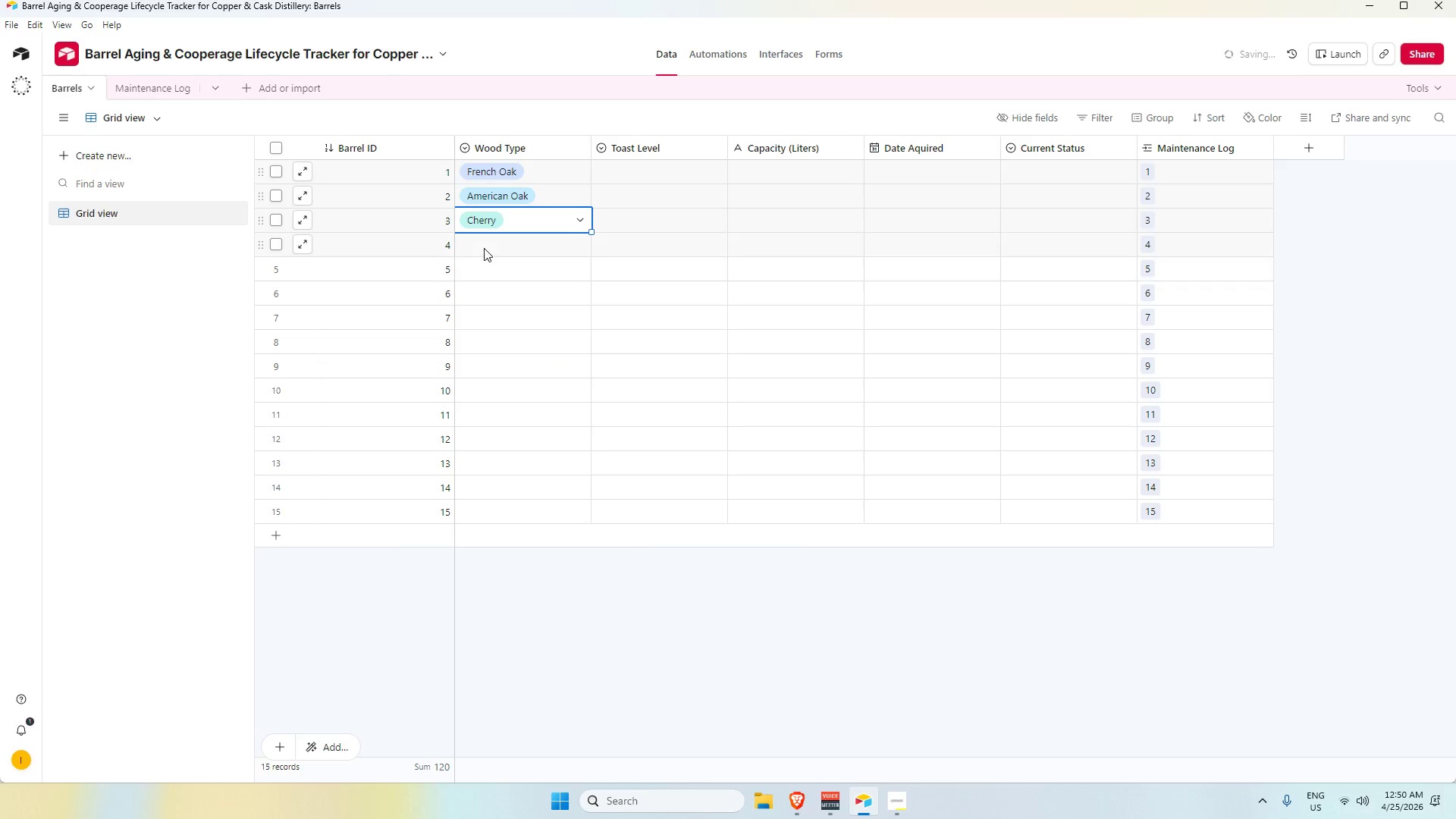 
double_click([484, 247])
 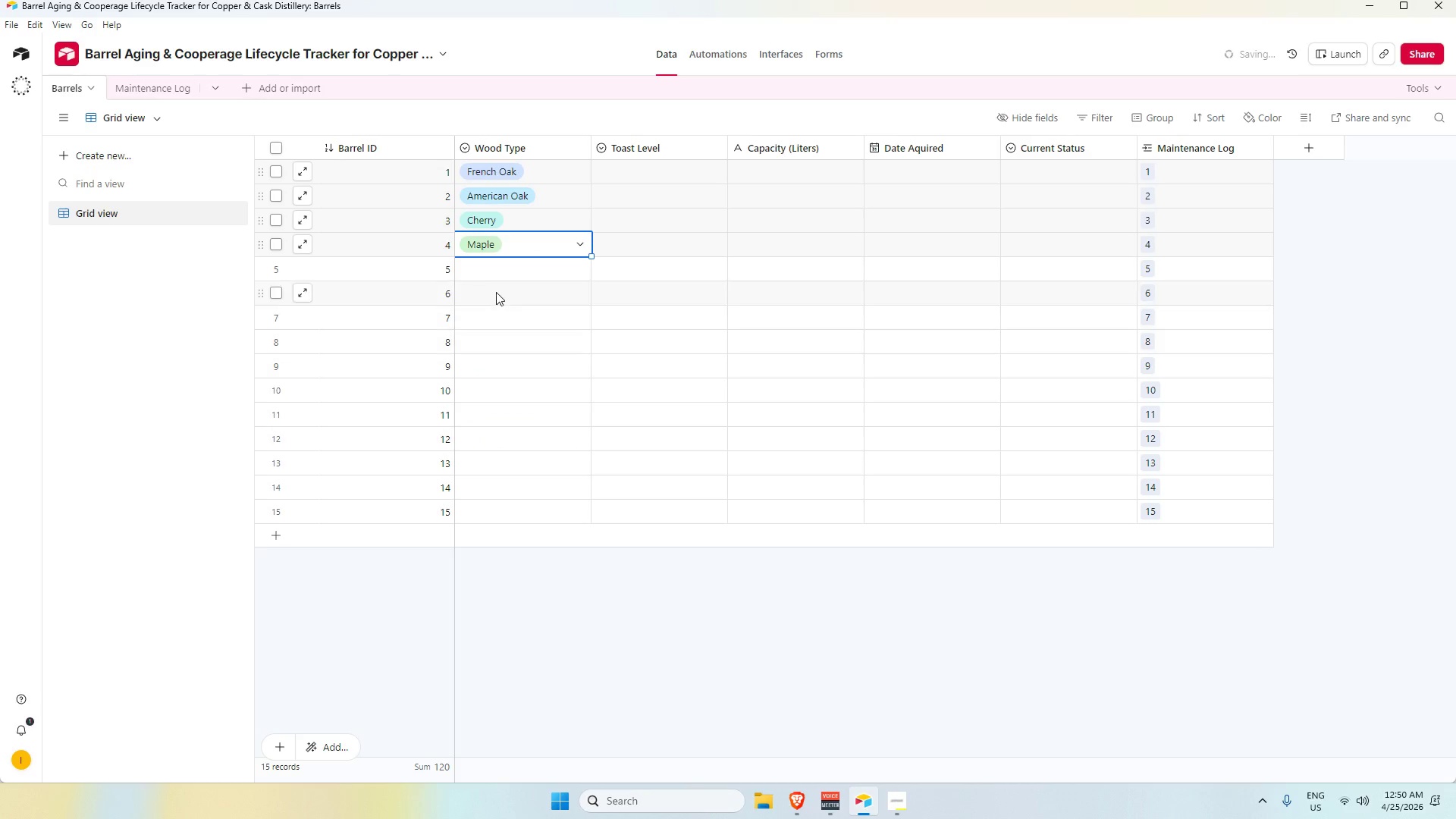 
double_click([500, 265])
 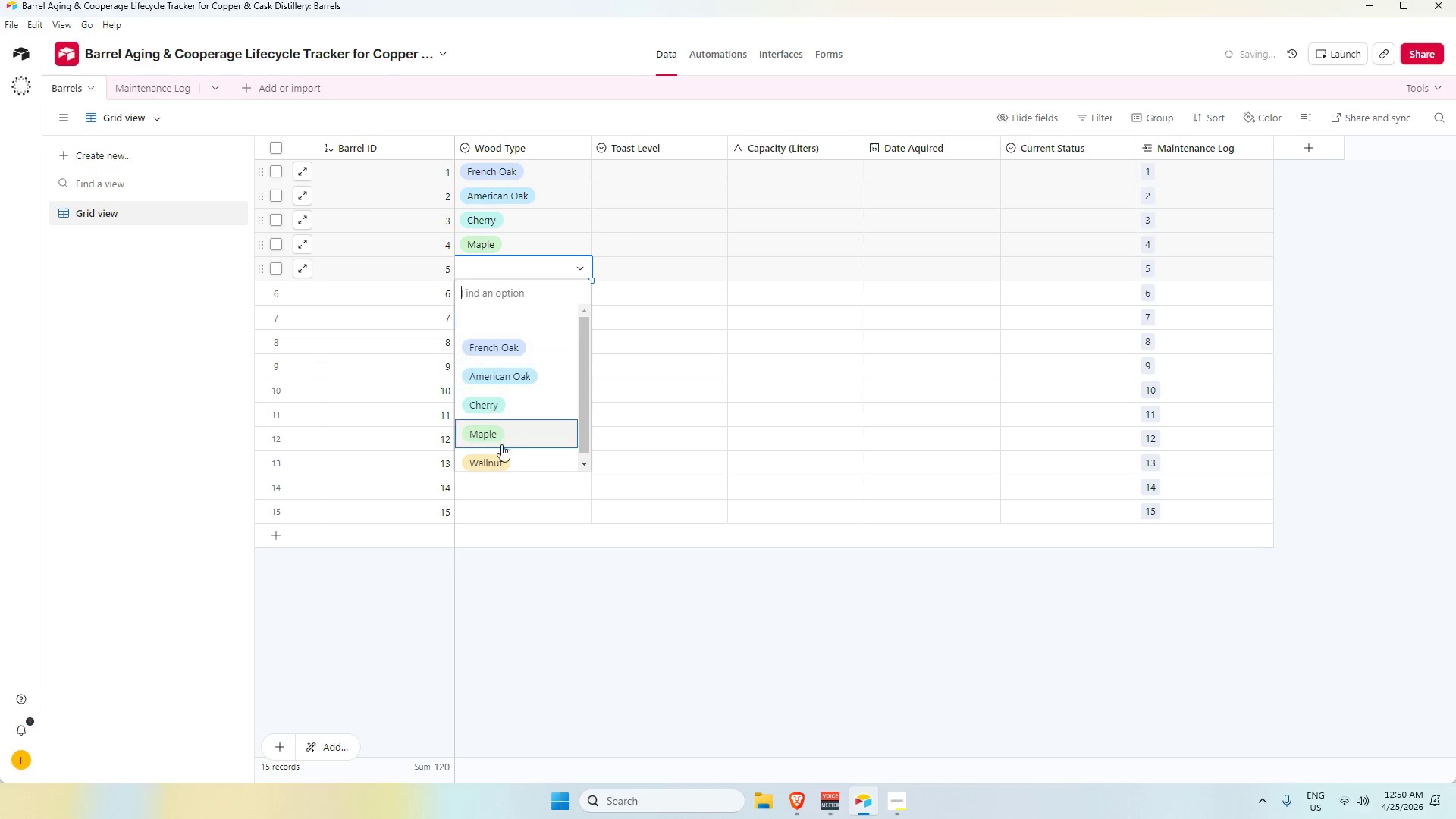 
left_click([503, 459])
 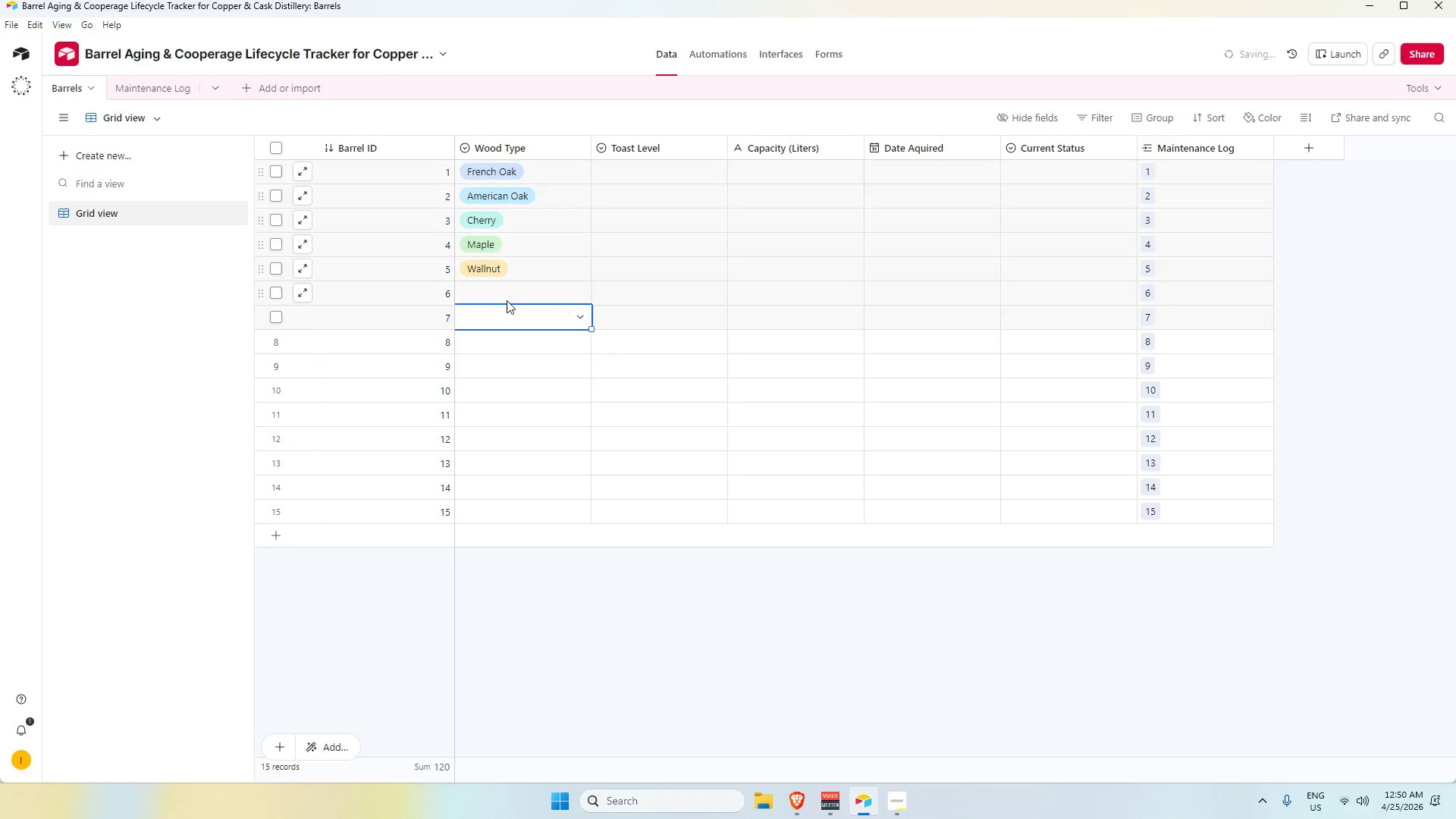 
double_click([504, 297])
 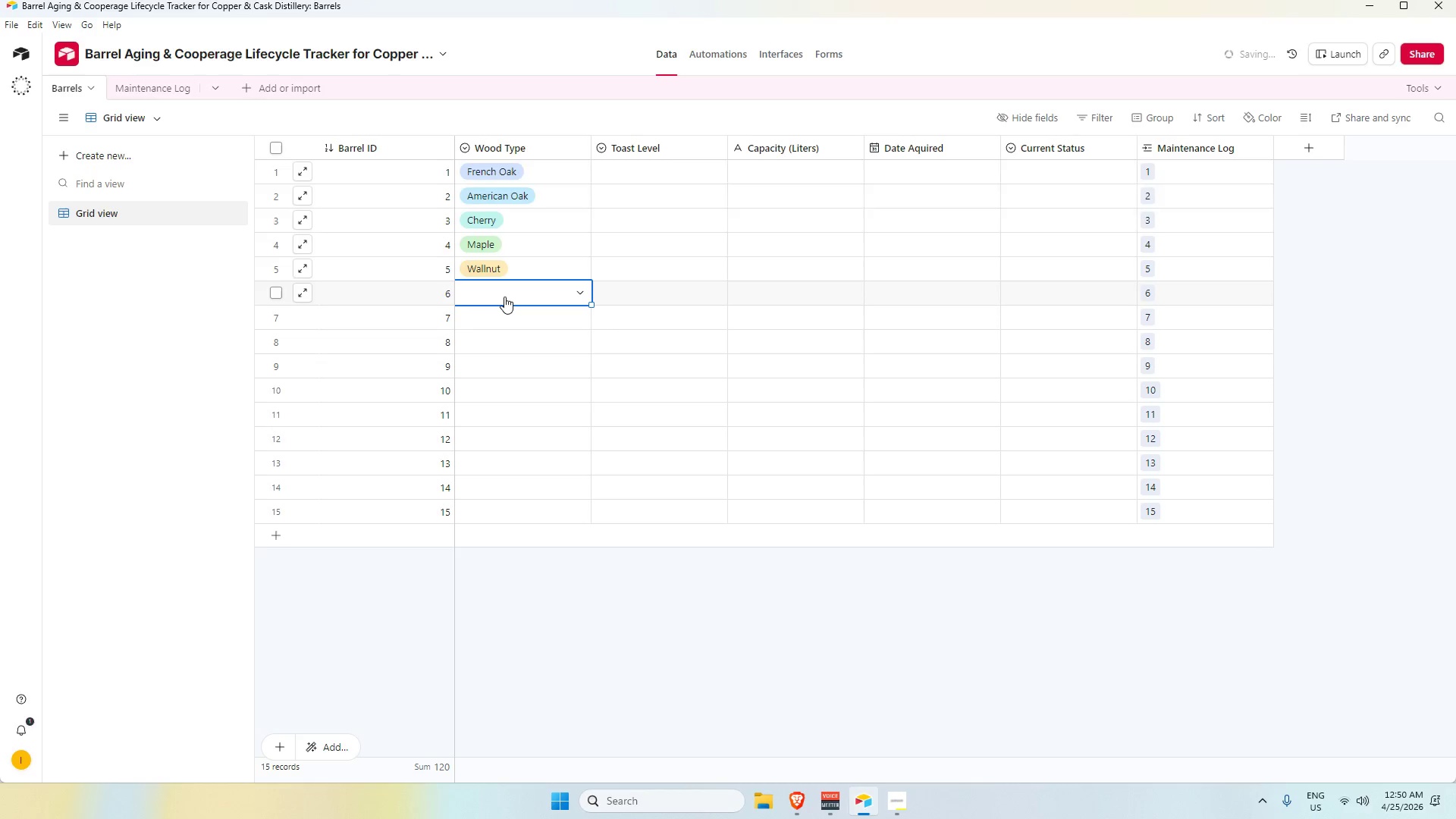 
triple_click([504, 297])
 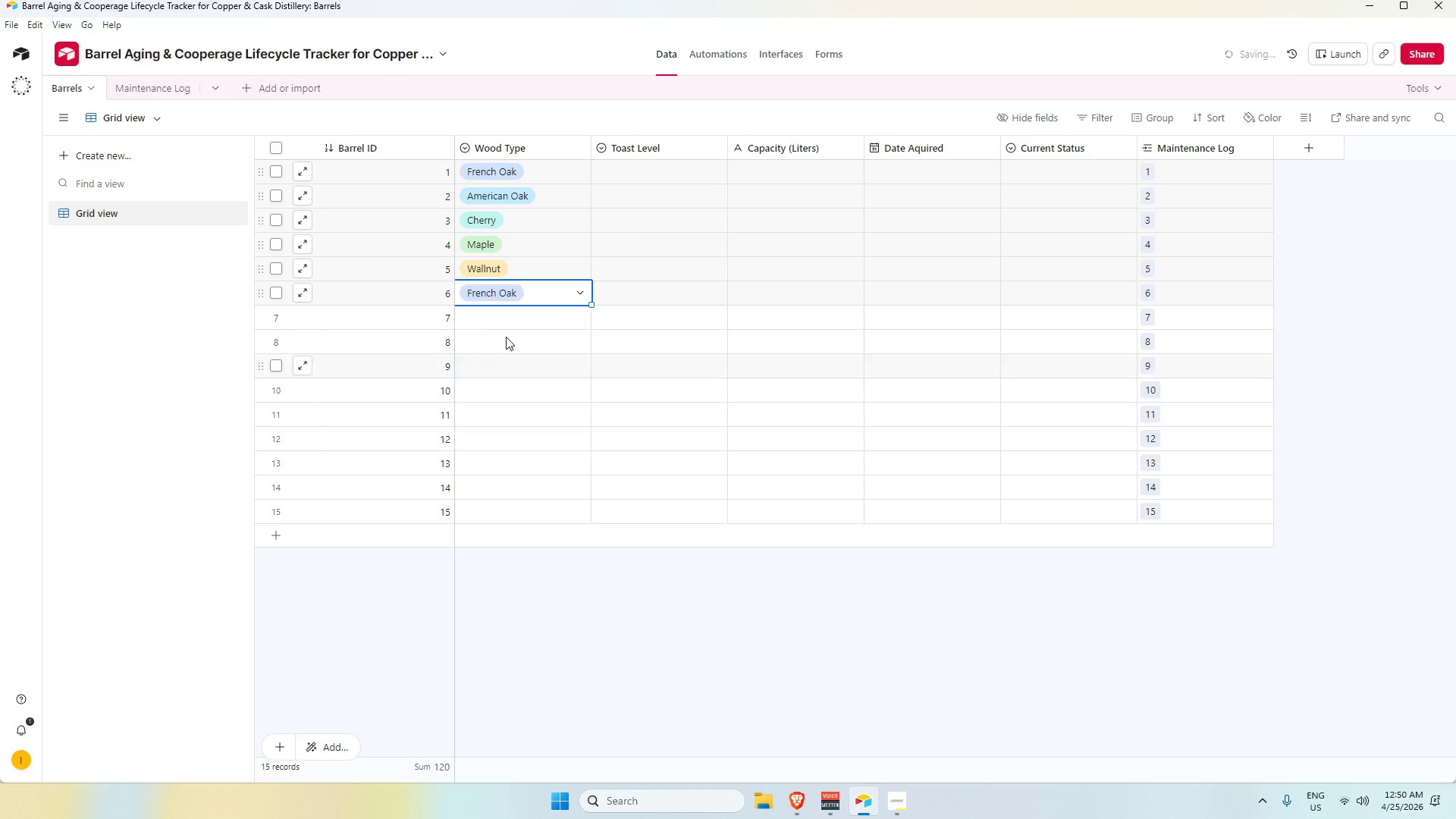 
double_click([506, 316])
 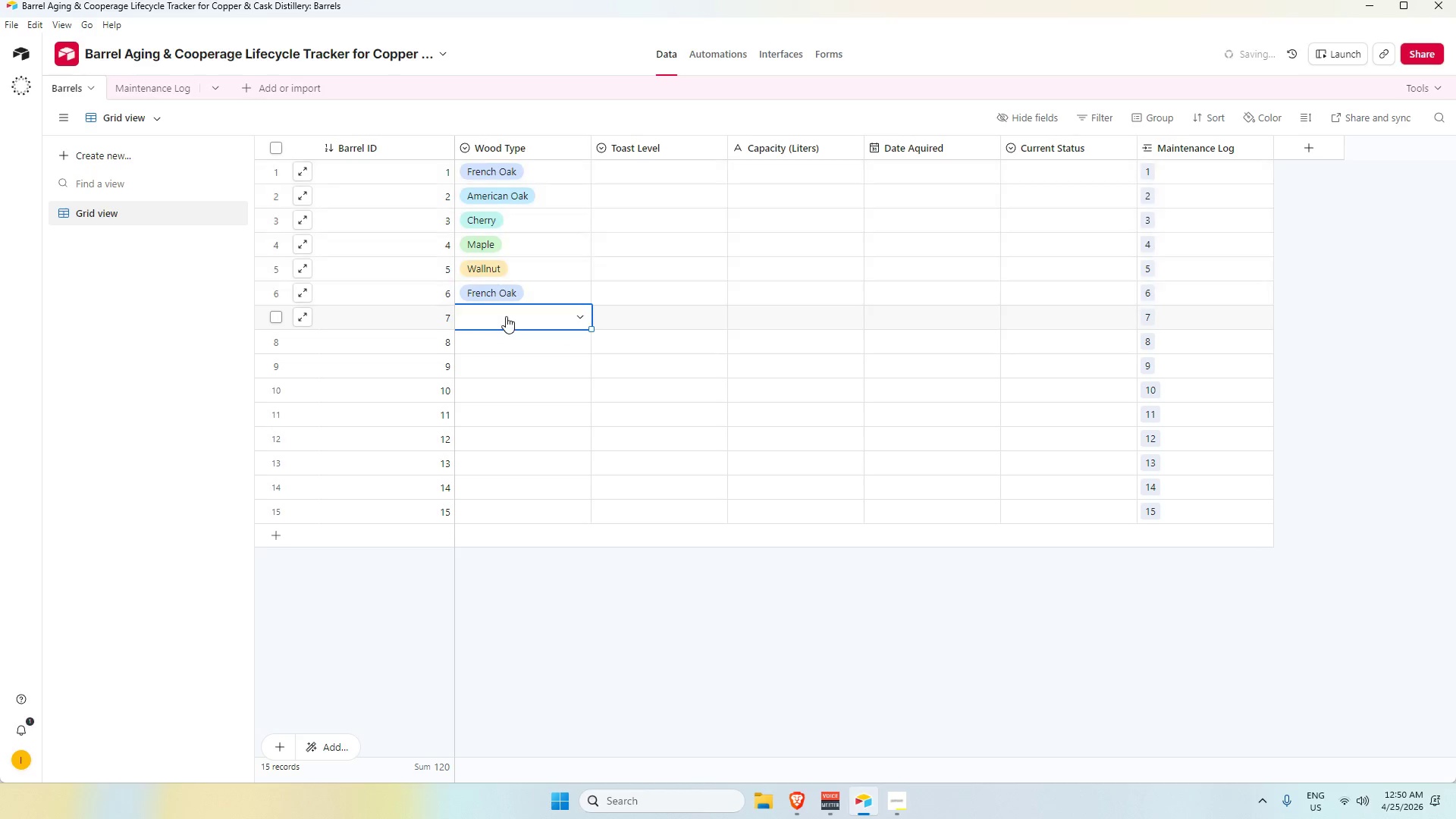 
triple_click([506, 316])
 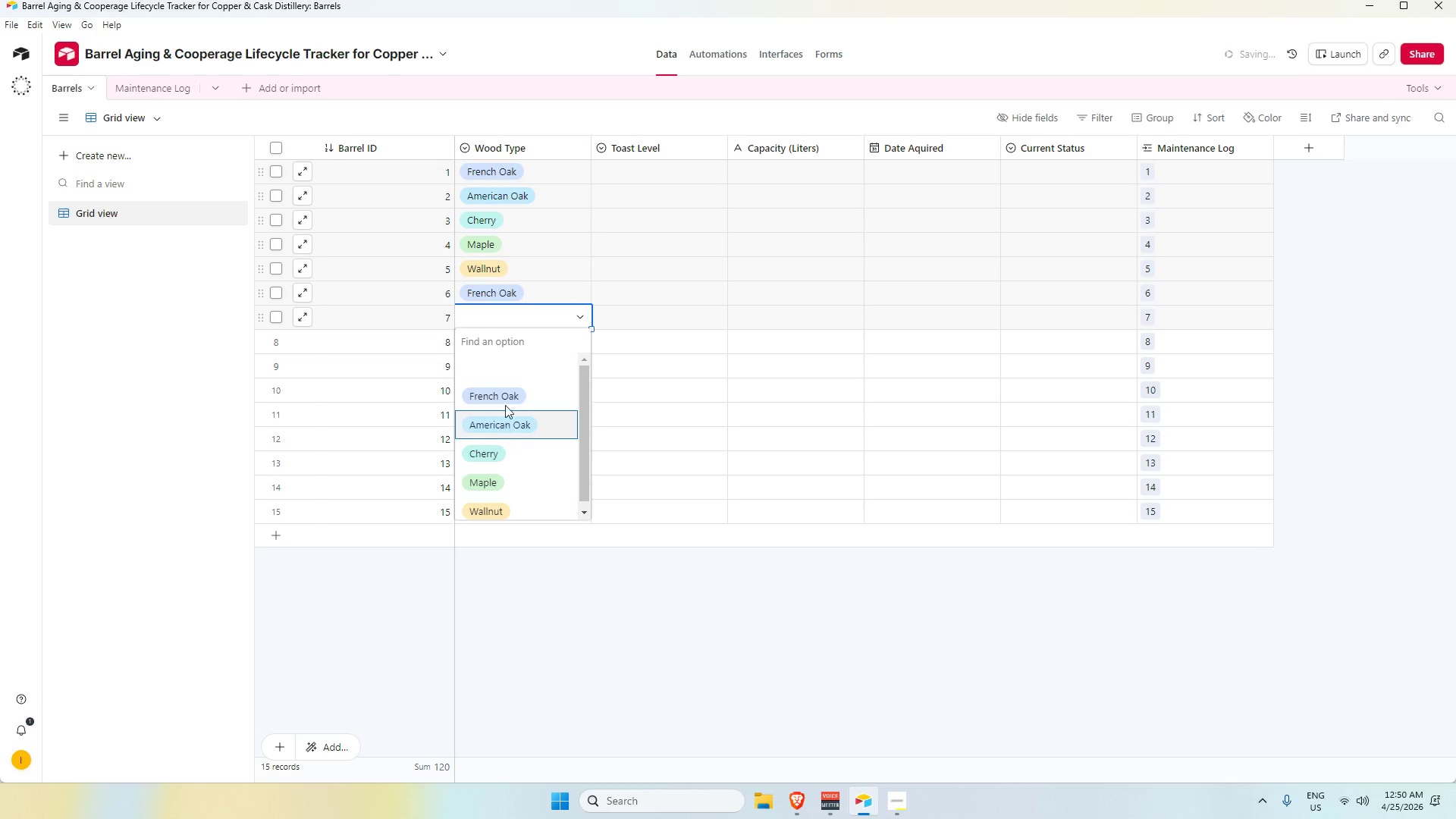 
double_click([511, 329])
 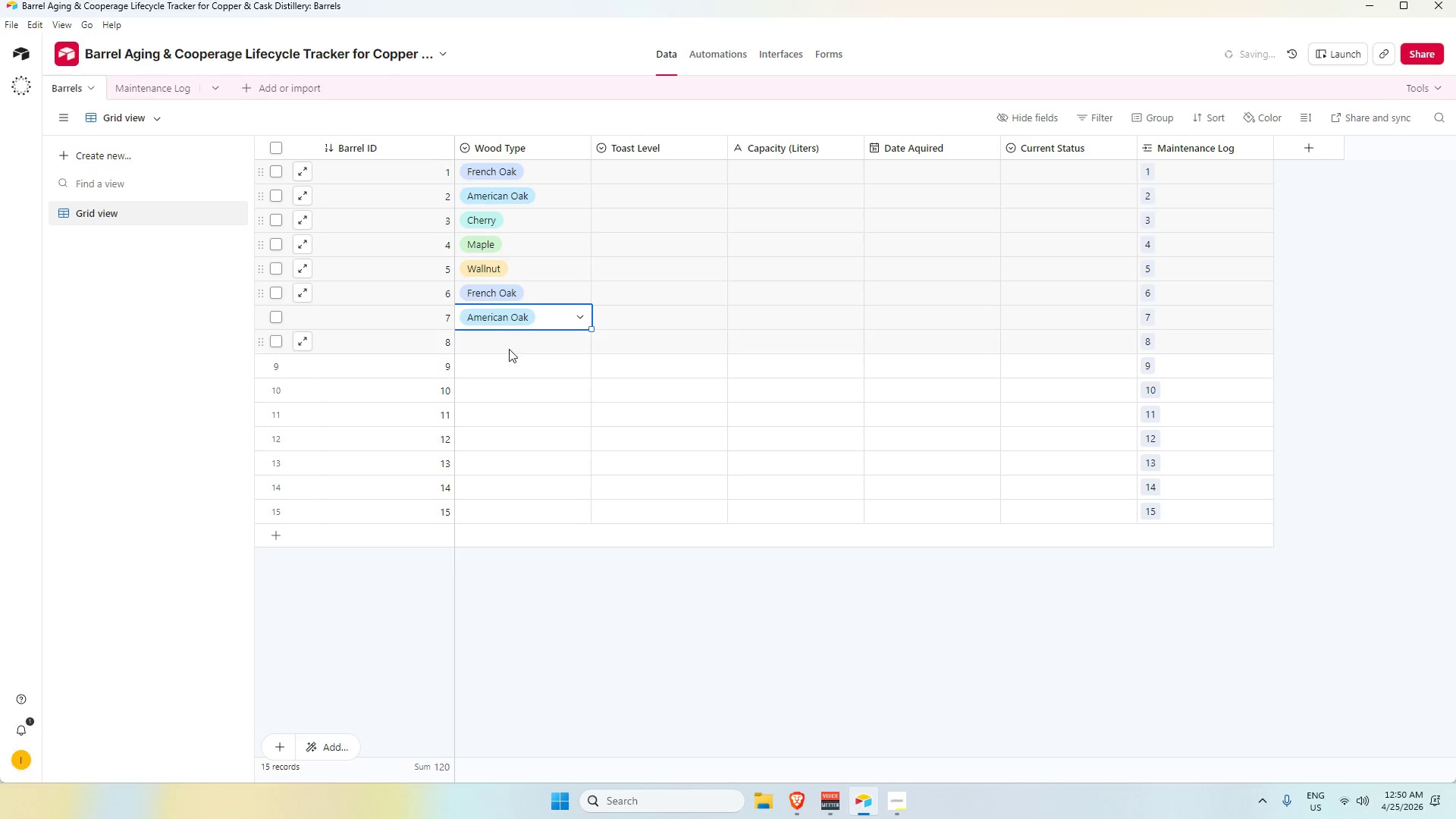 
triple_click([509, 349])
 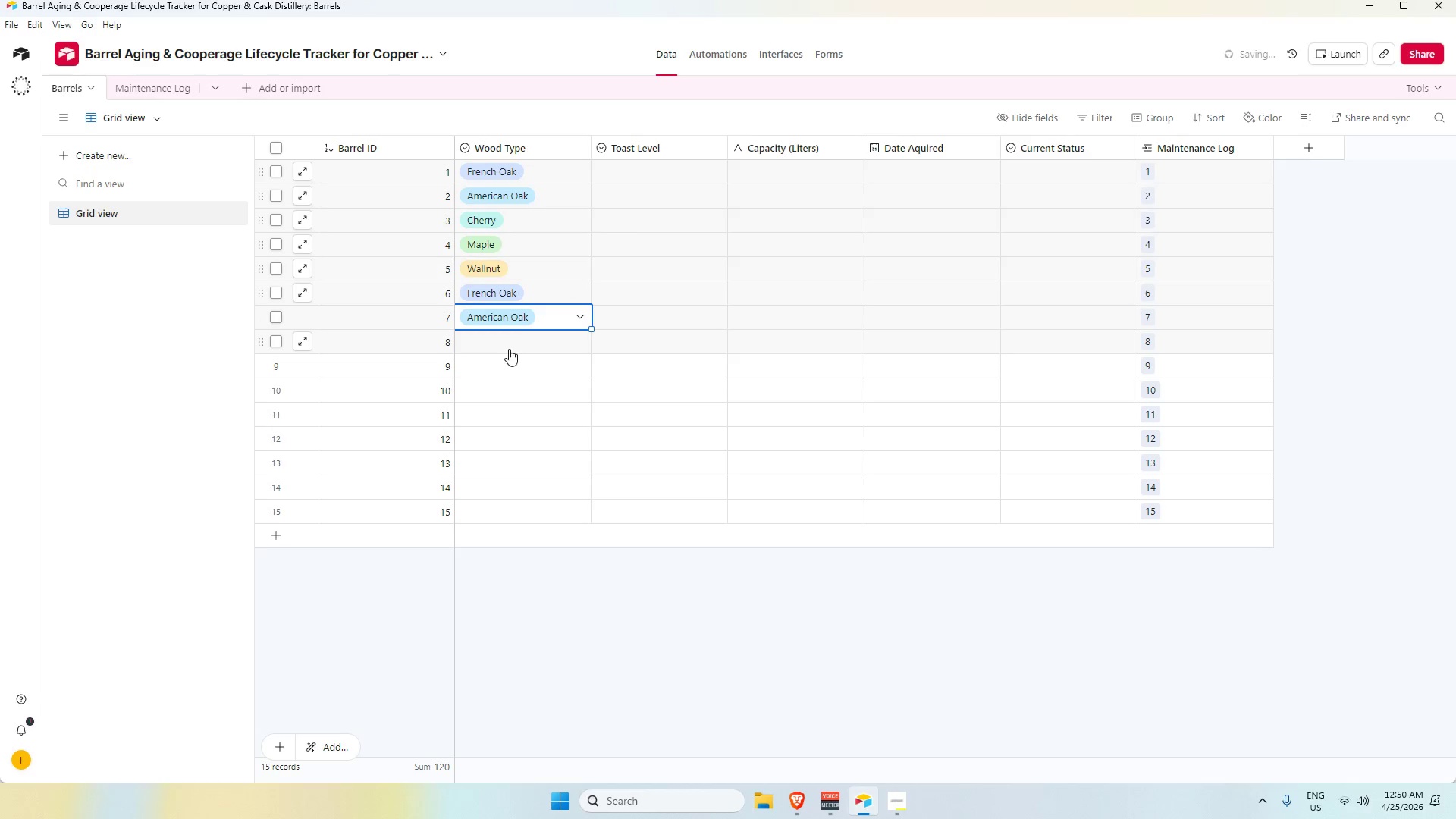 
triple_click([509, 349])
 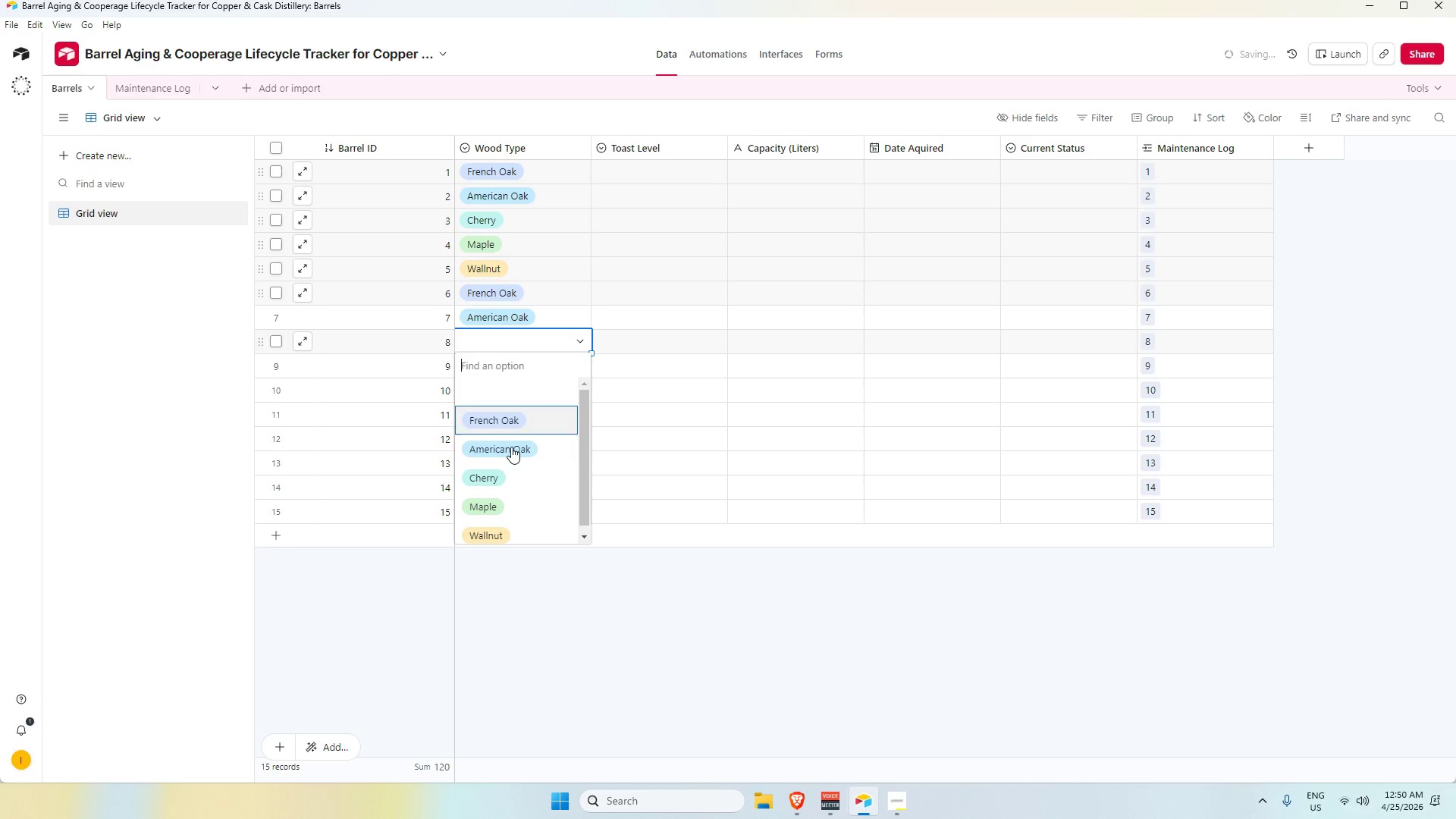 
left_click([511, 447])
 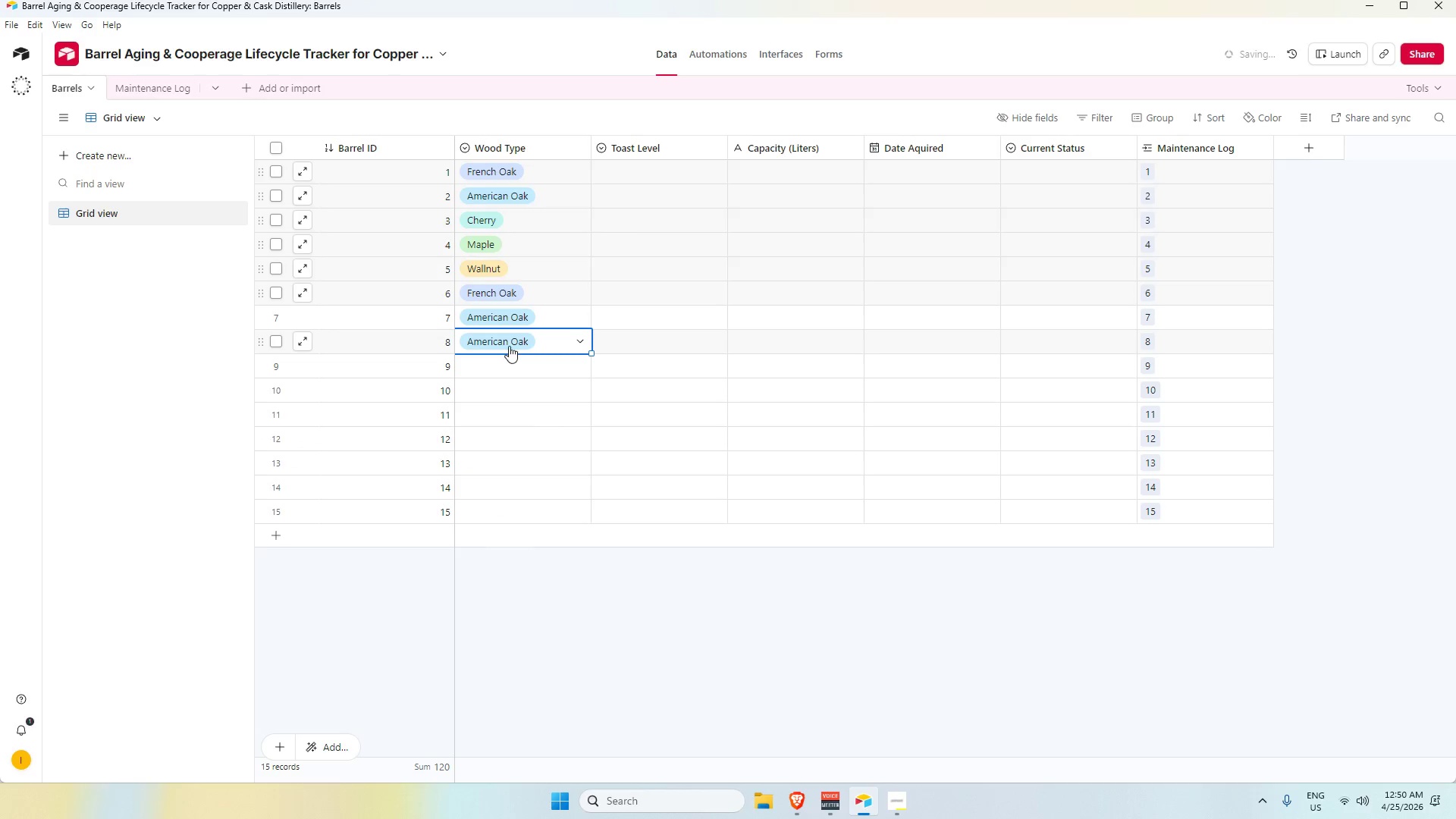 
double_click([509, 345])
 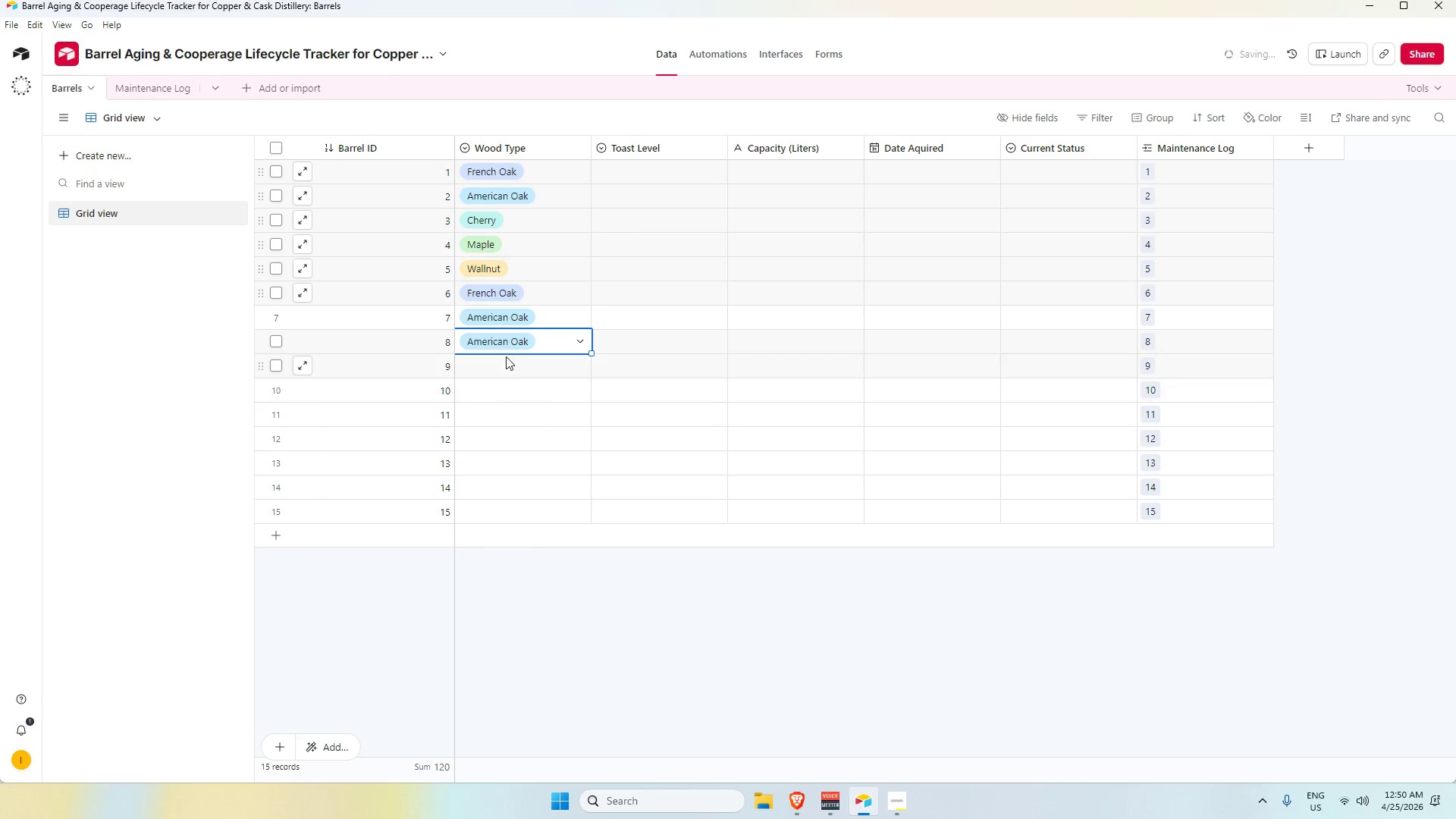 
left_click([506, 350])
 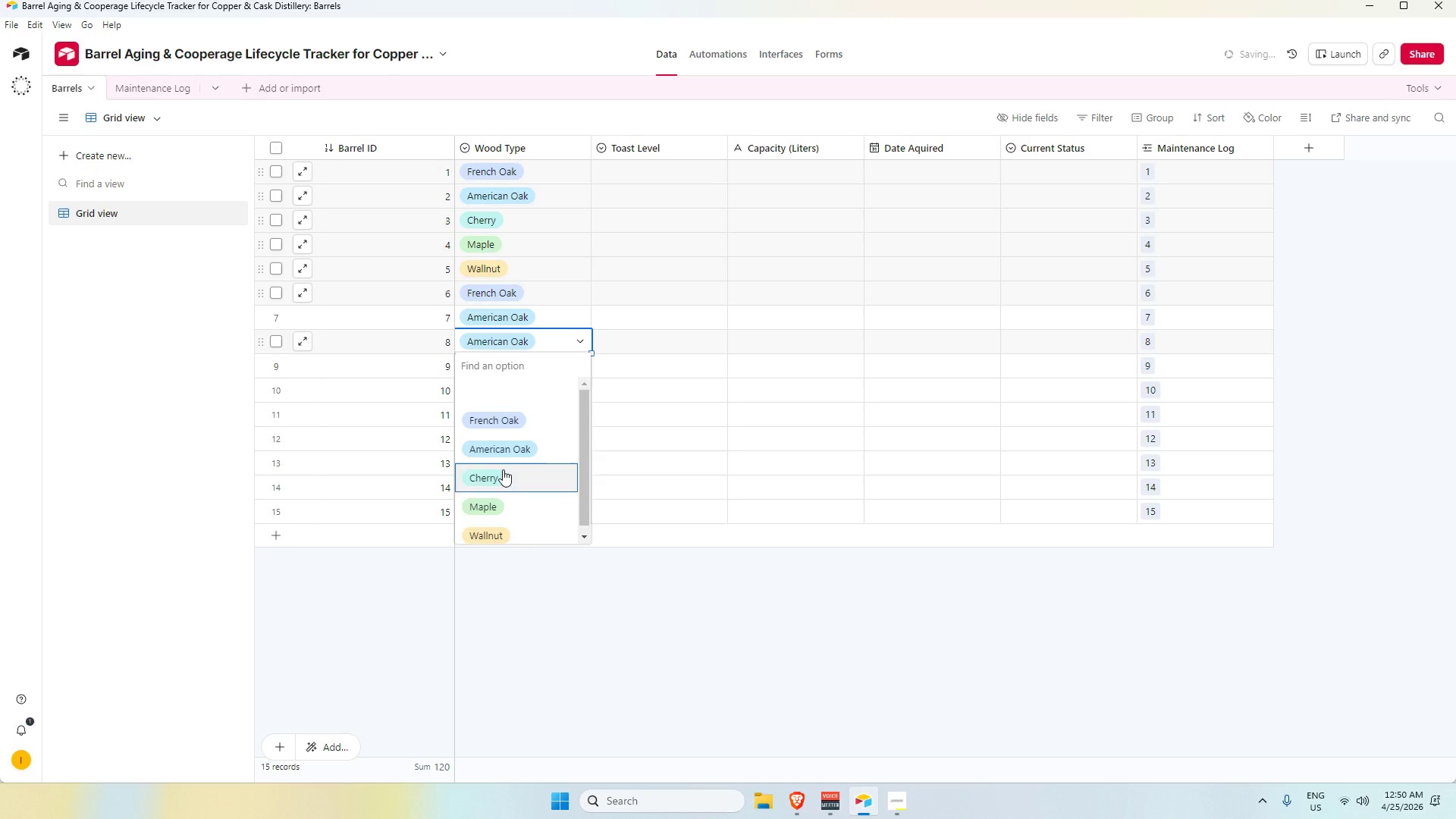 
double_click([500, 365])
 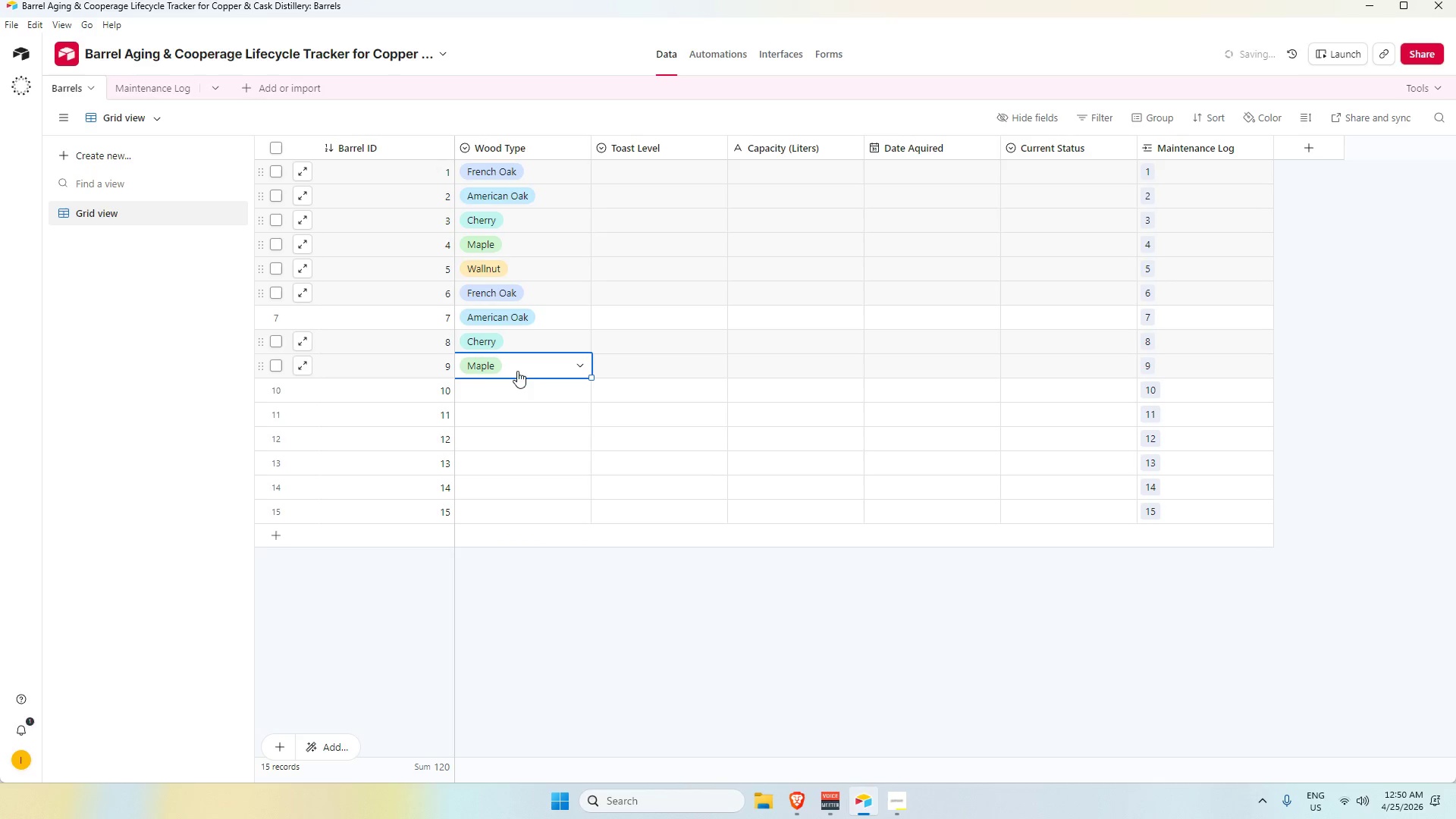 
double_click([506, 394])
 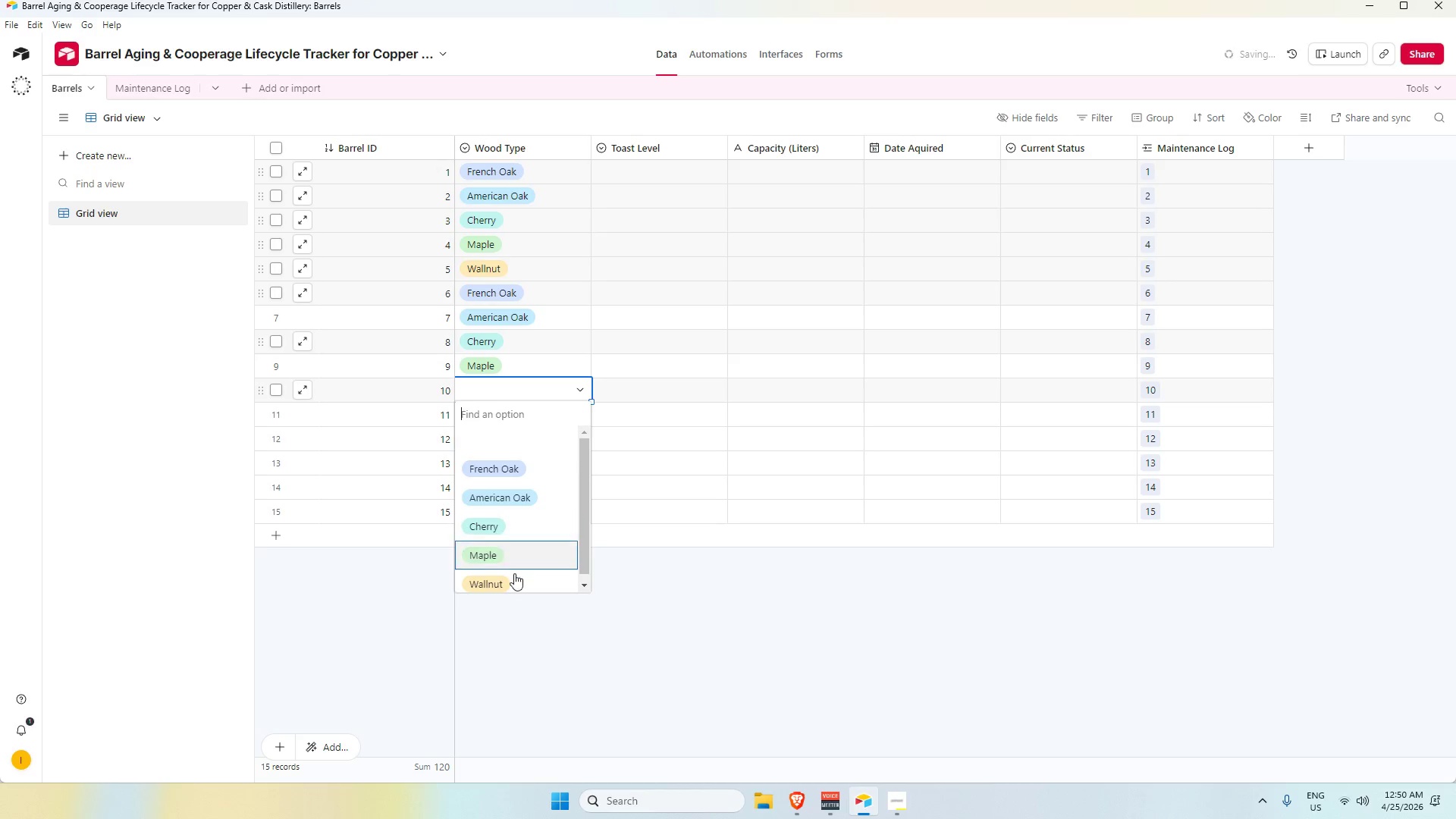 
left_click([514, 573])
 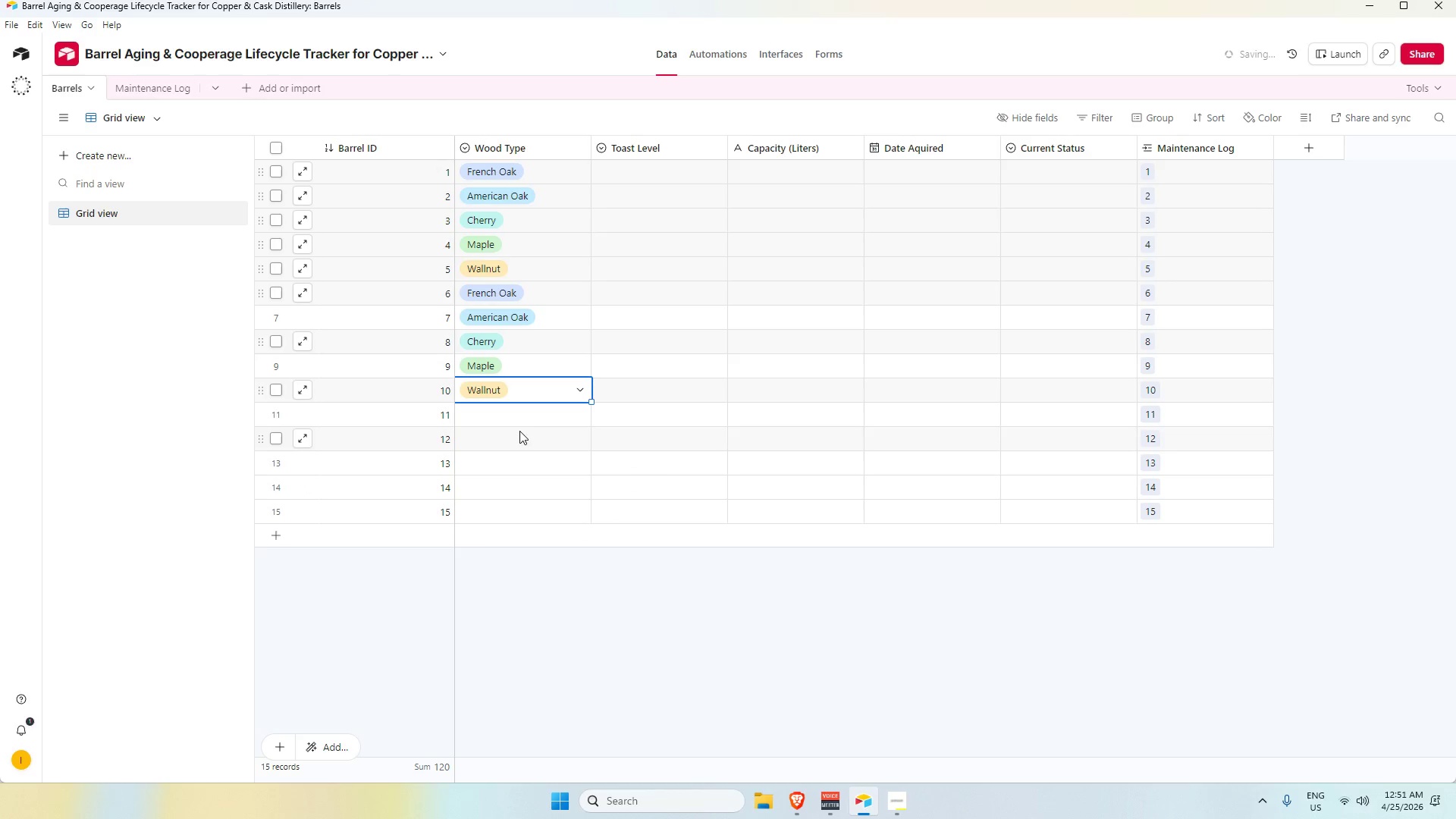 
double_click([513, 416])
 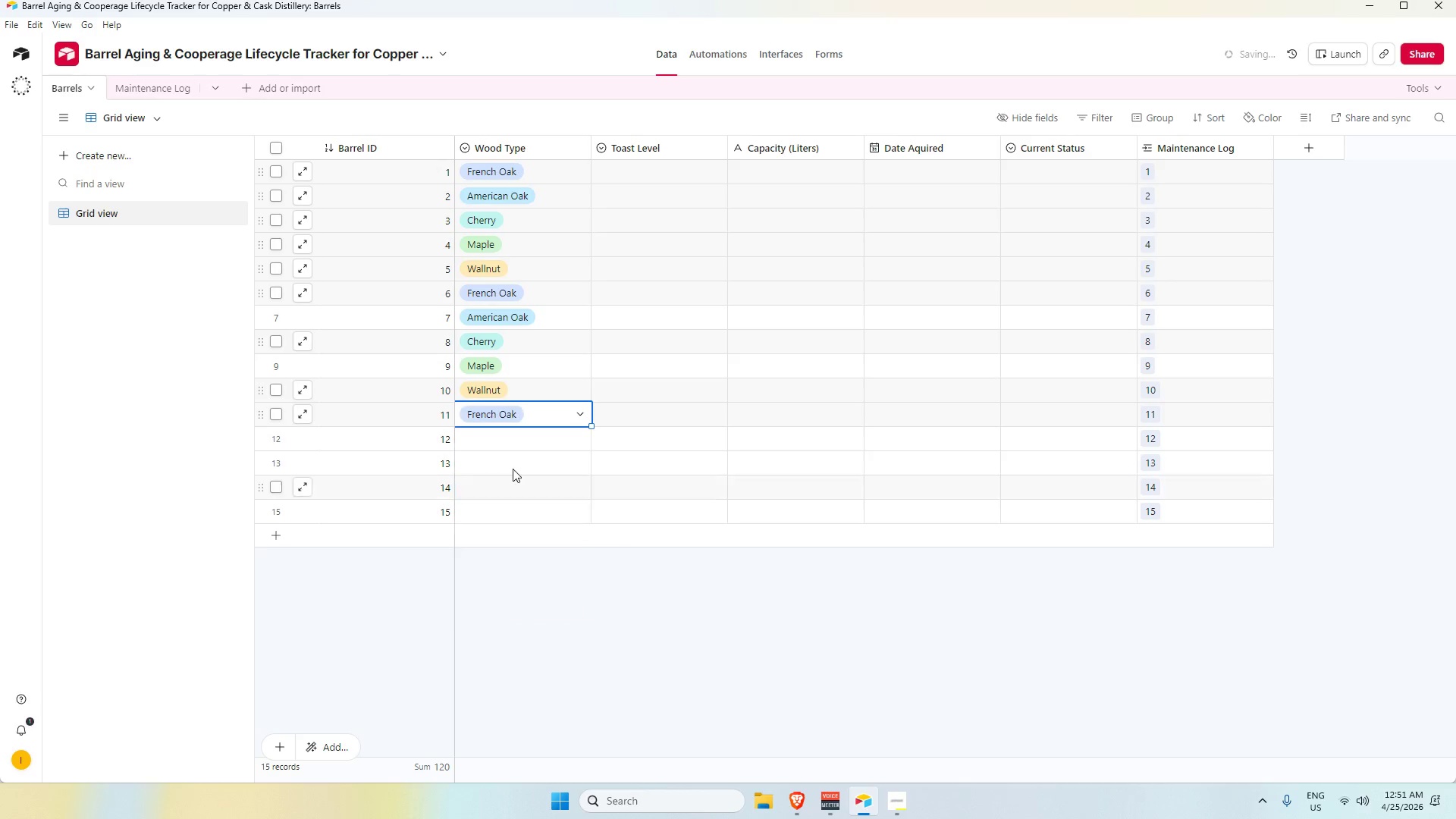 
double_click([512, 442])
 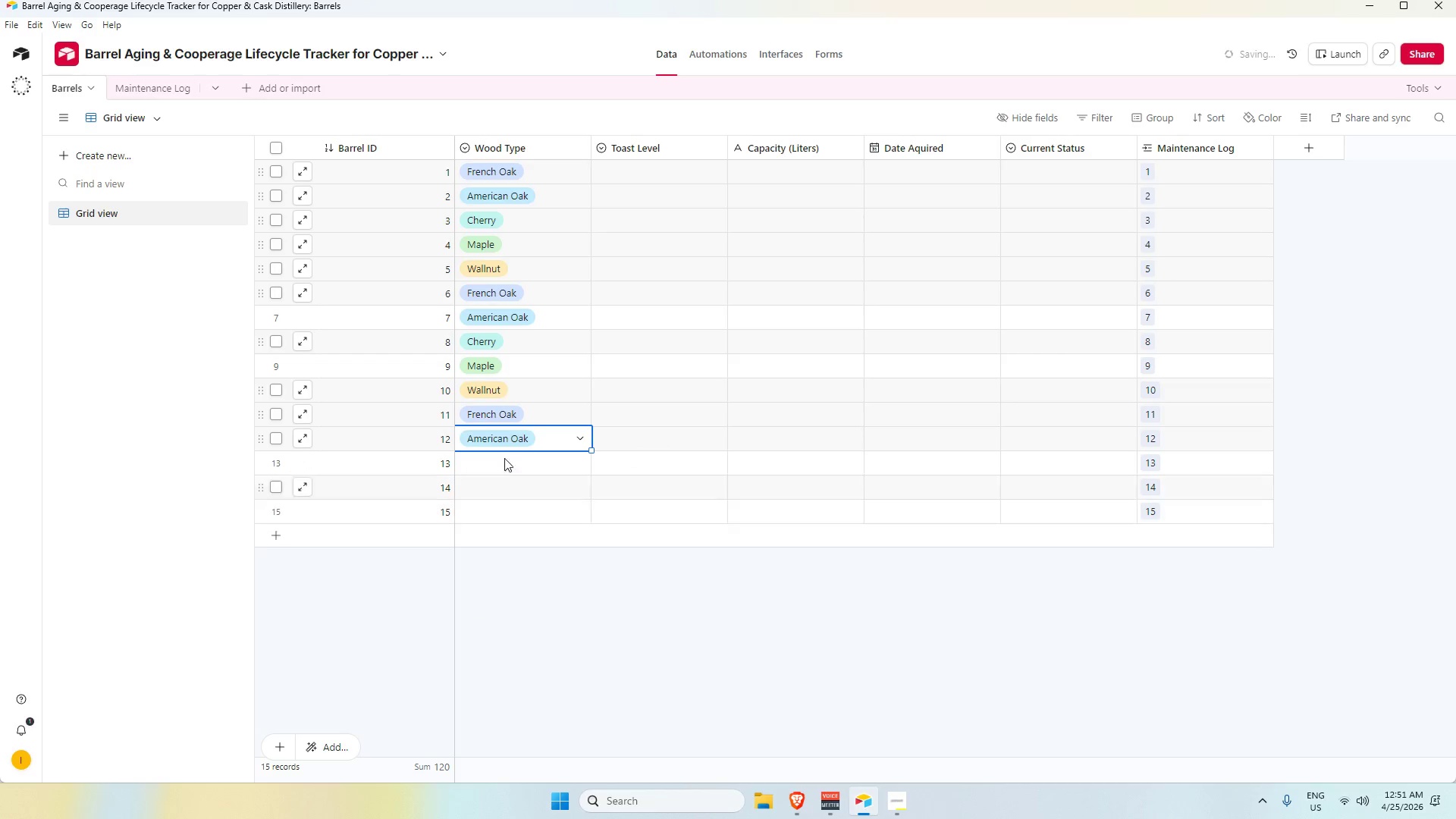 
double_click([504, 455])
 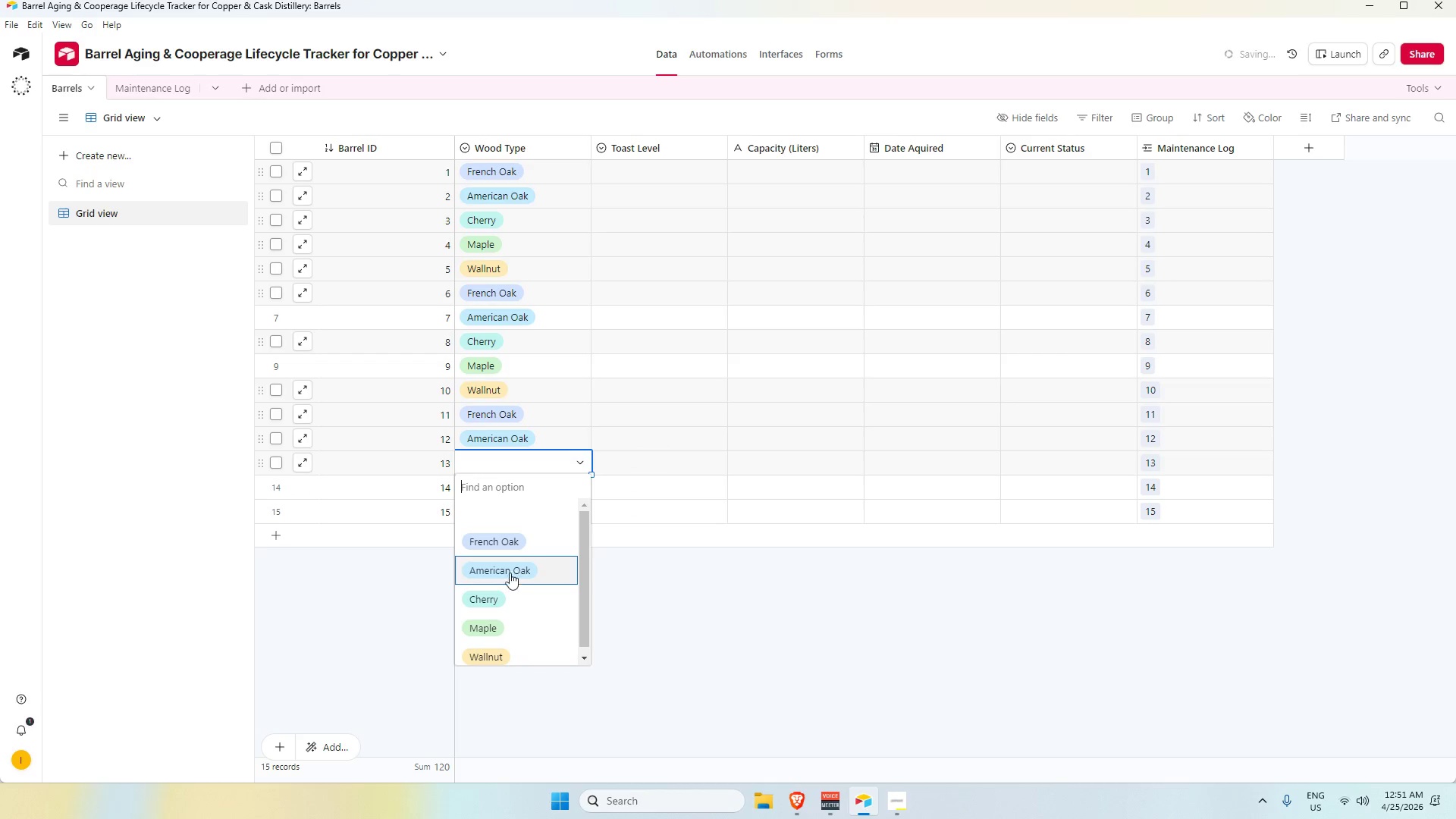 
left_click([510, 578])
 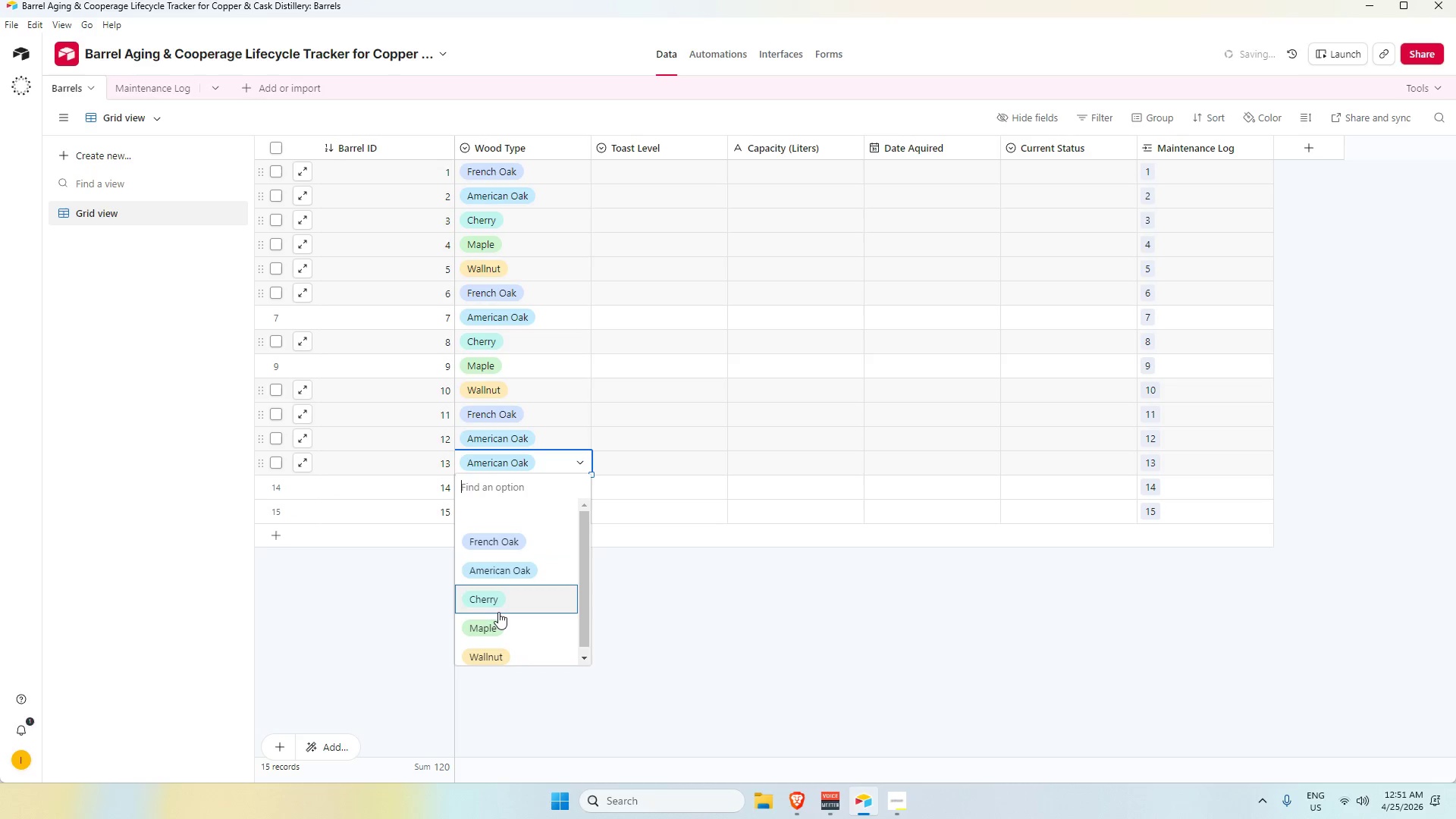 
left_click([495, 601])
 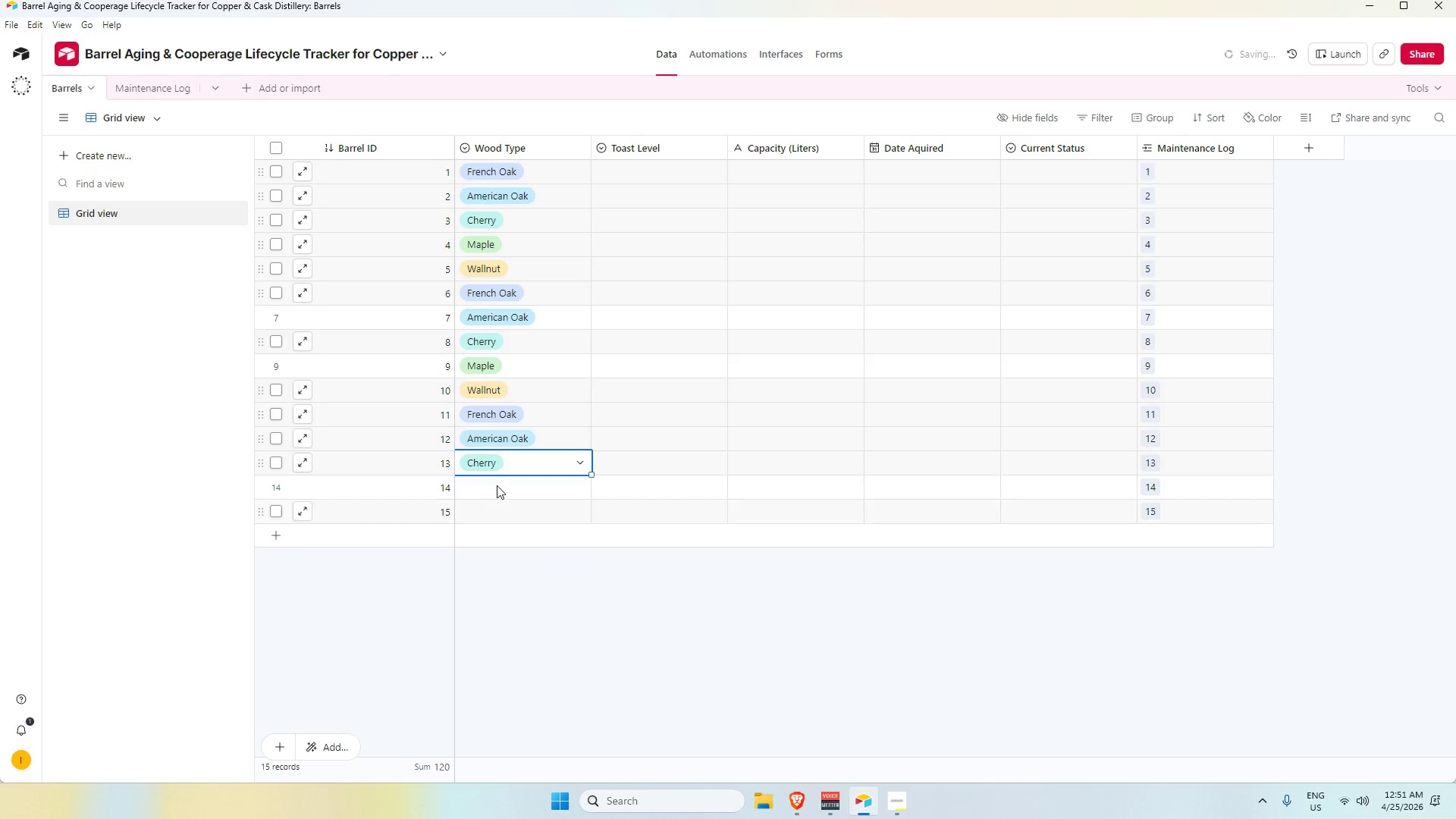 
left_click([496, 482])
 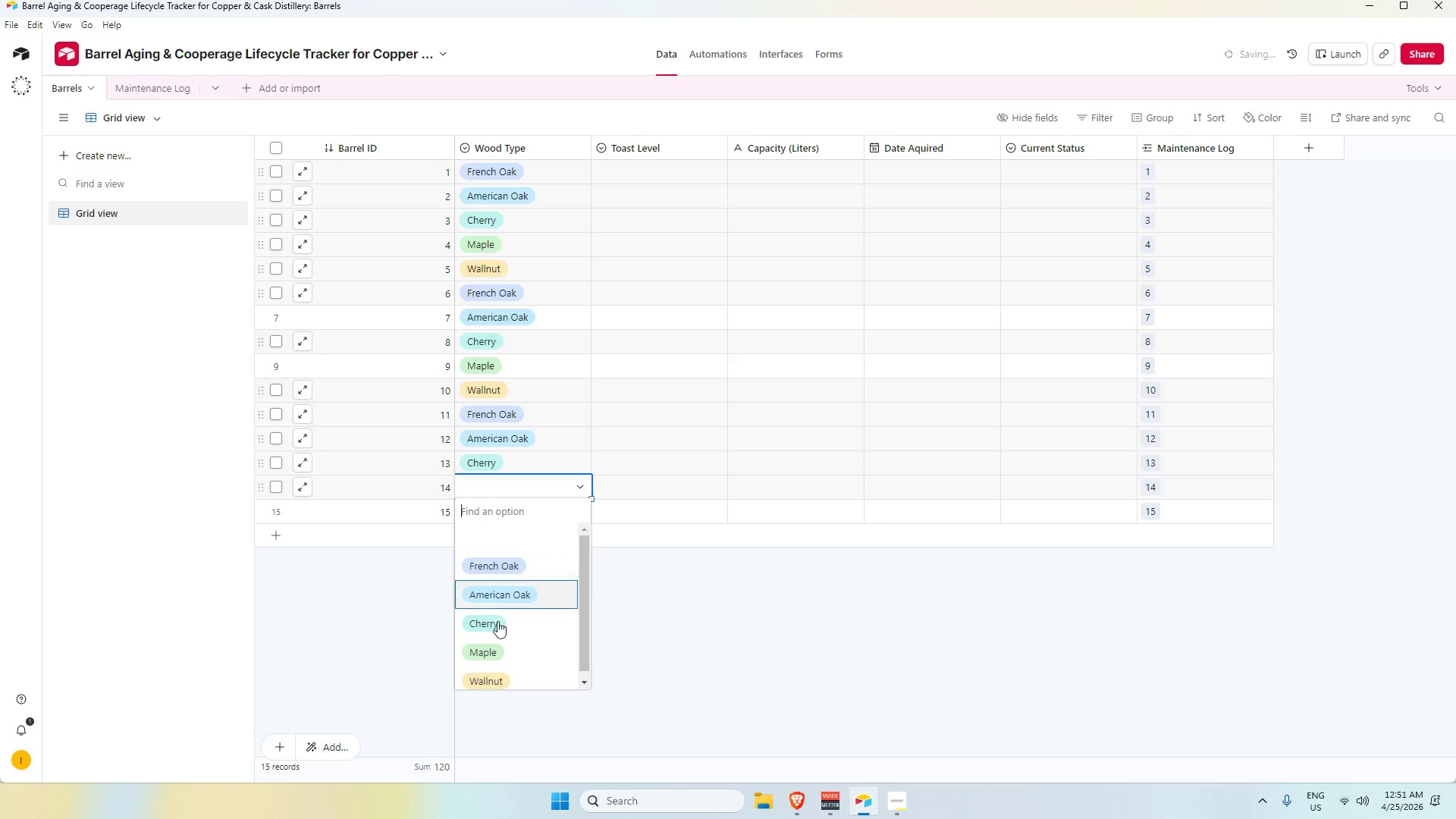 
left_click([497, 653])
 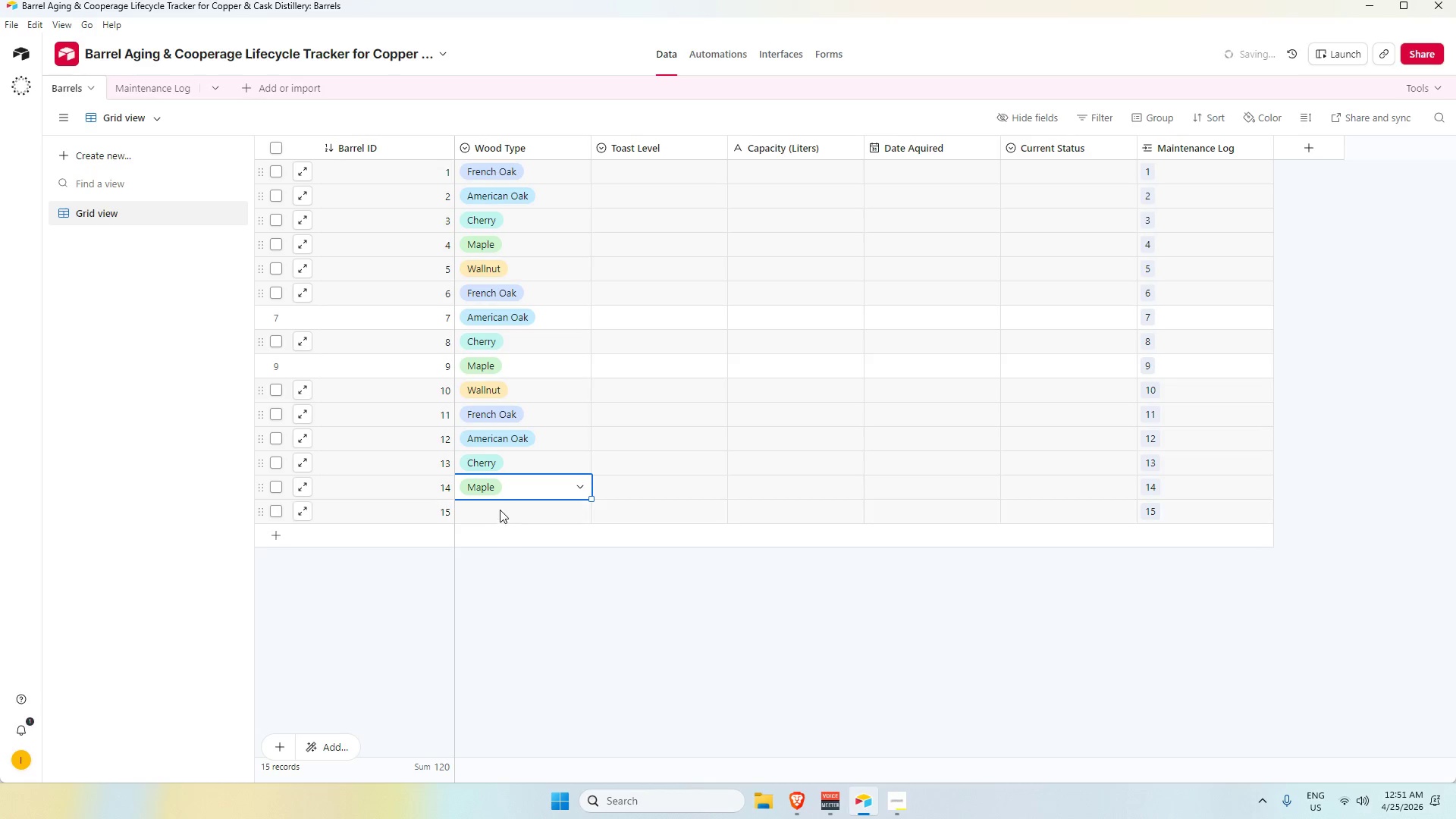 
double_click([500, 509])
 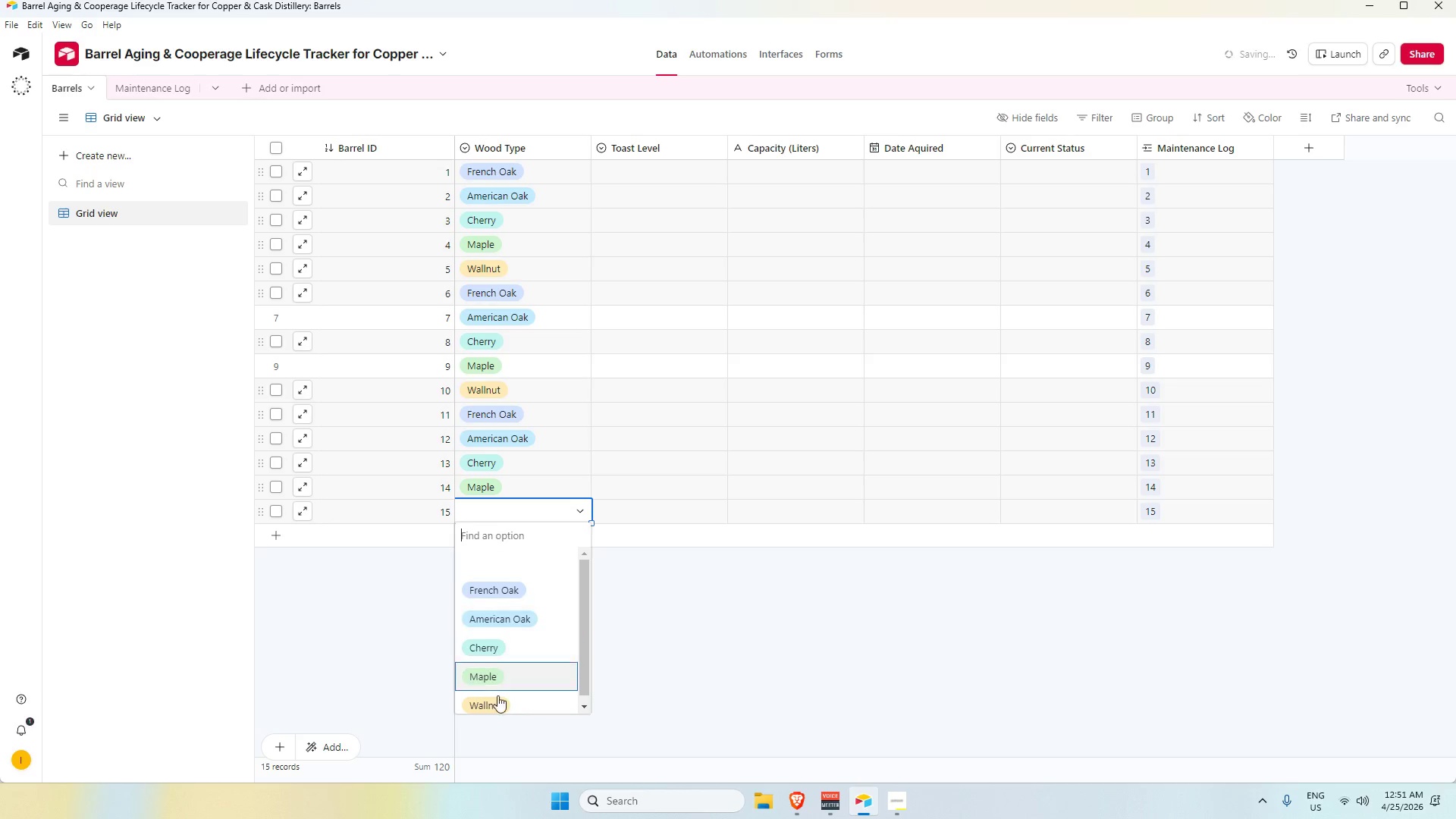 
left_click([497, 704])
 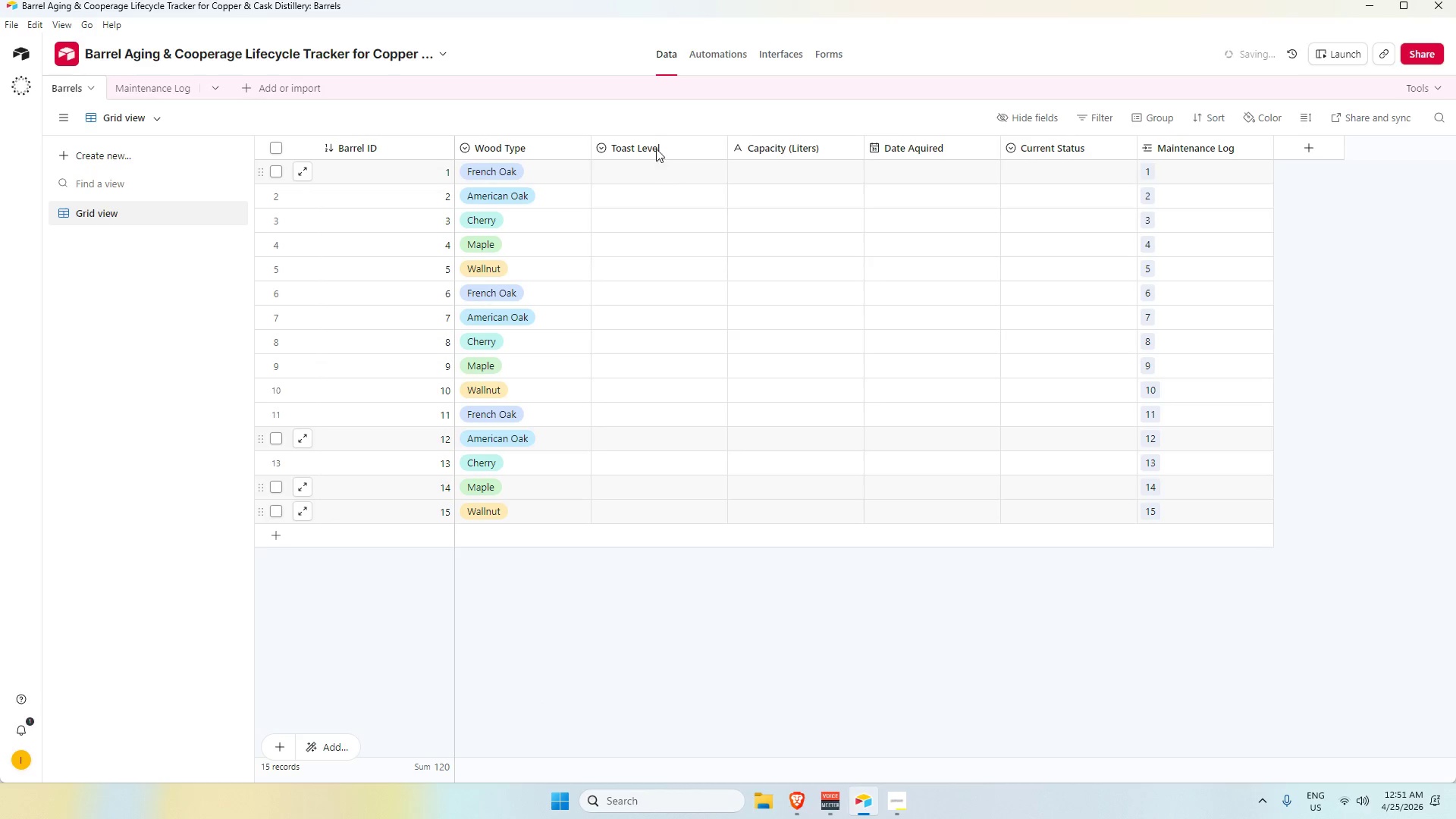 
left_click([648, 178])
 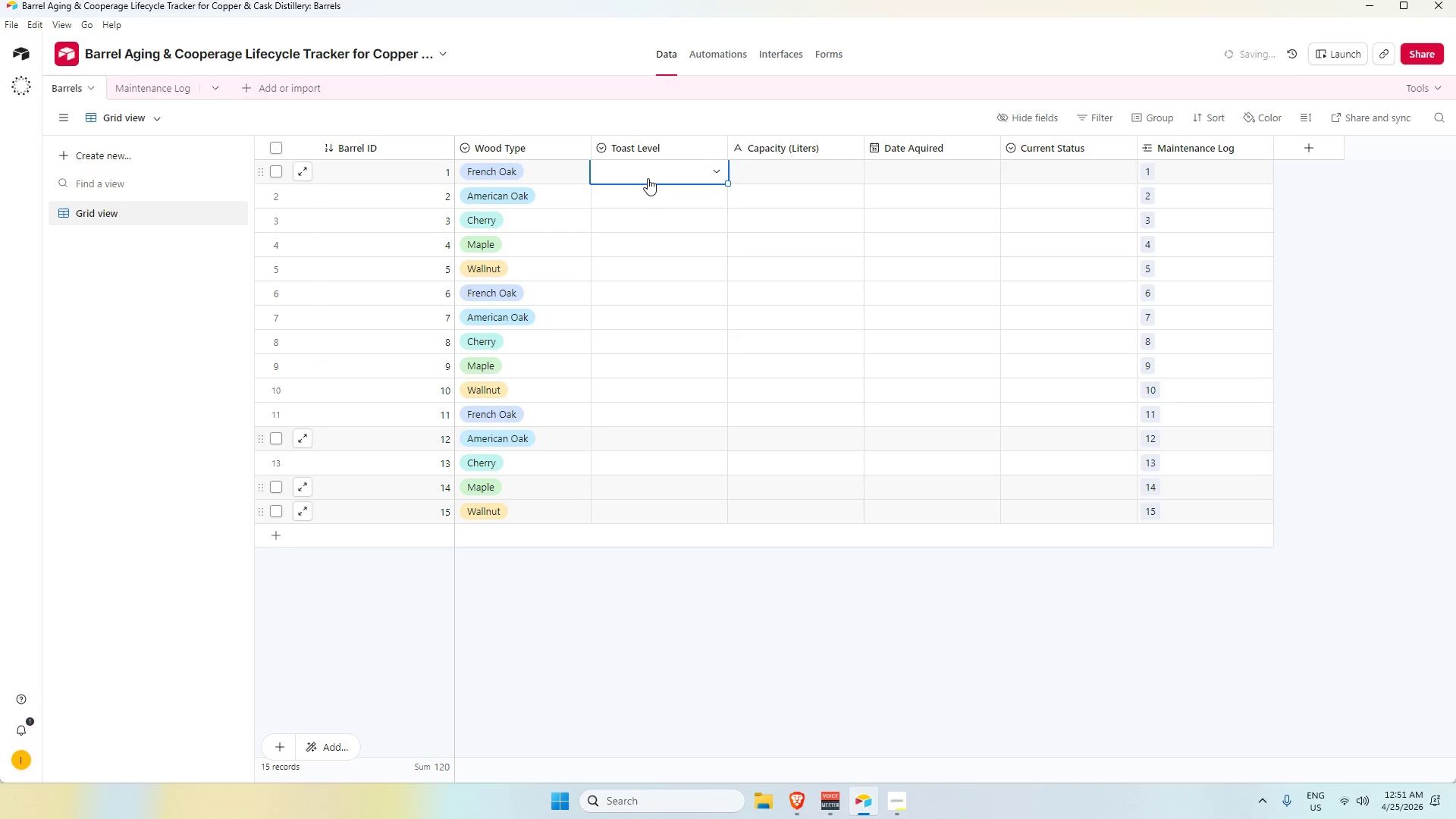 
left_click([648, 178])
 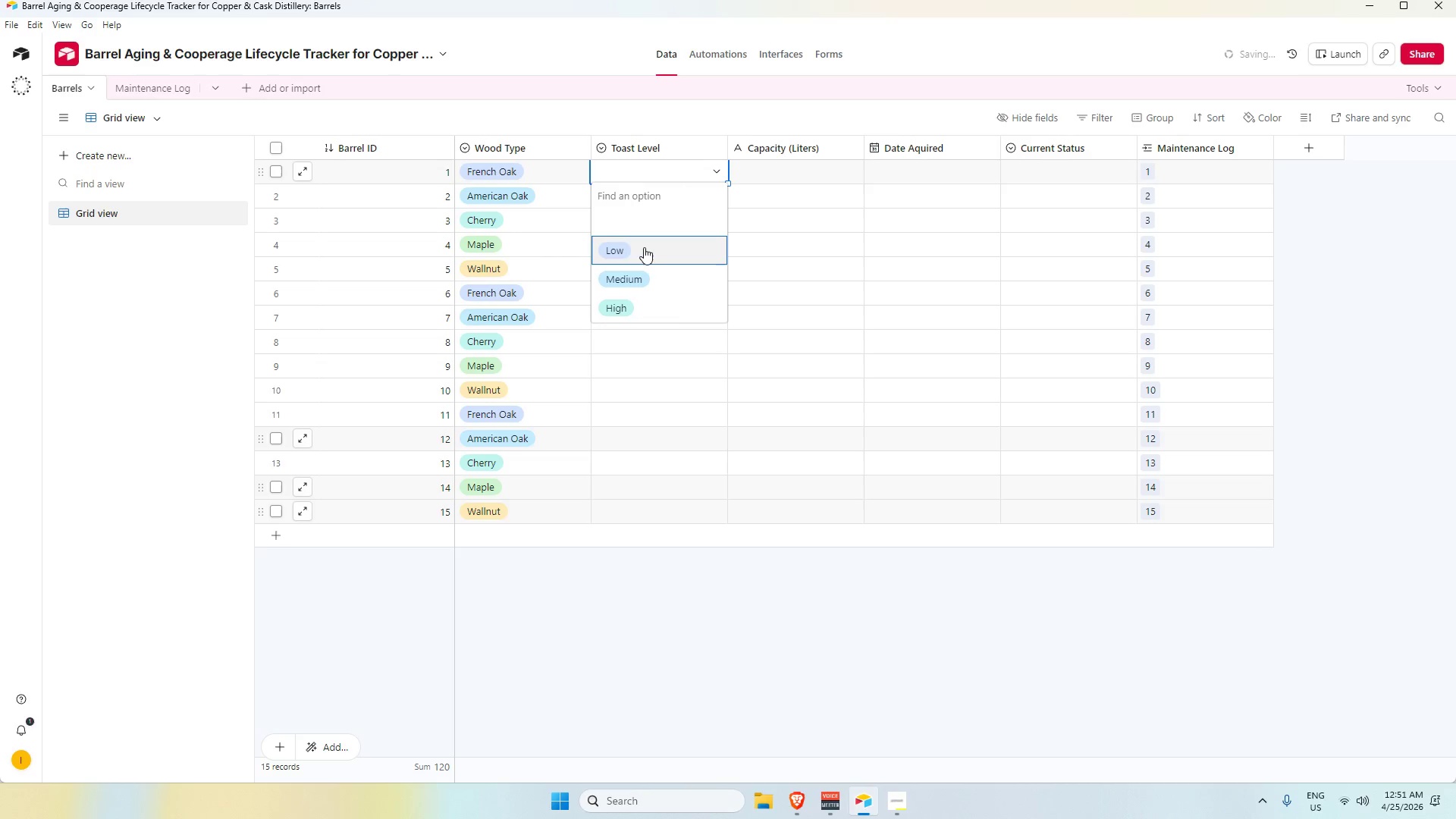 
left_click([651, 199])
 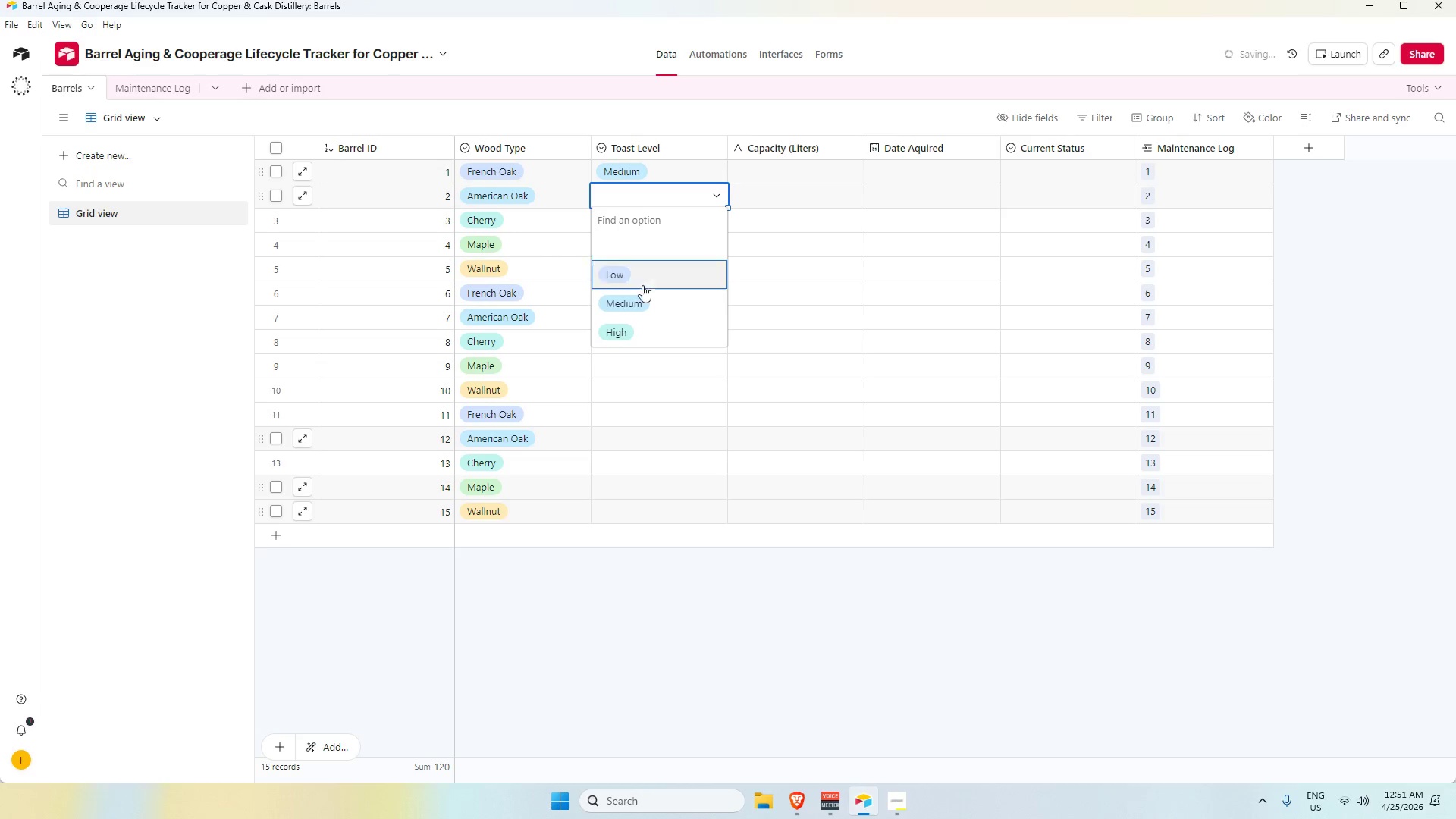 
left_click([642, 303])
 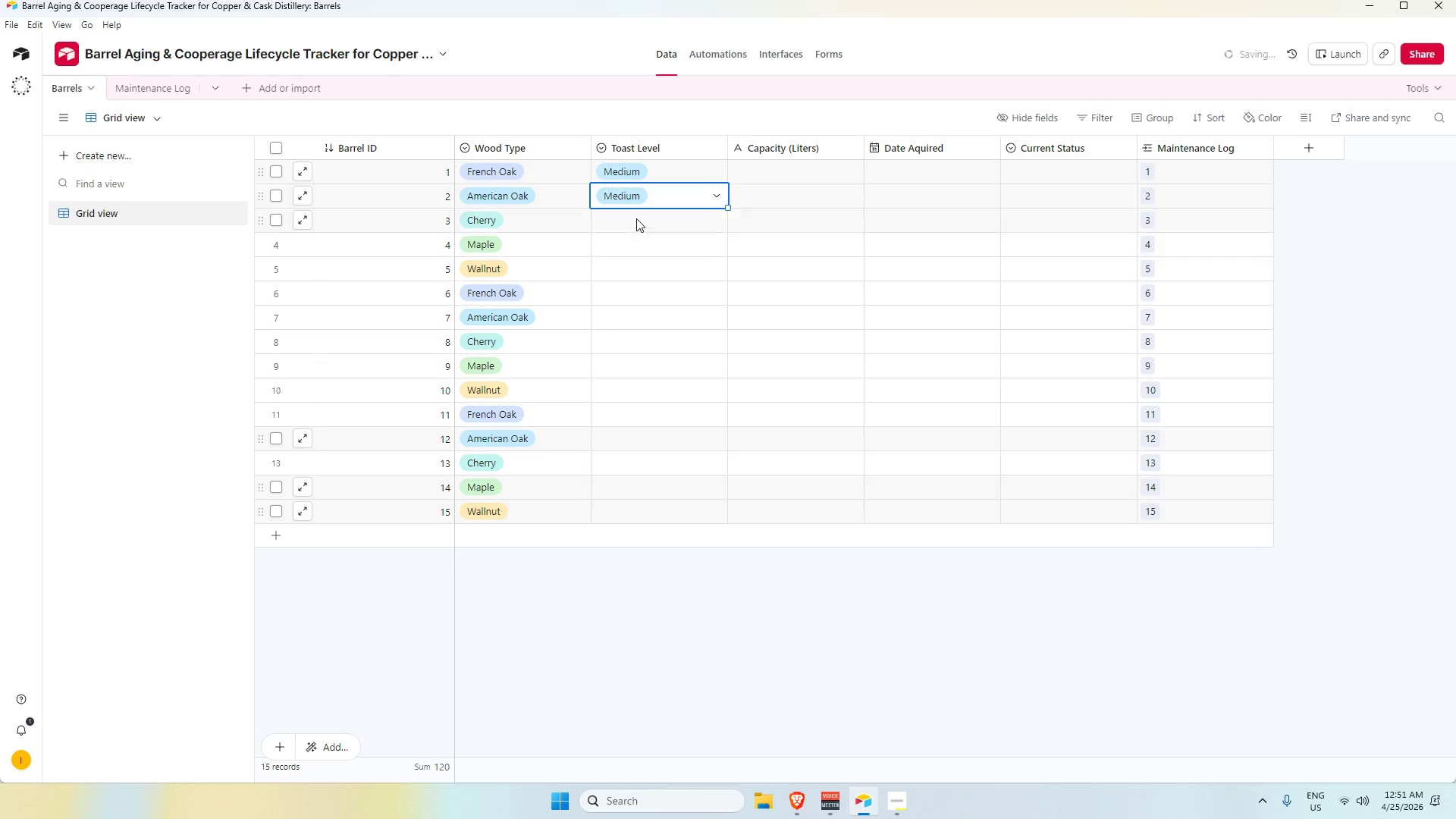 
double_click([636, 218])
 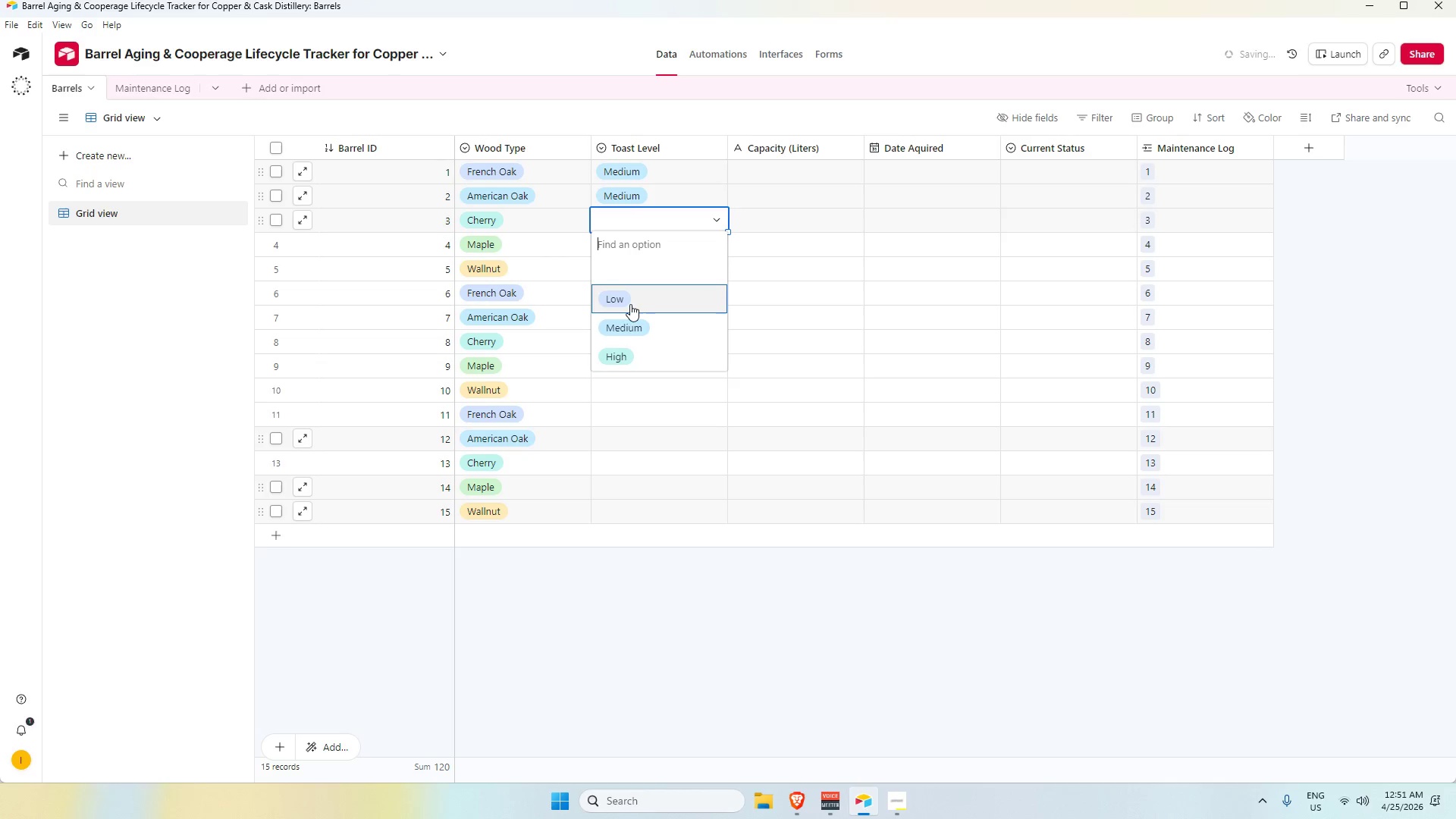 
triple_click([629, 305])
 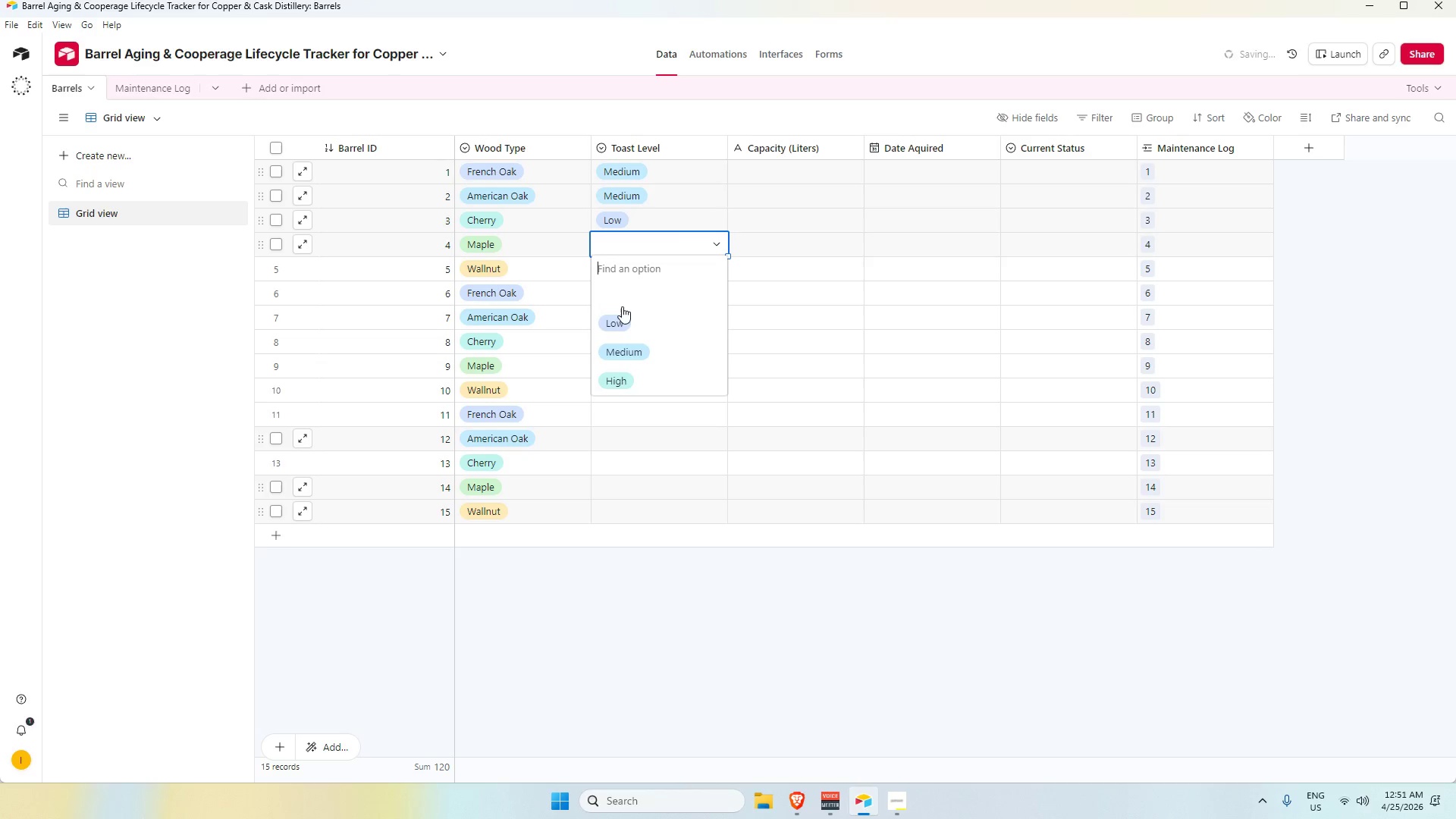 
left_click([629, 367])
 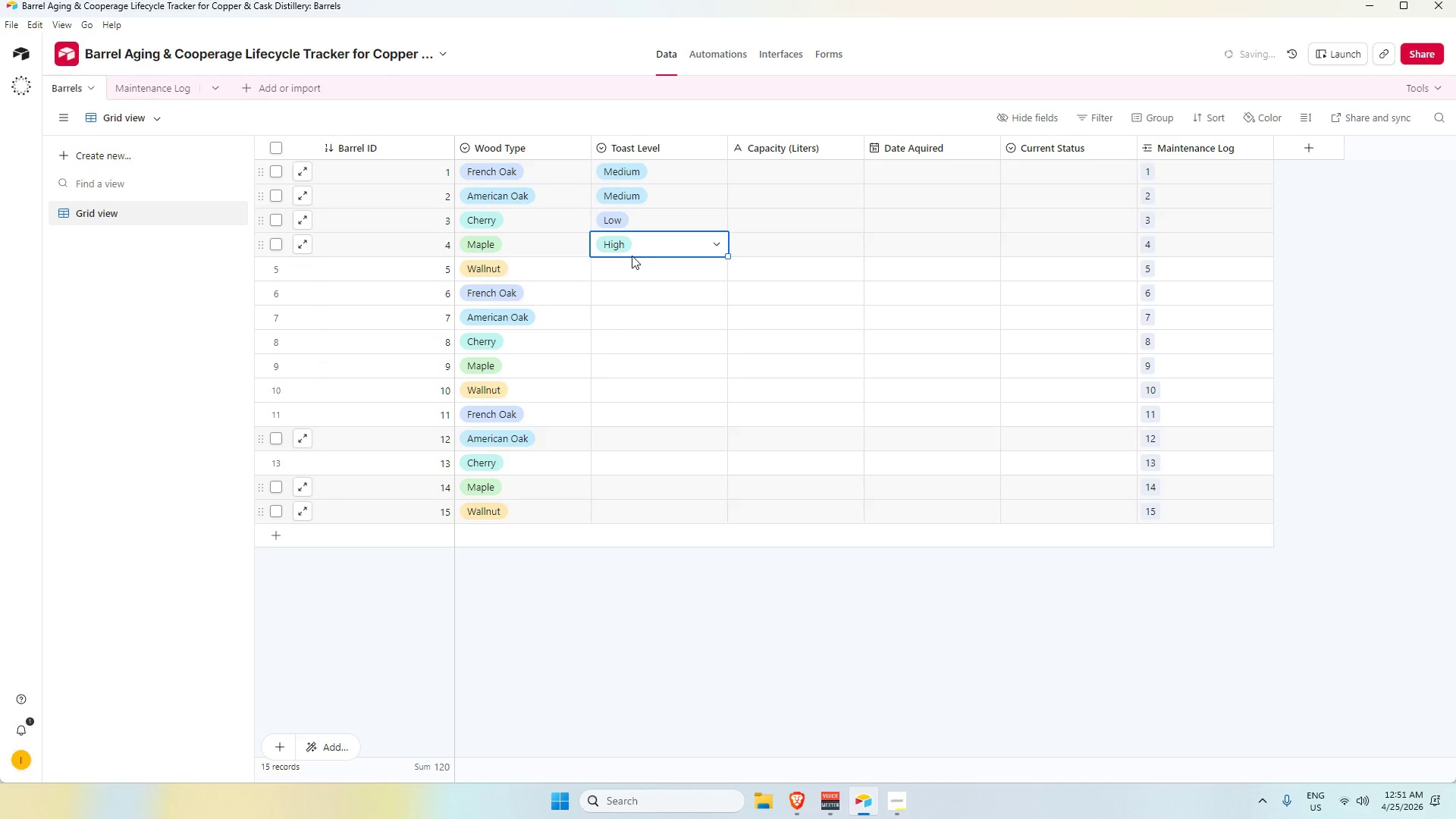 
double_click([629, 271])
 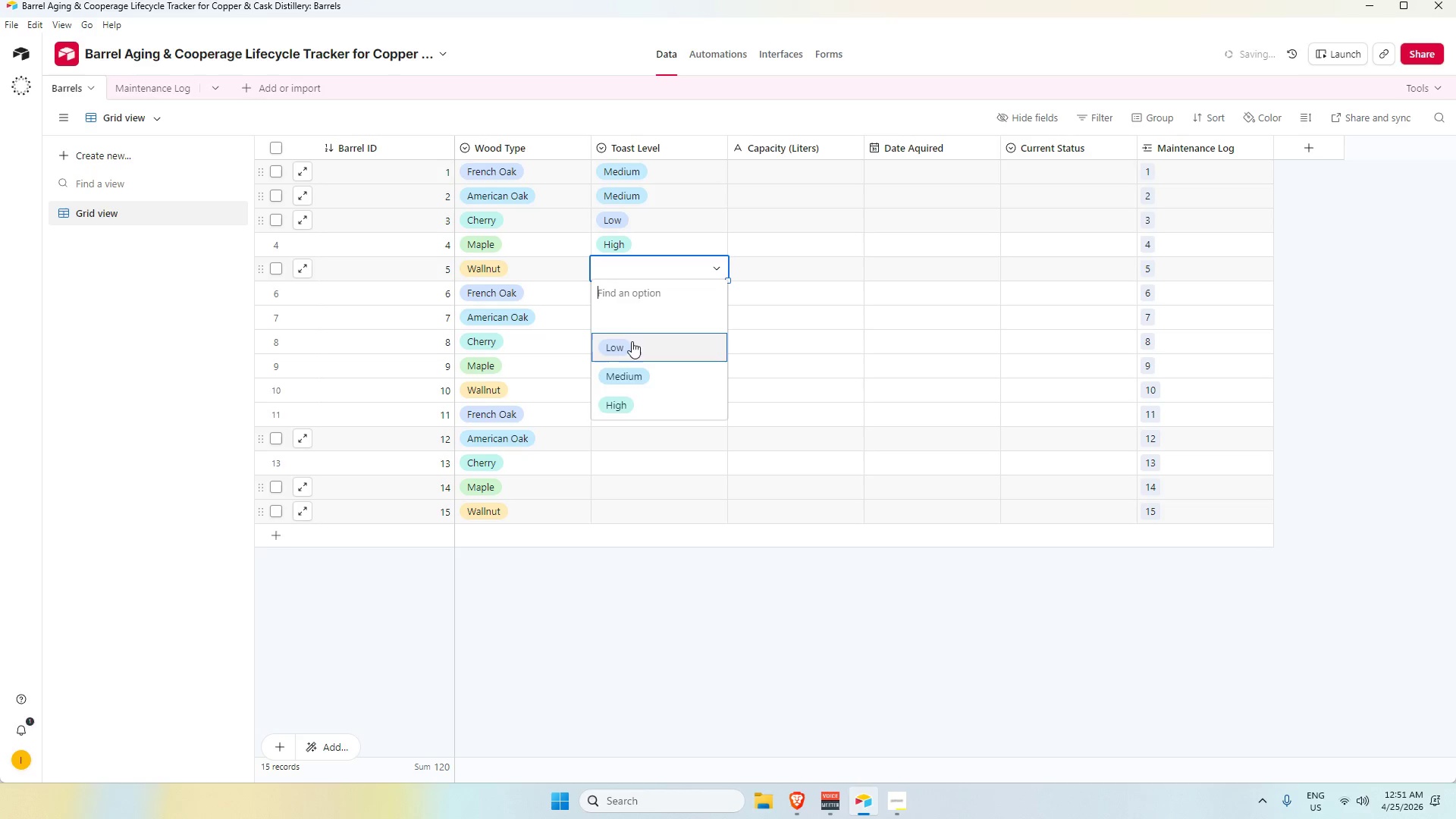 
double_click([635, 297])
 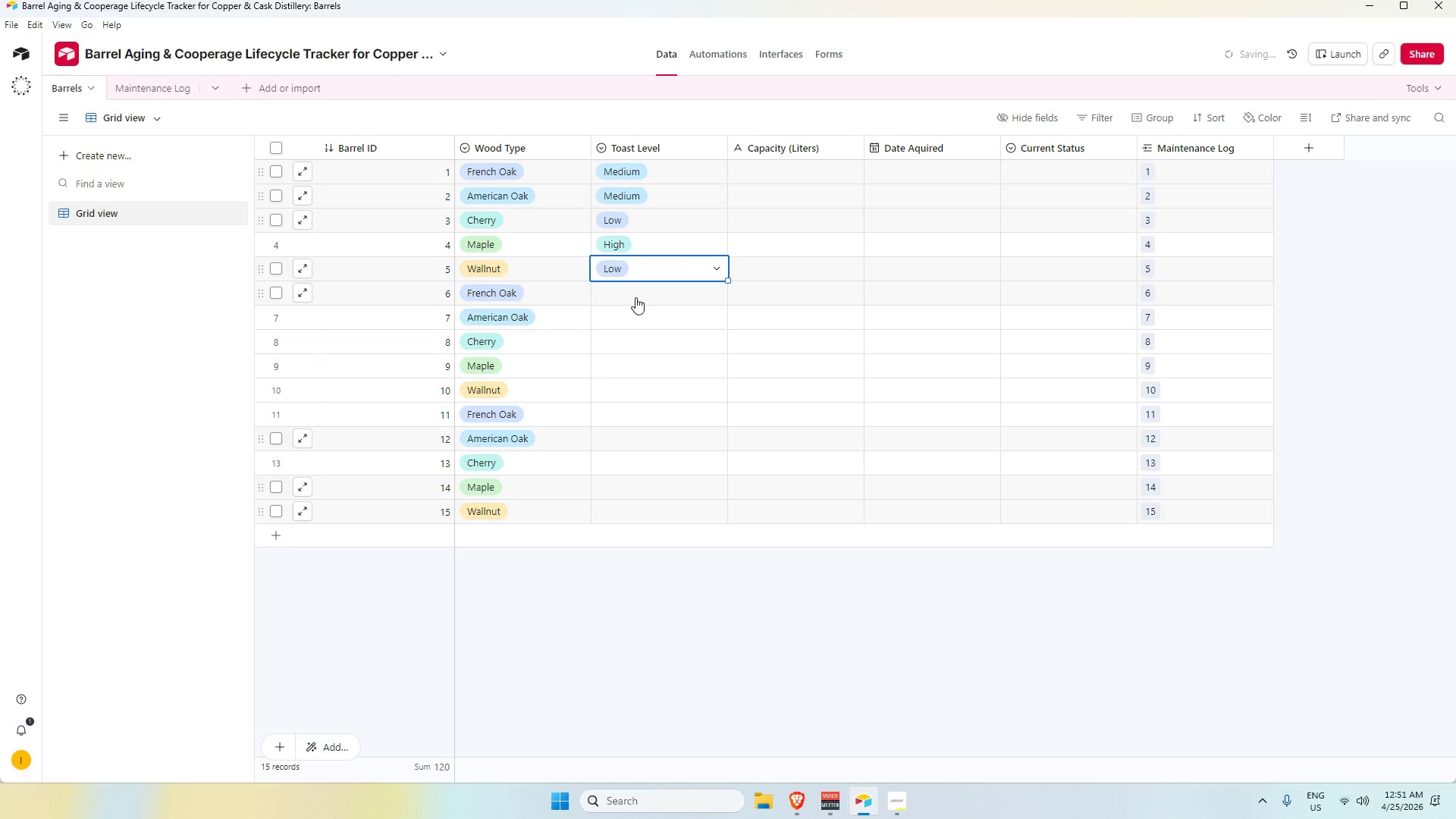 
triple_click([635, 297])
 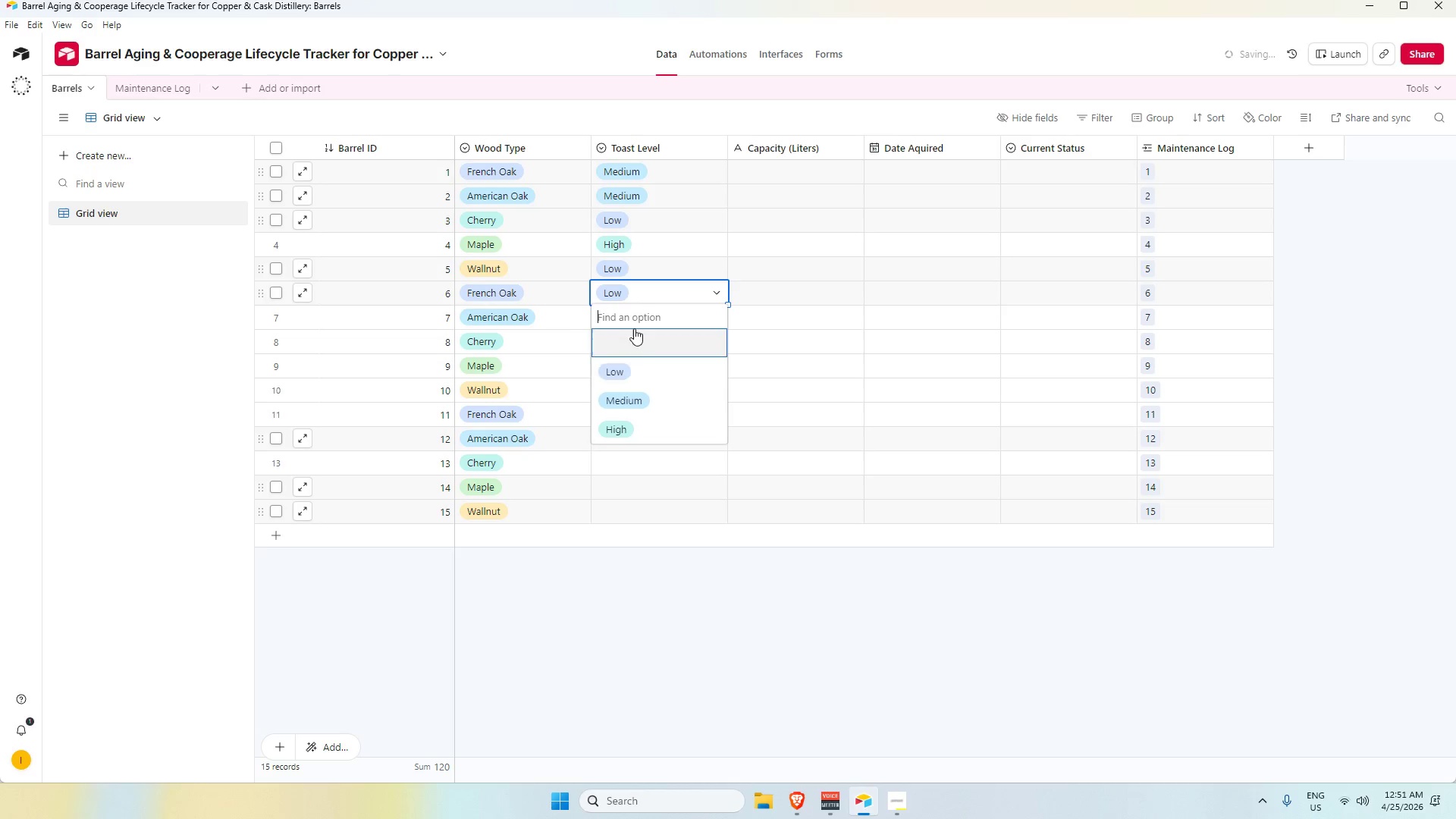 
left_click_drag(start_coordinate=[725, 601], to_coordinate=[720, 592])
 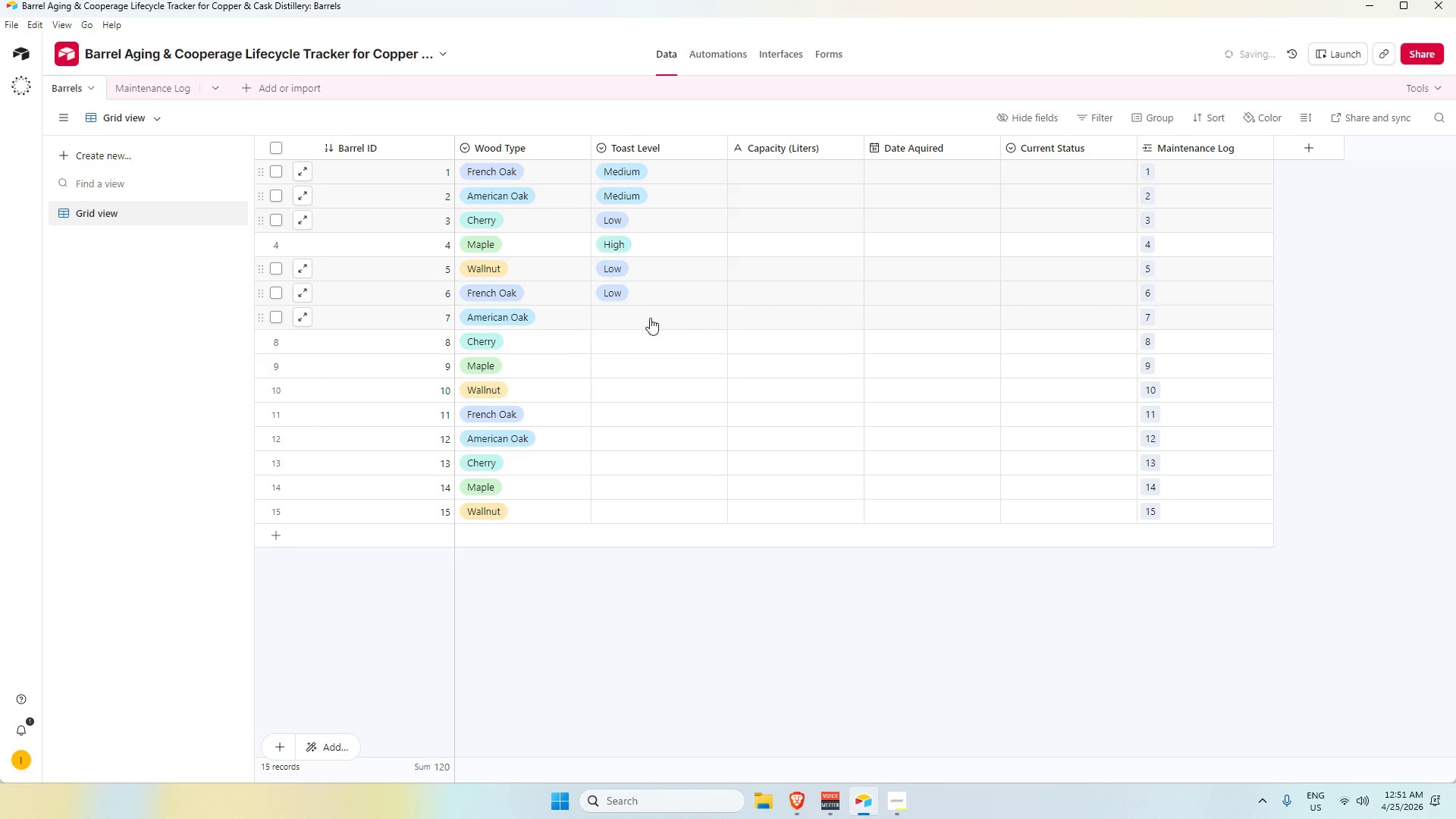 
double_click([650, 318])
 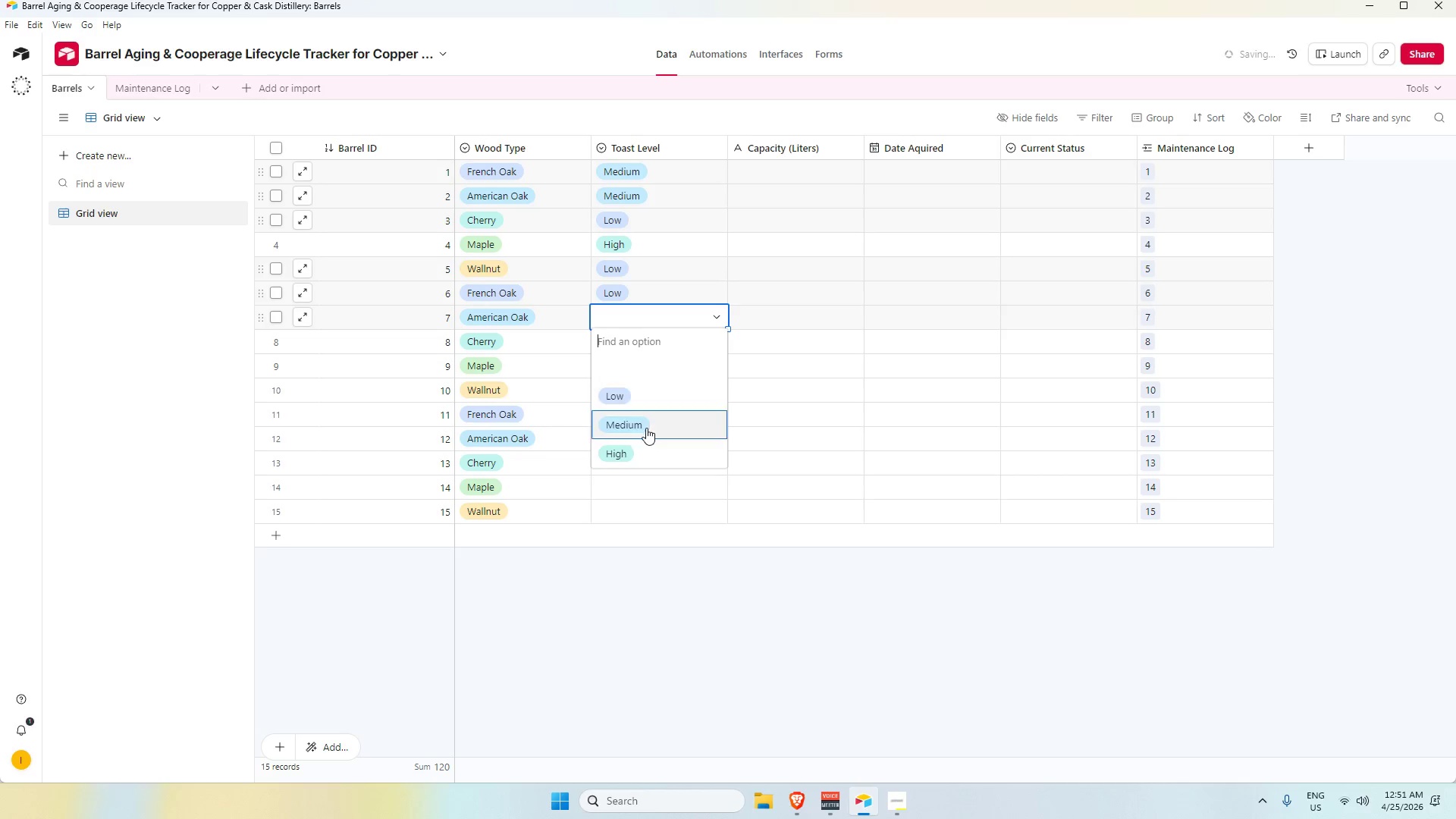 
left_click_drag(start_coordinate=[646, 423], to_coordinate=[645, 419])
 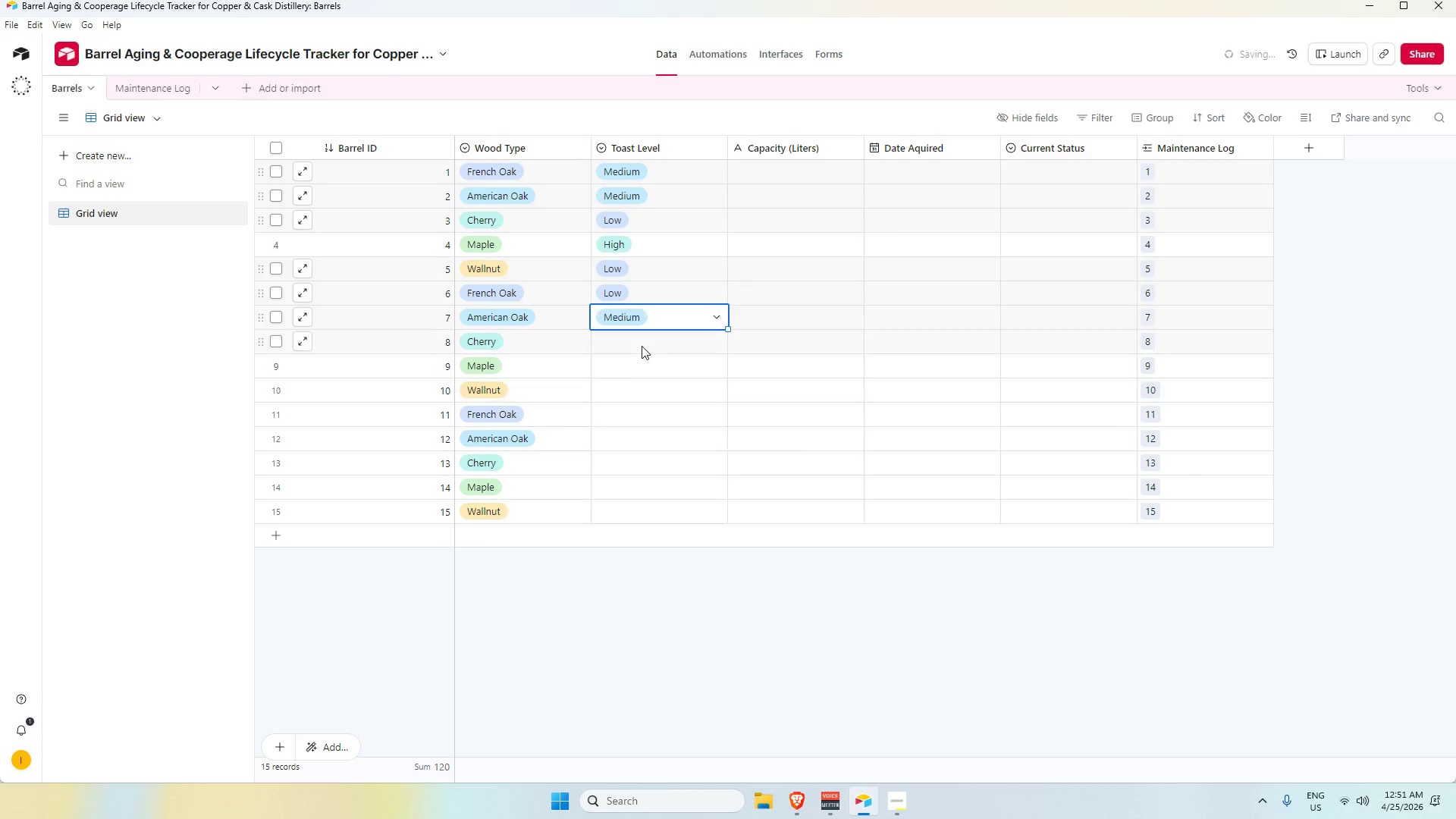 
double_click([642, 346])
 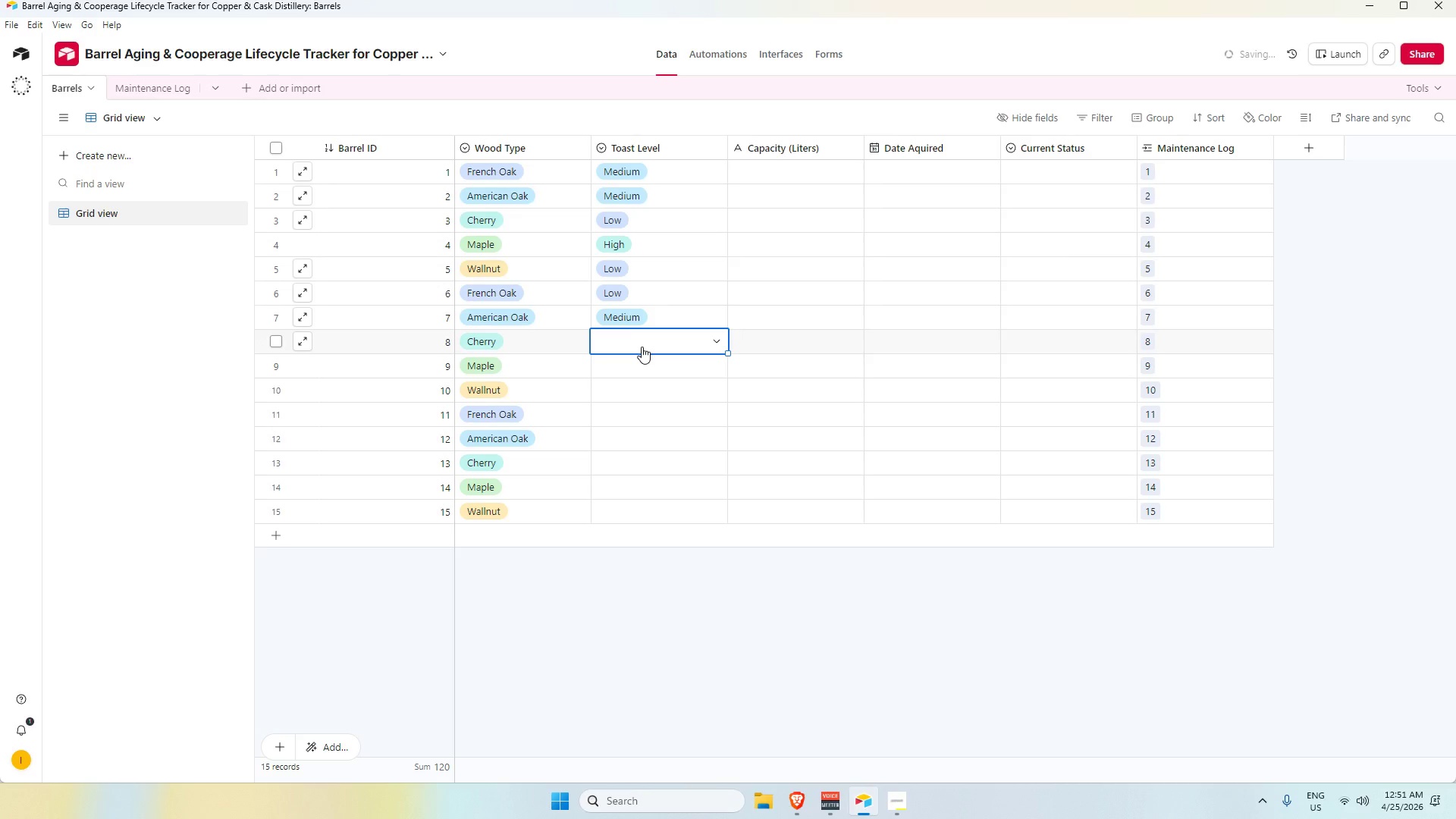 
triple_click([641, 347])
 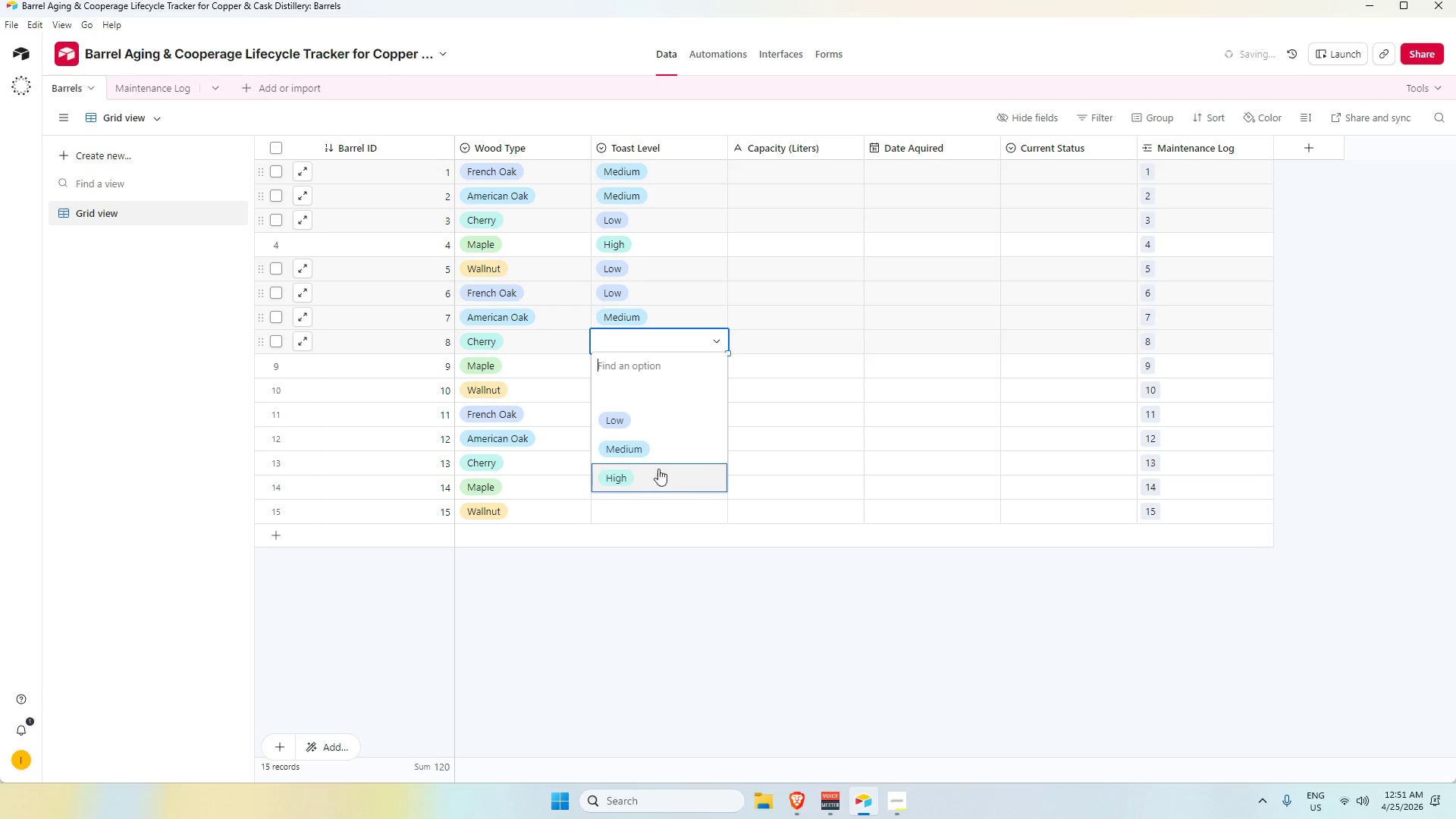 
left_click([654, 457])
 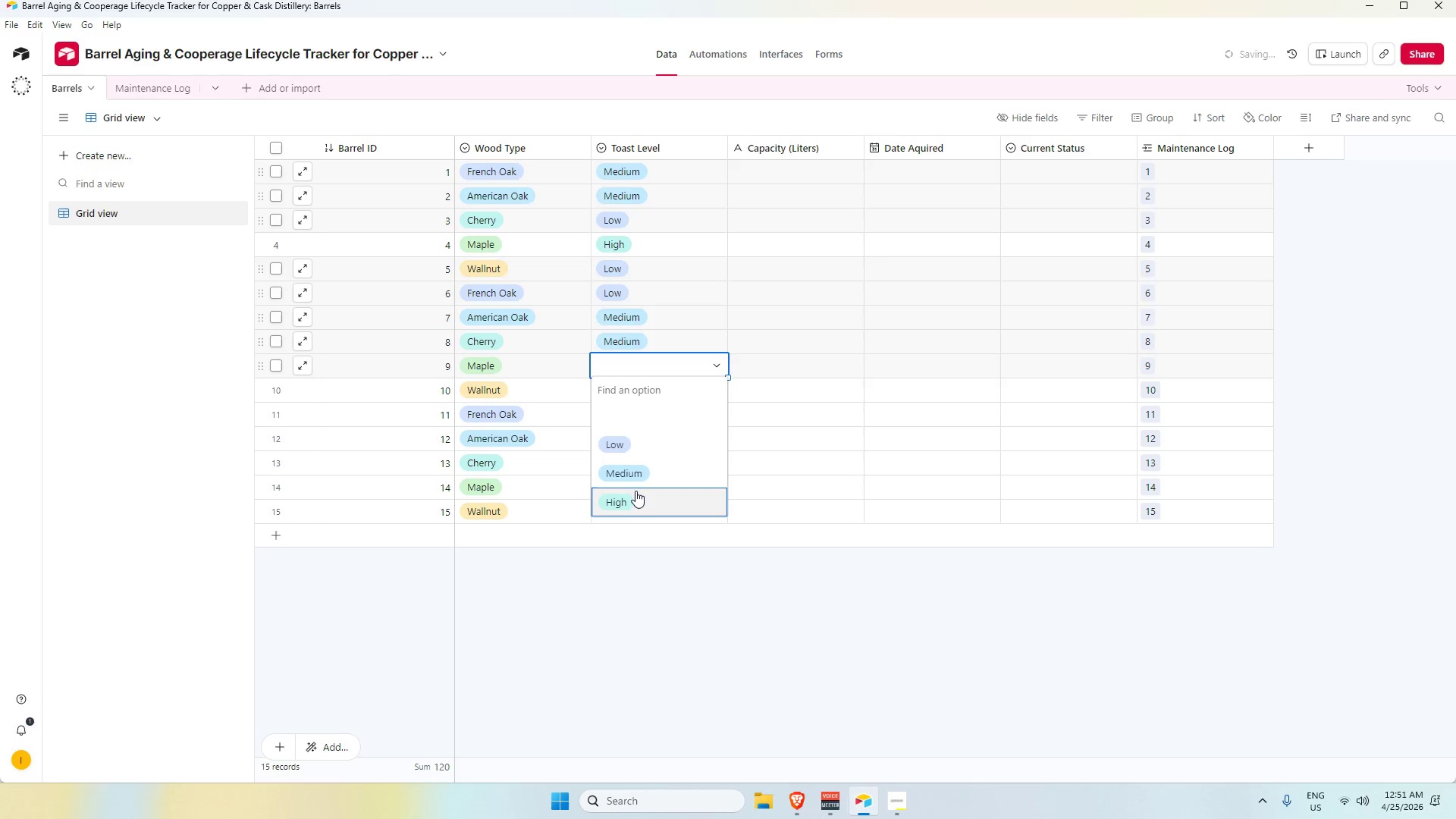 
double_click([639, 392])
 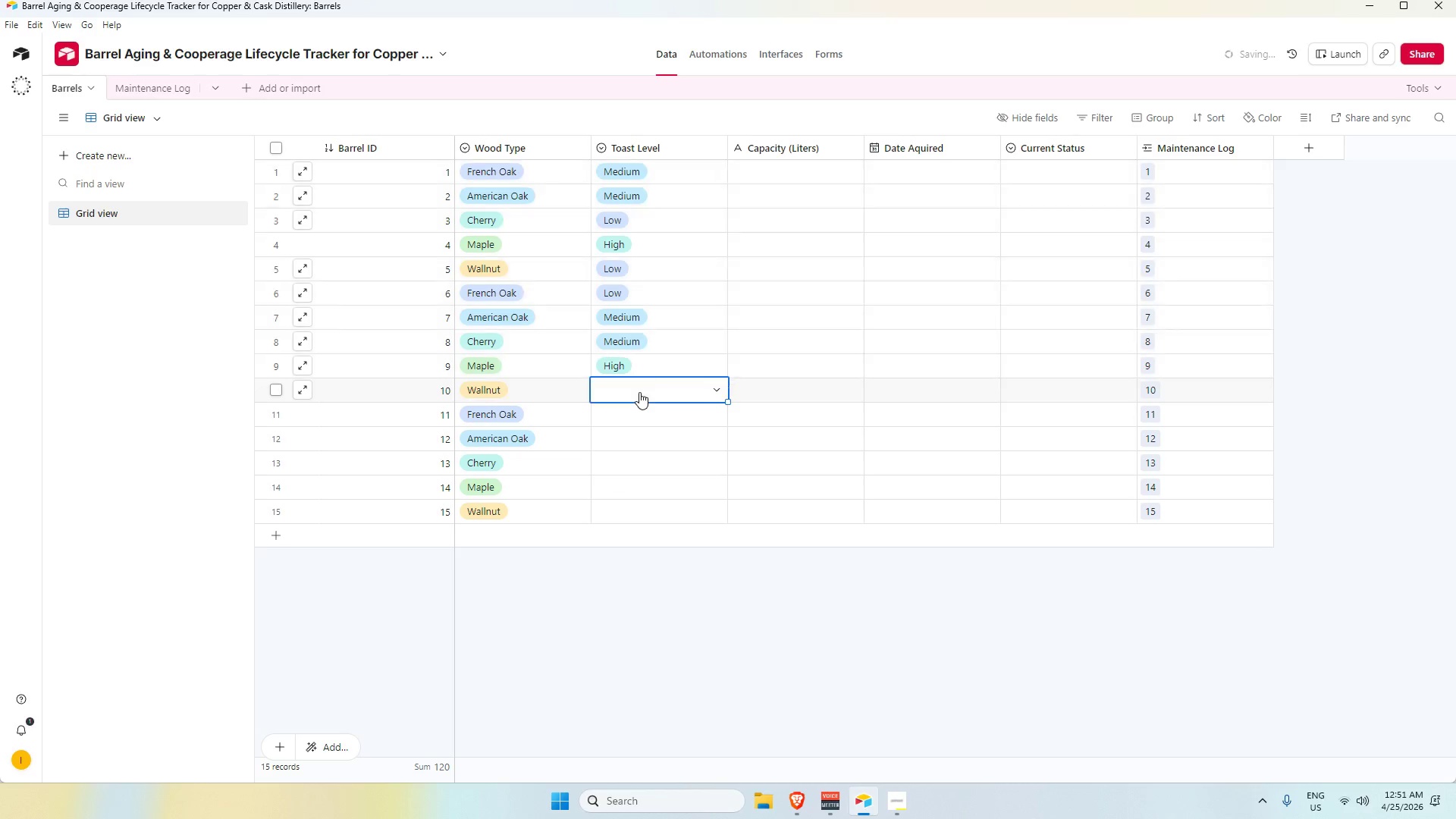 
triple_click([639, 392])
 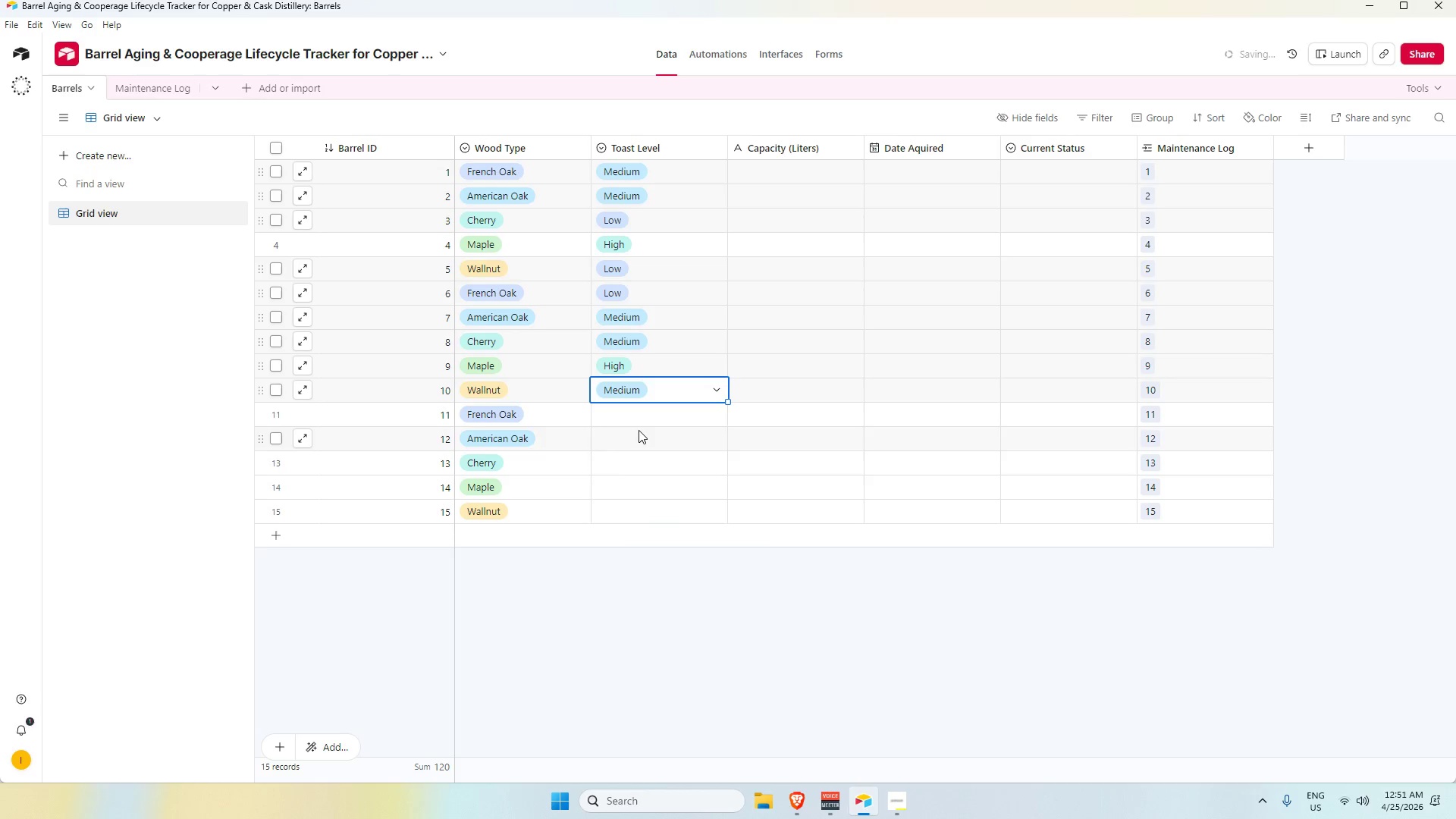 
double_click([637, 413])
 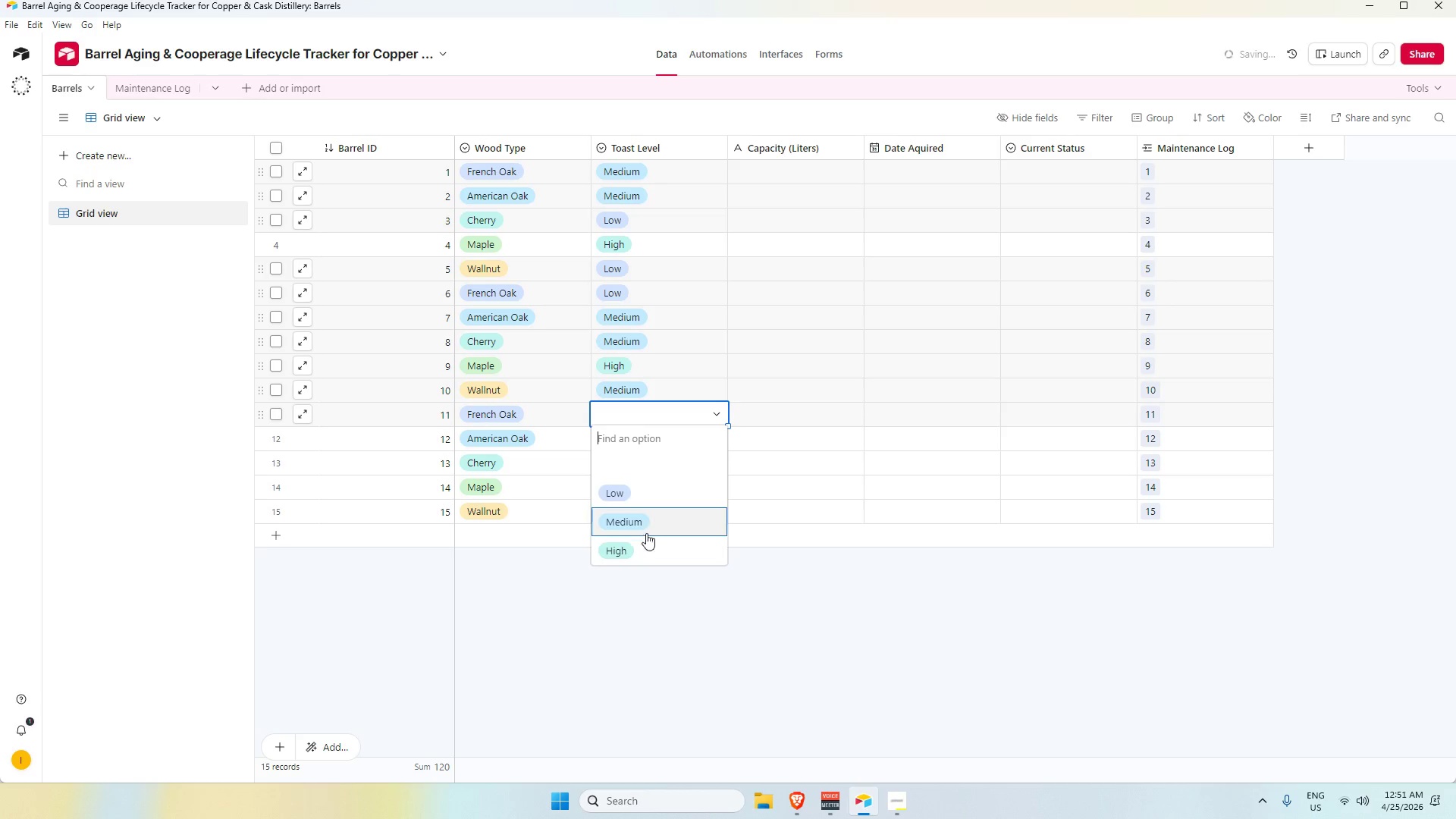 
left_click([648, 541])
 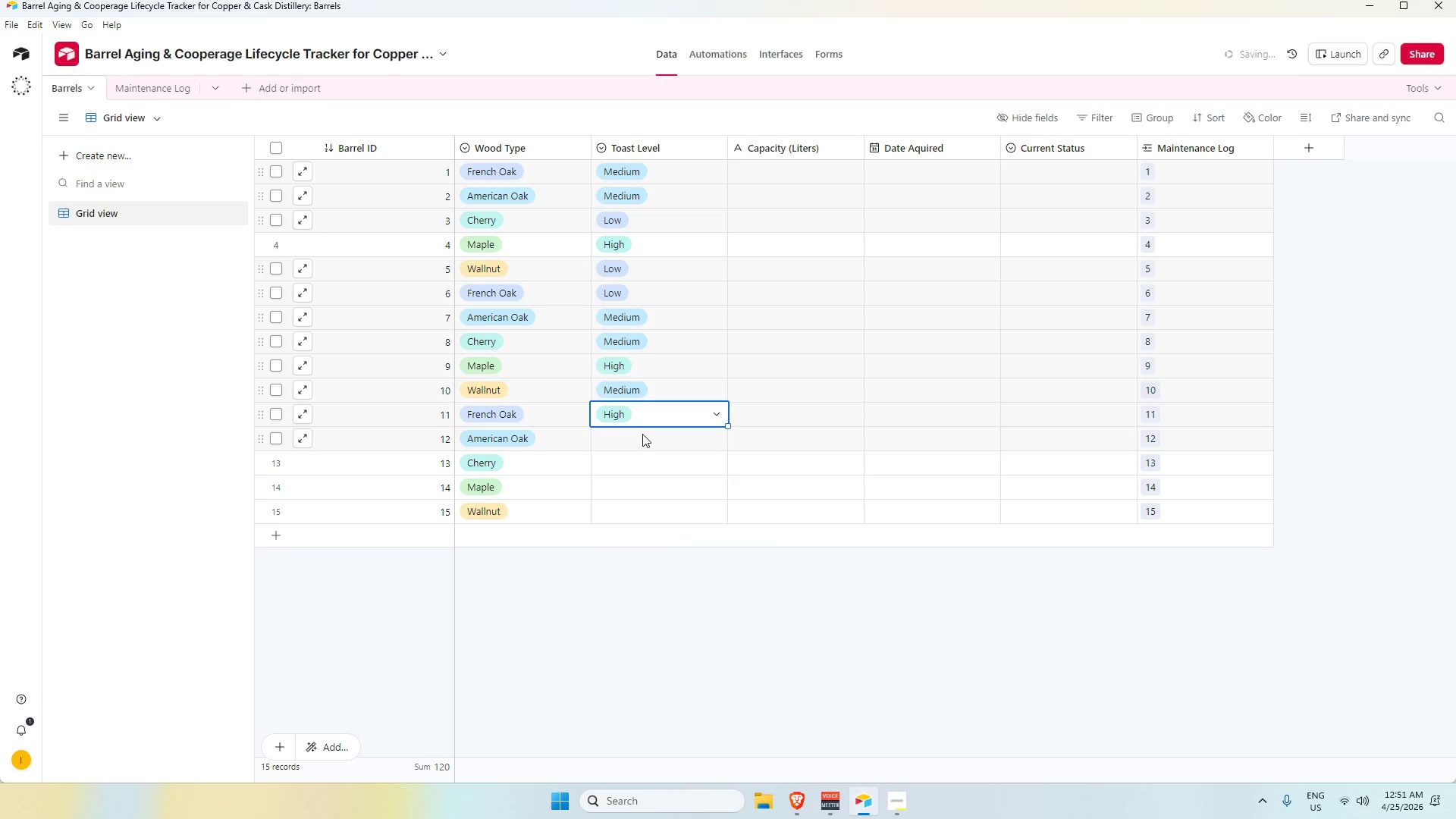 
double_click([642, 434])
 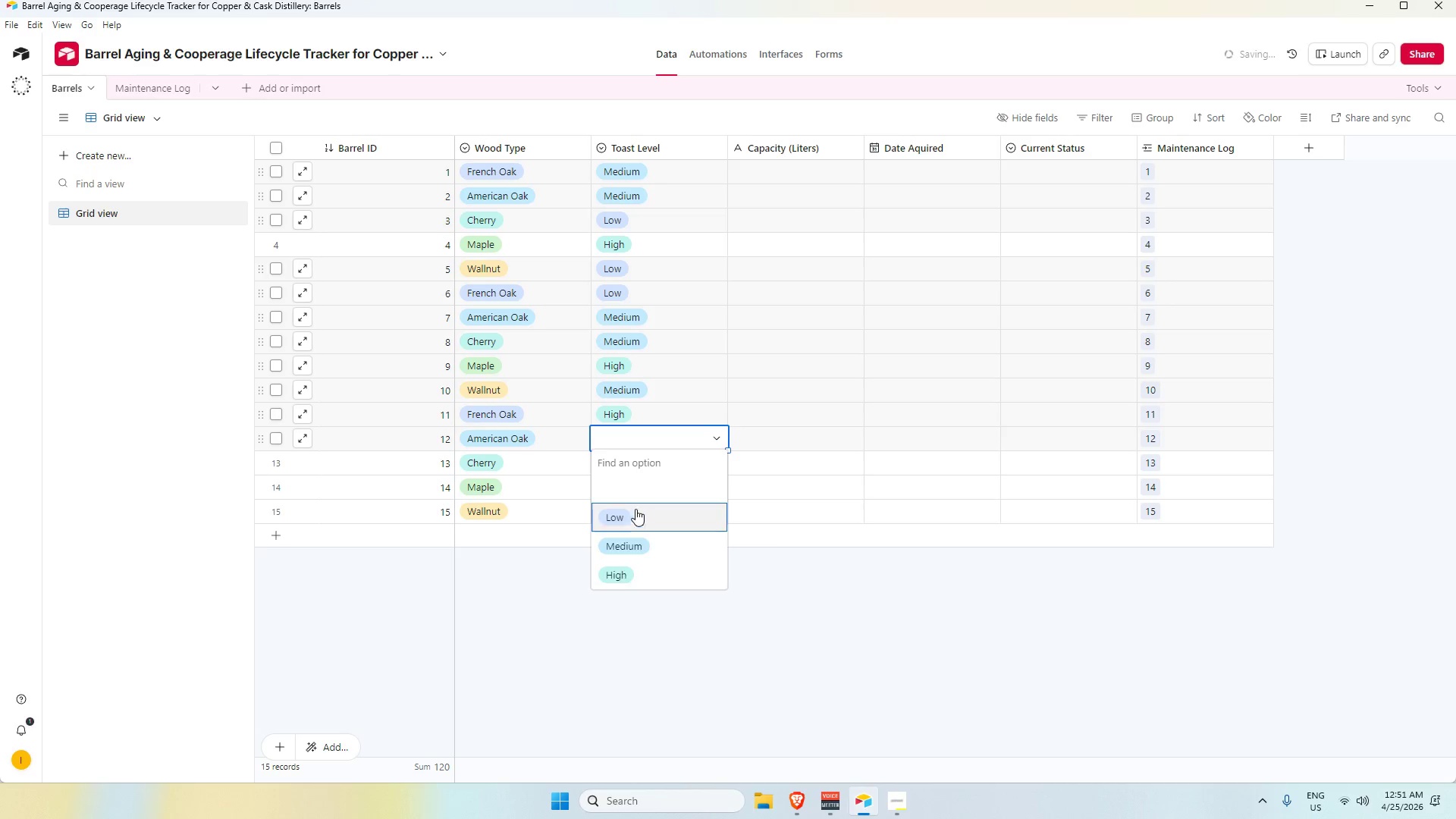 
double_click([639, 460])
 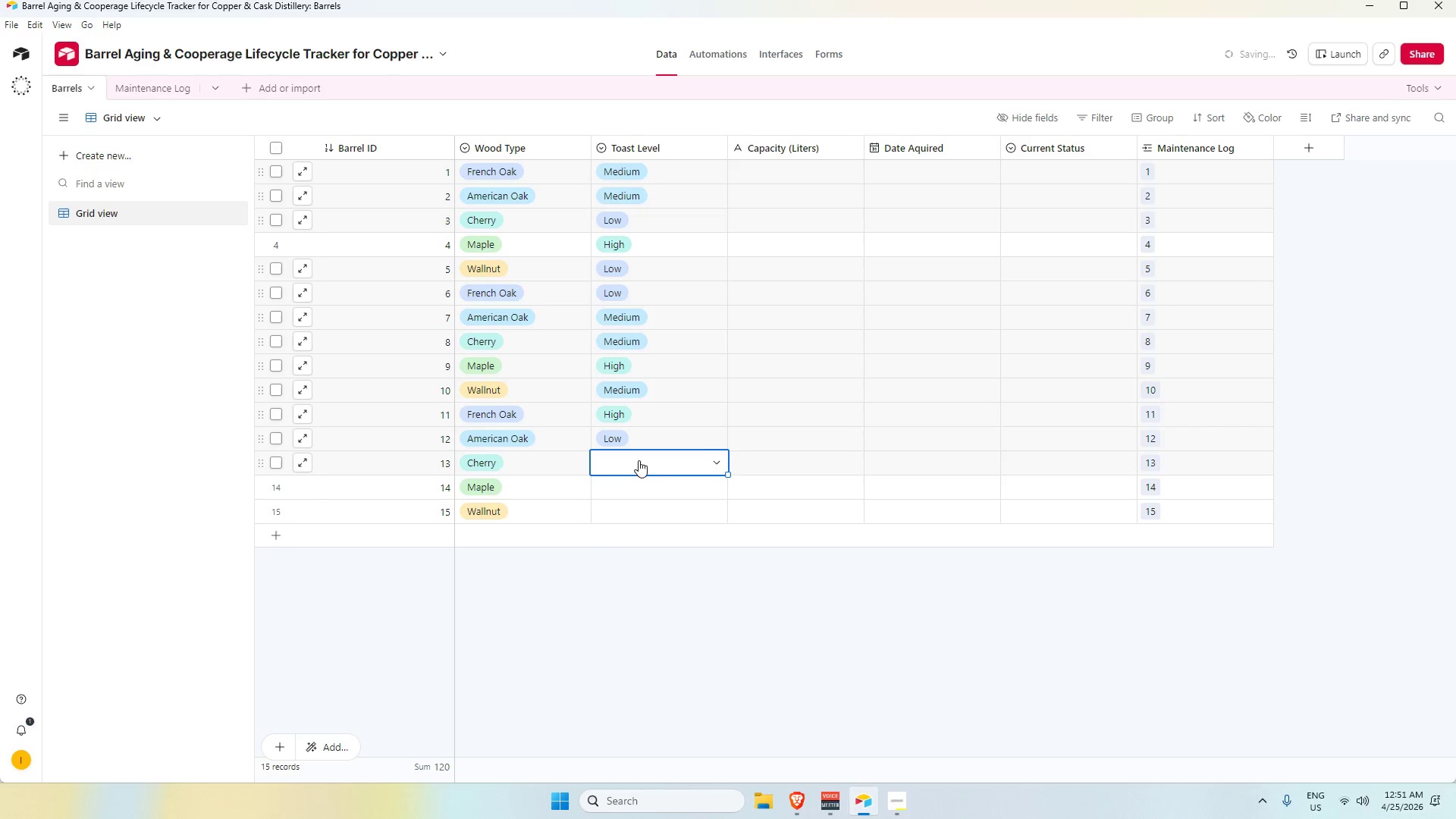 
triple_click([639, 460])
 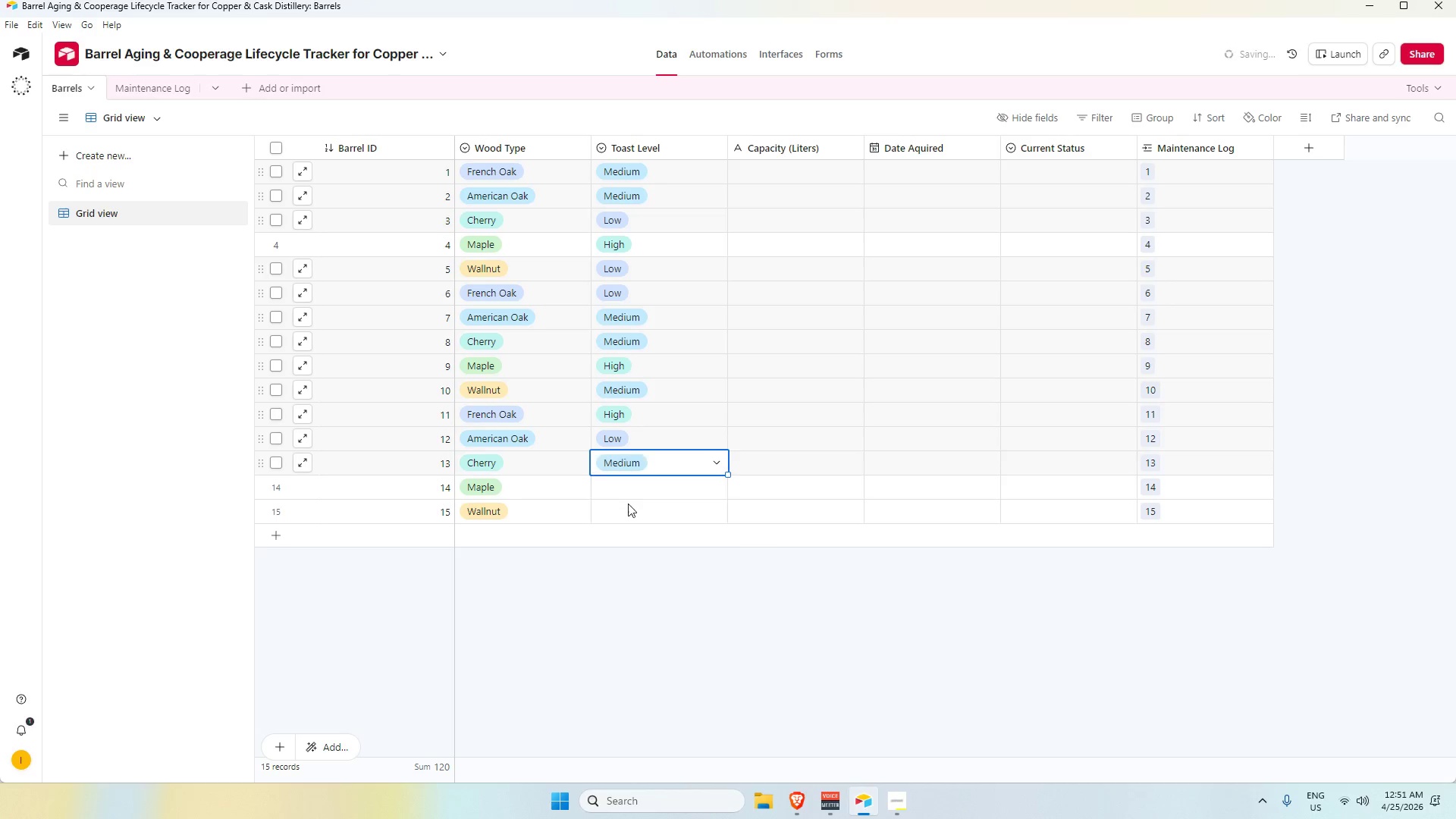 
double_click([626, 483])
 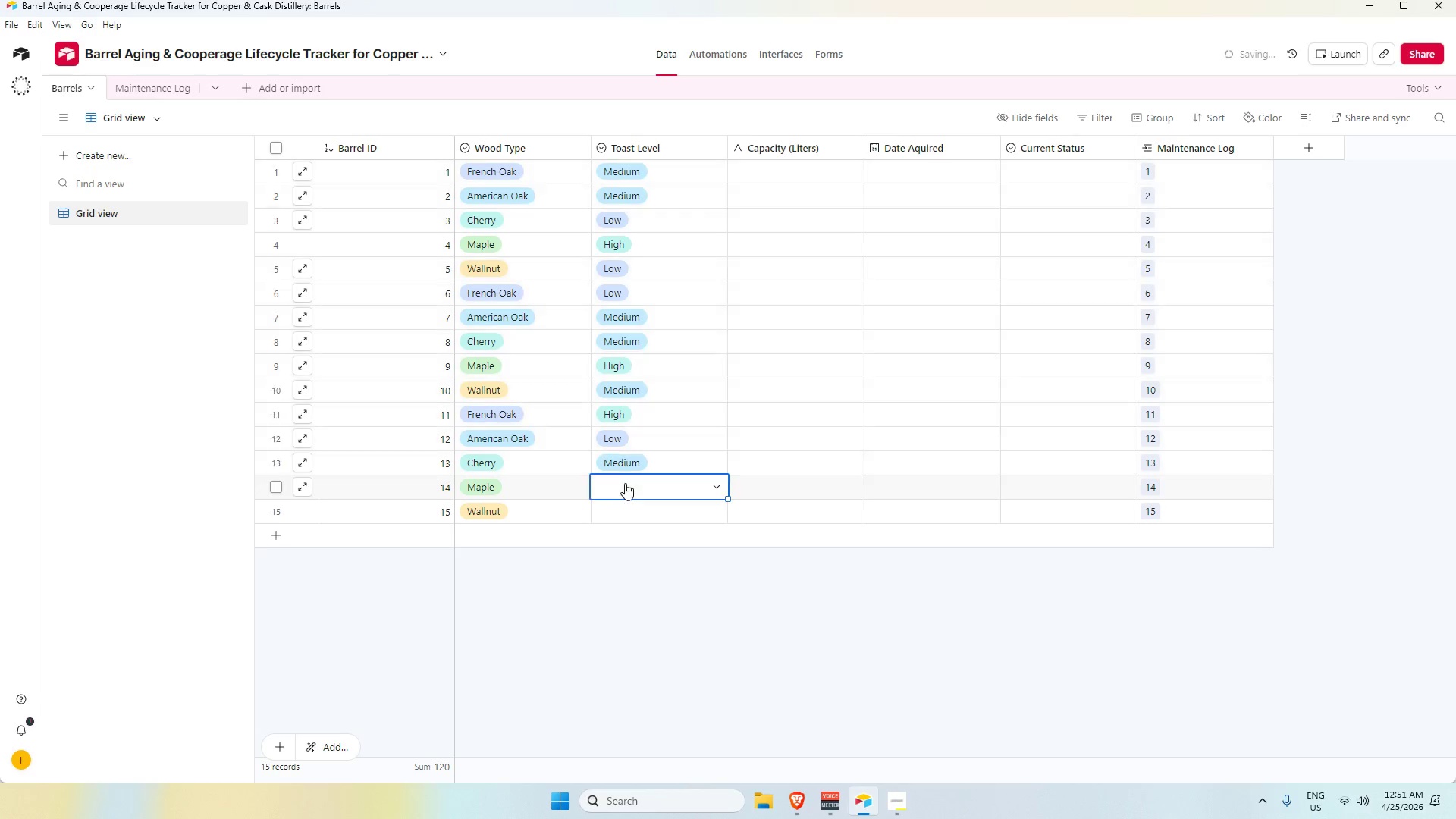 
triple_click([625, 483])
 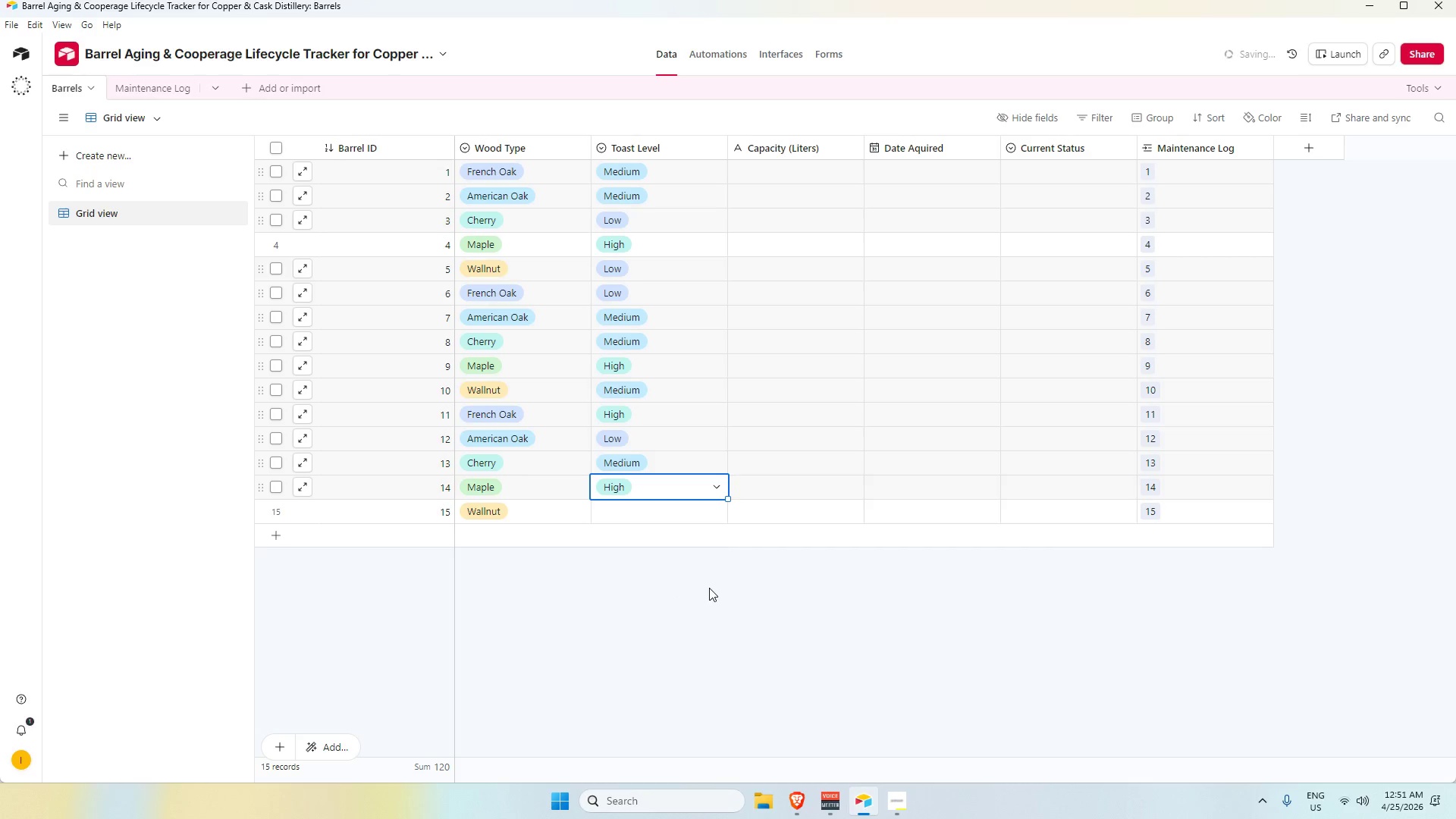 
left_click([653, 503])
 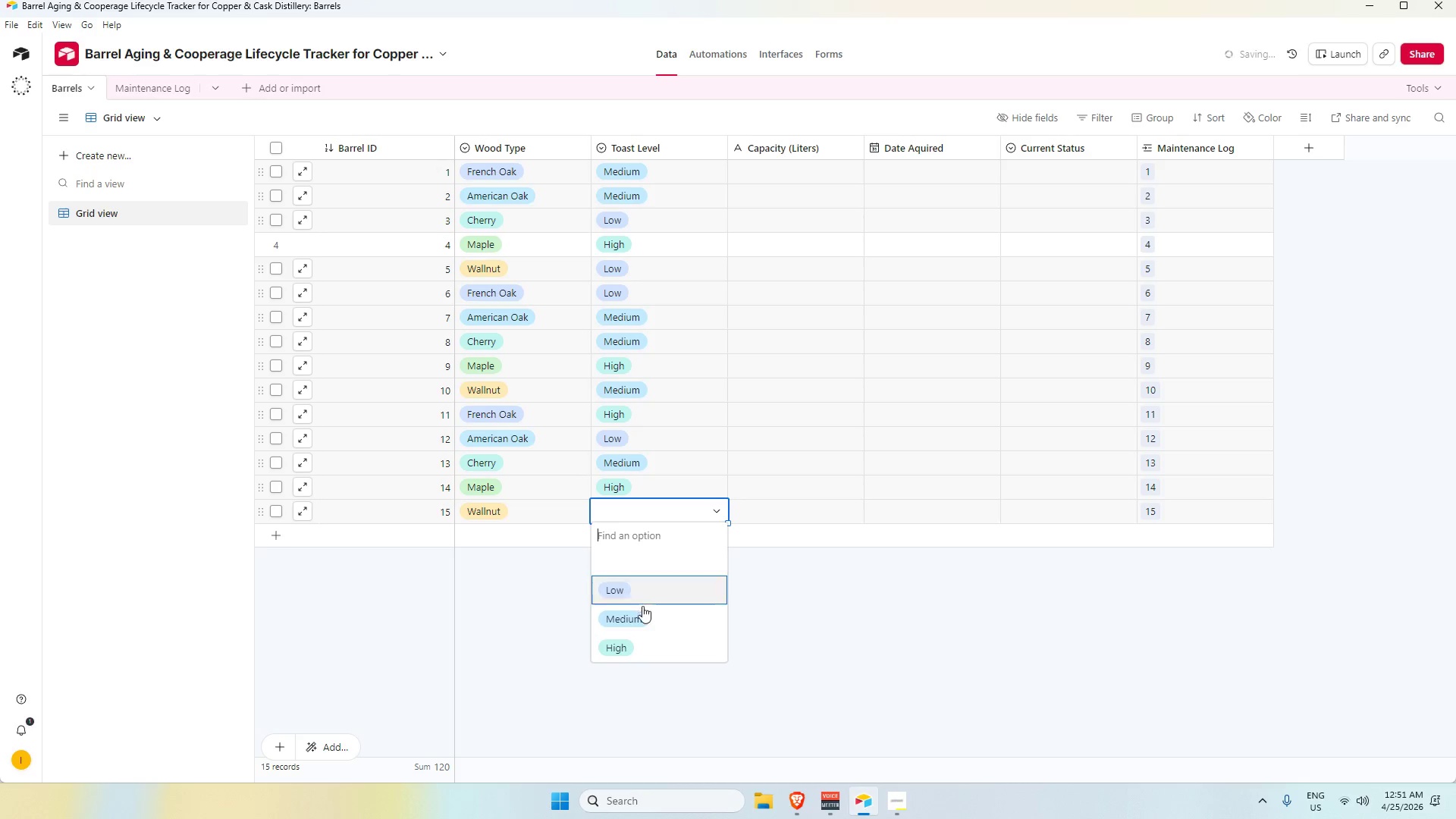 
left_click([642, 609])
 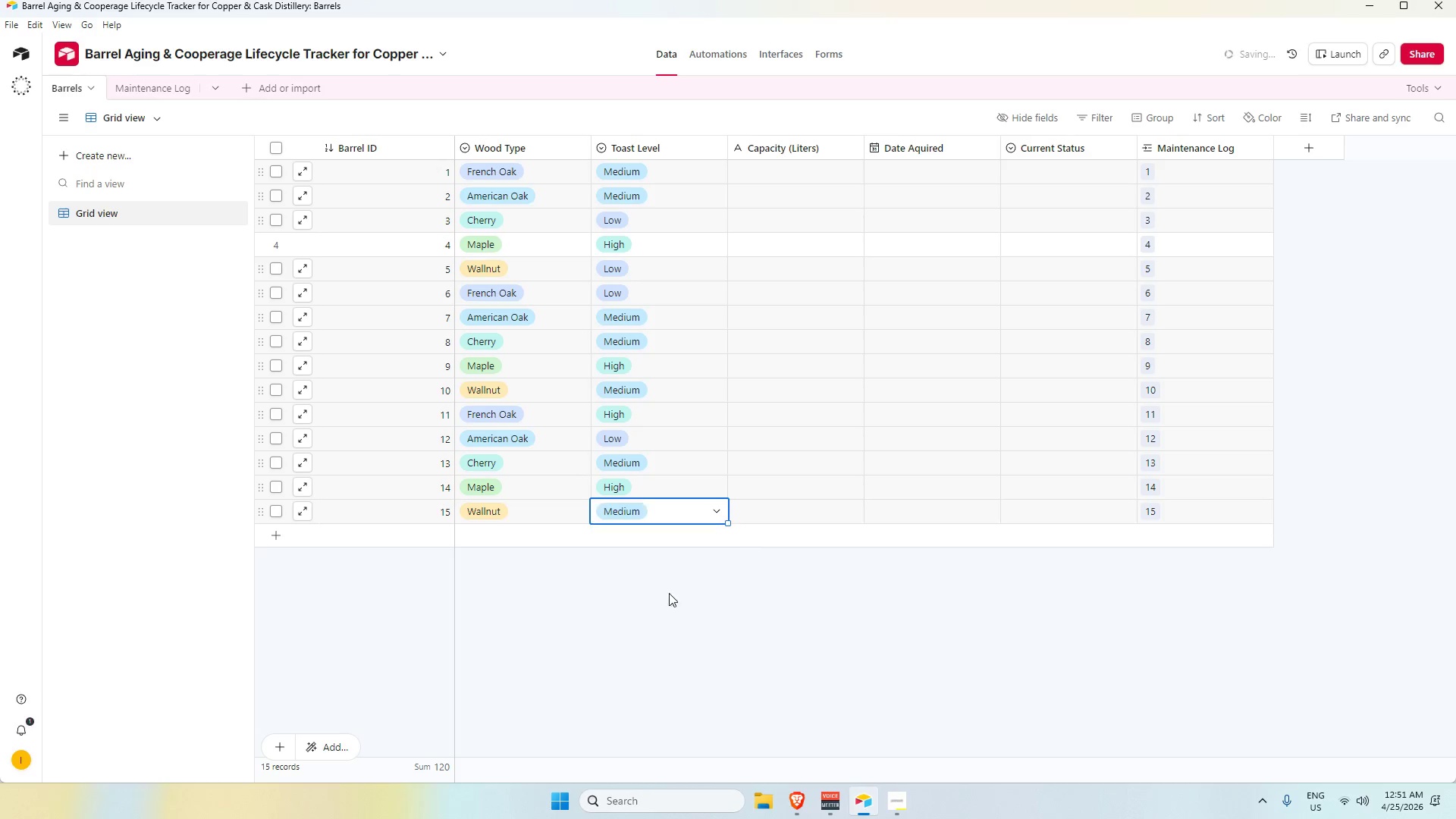 
left_click_drag(start_coordinate=[711, 632], to_coordinate=[707, 631])
 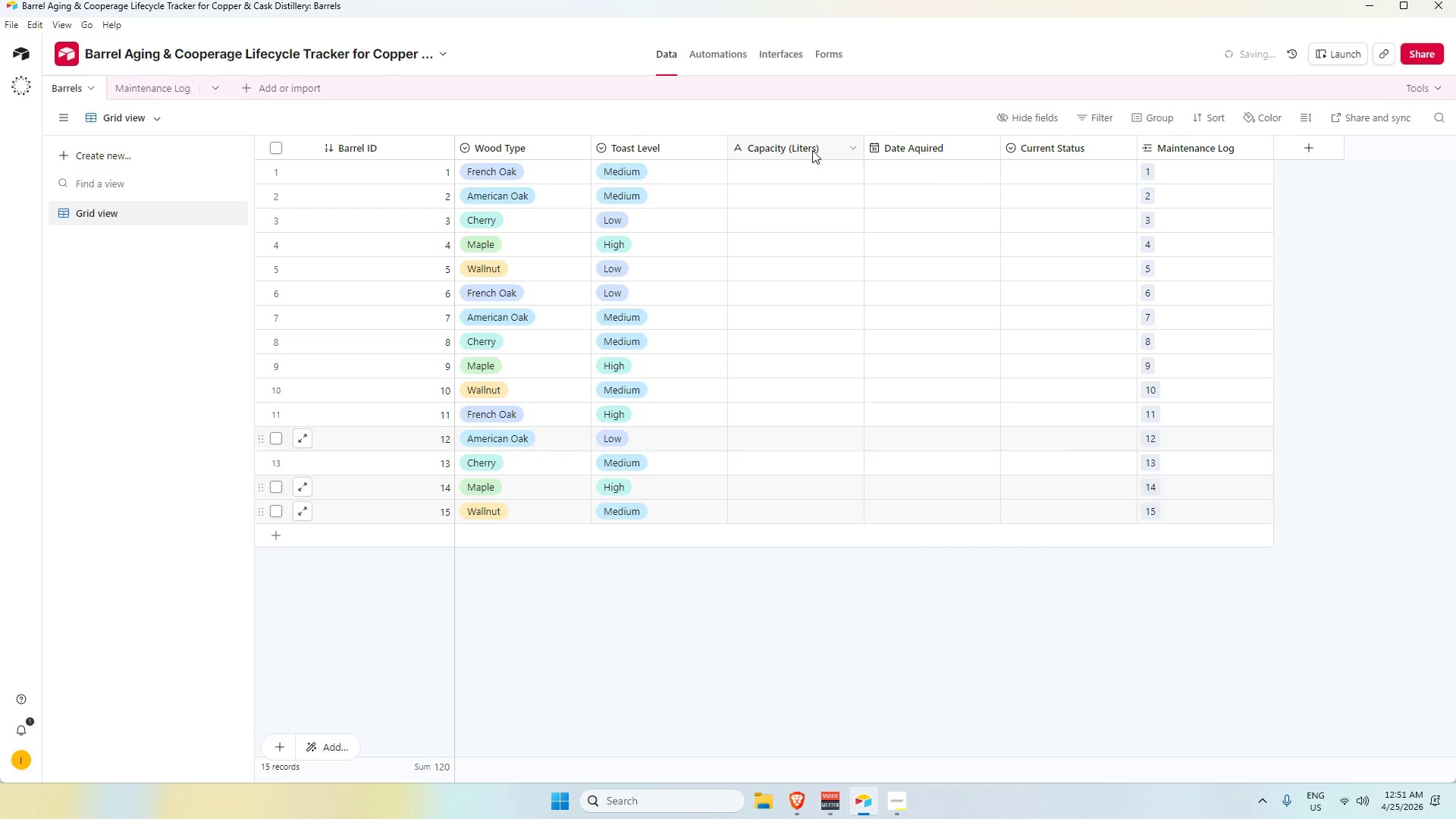 
double_click([808, 168])
 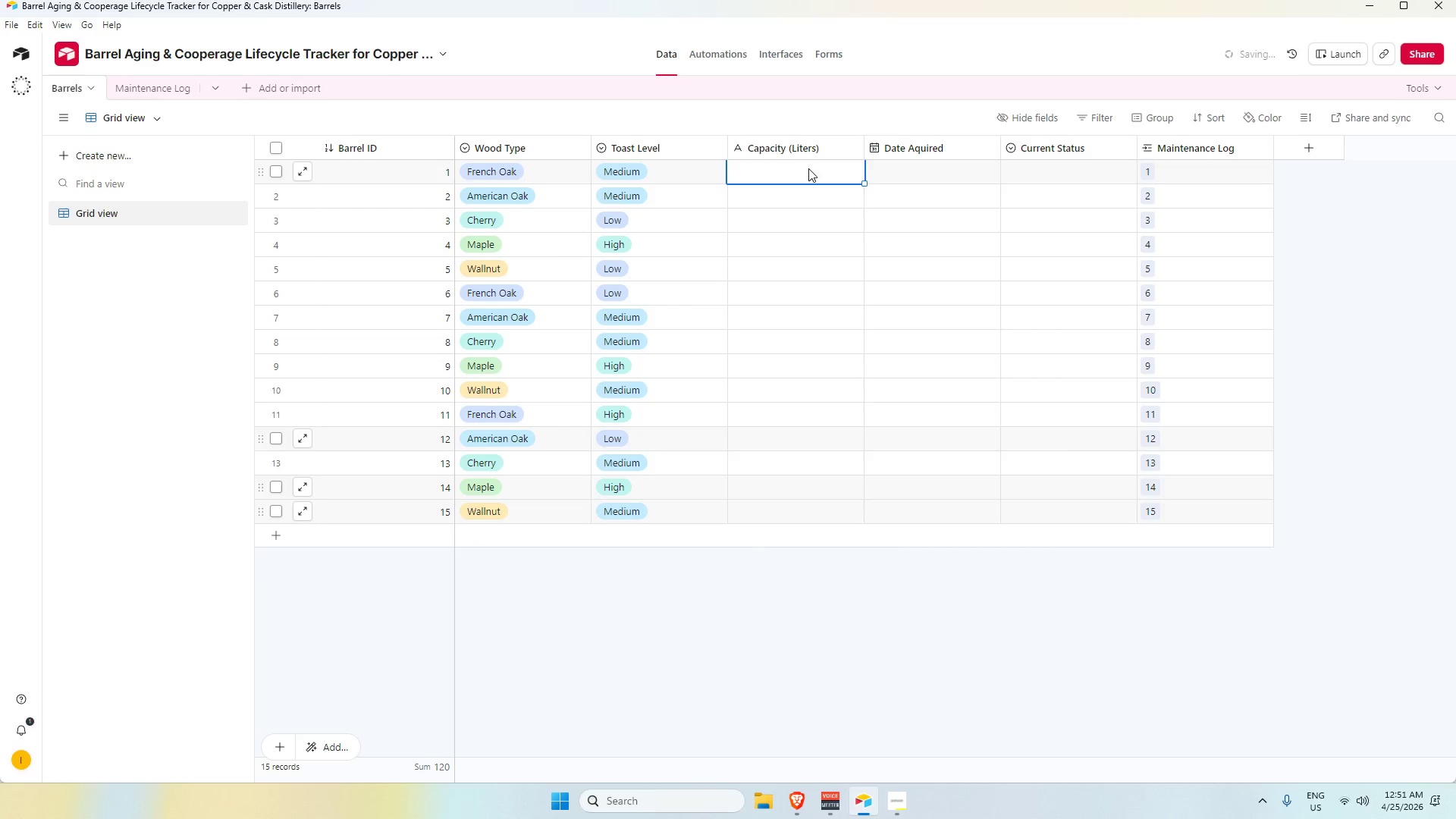 
left_click([808, 168])
 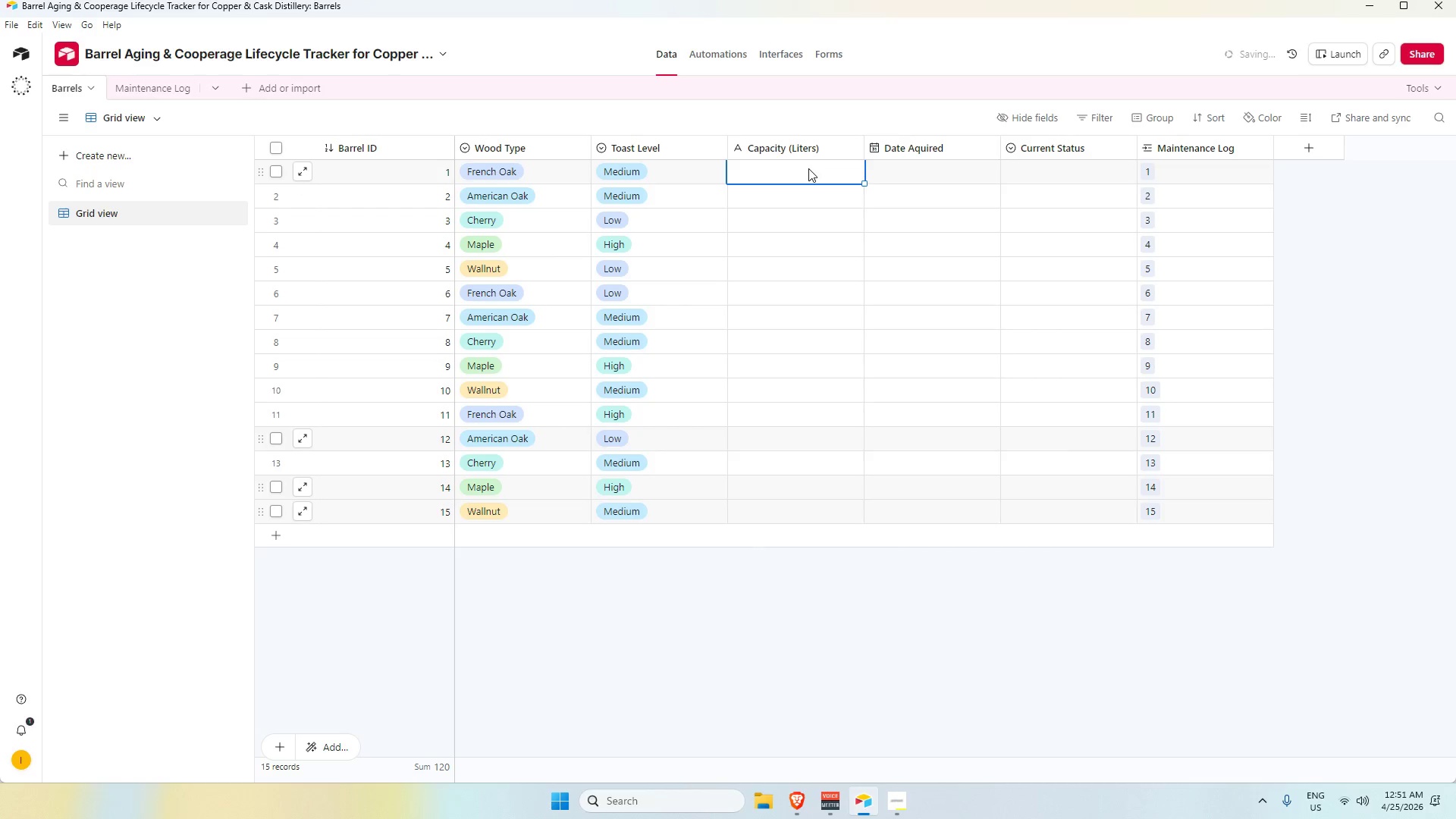 
key(Alt+Tab)
 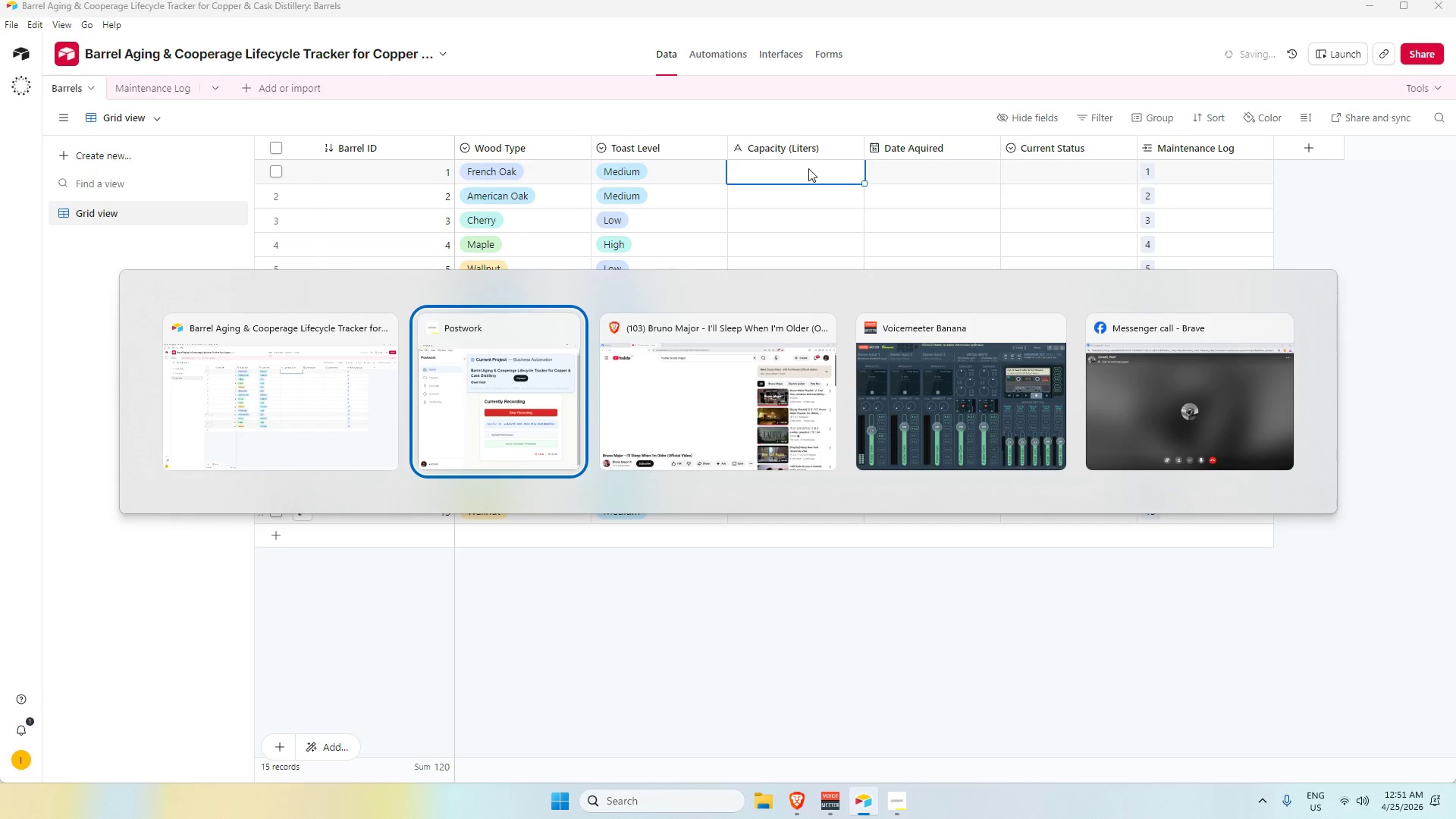 
left_click([331, 394])
 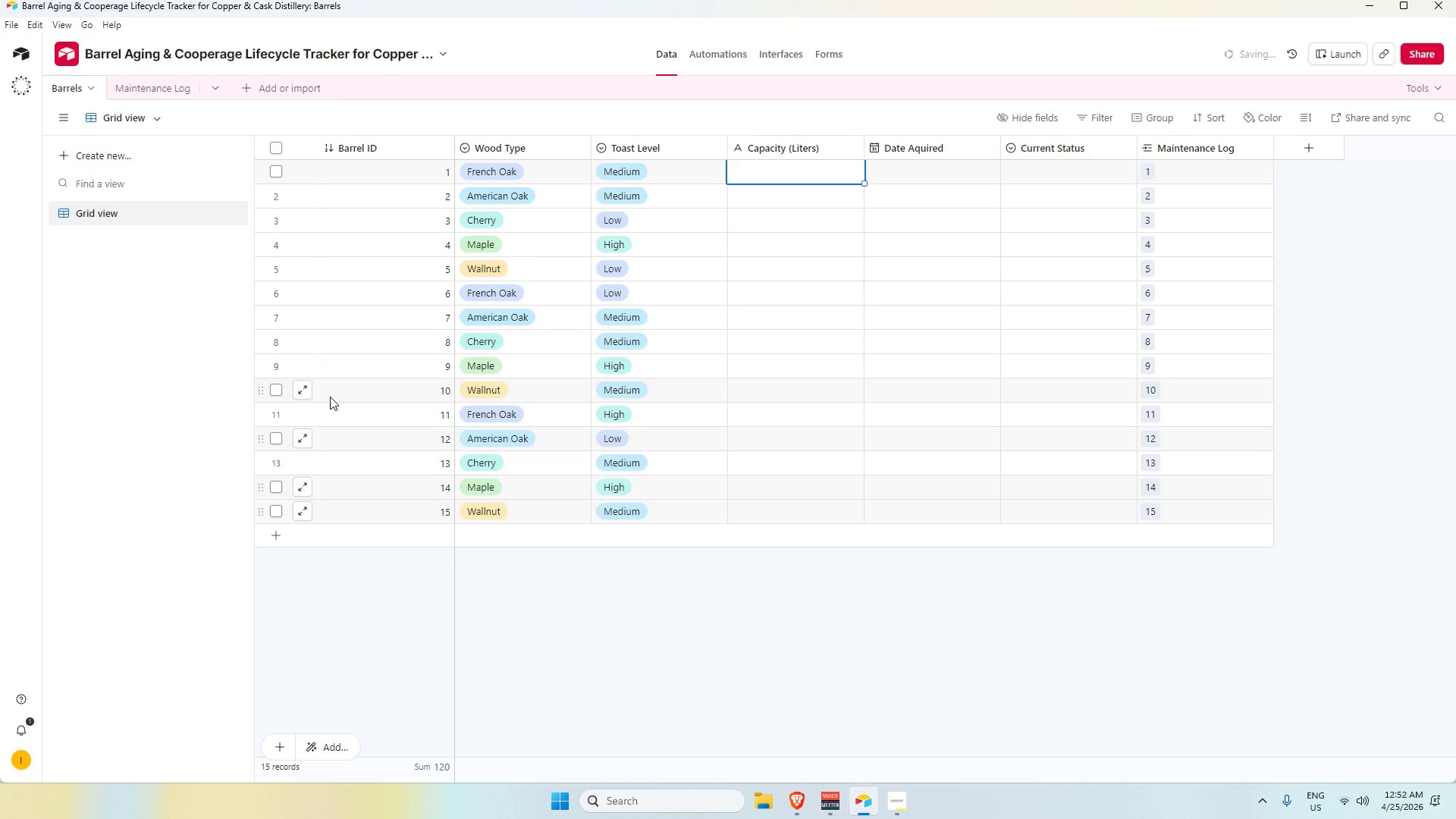 
wait(70.05)
 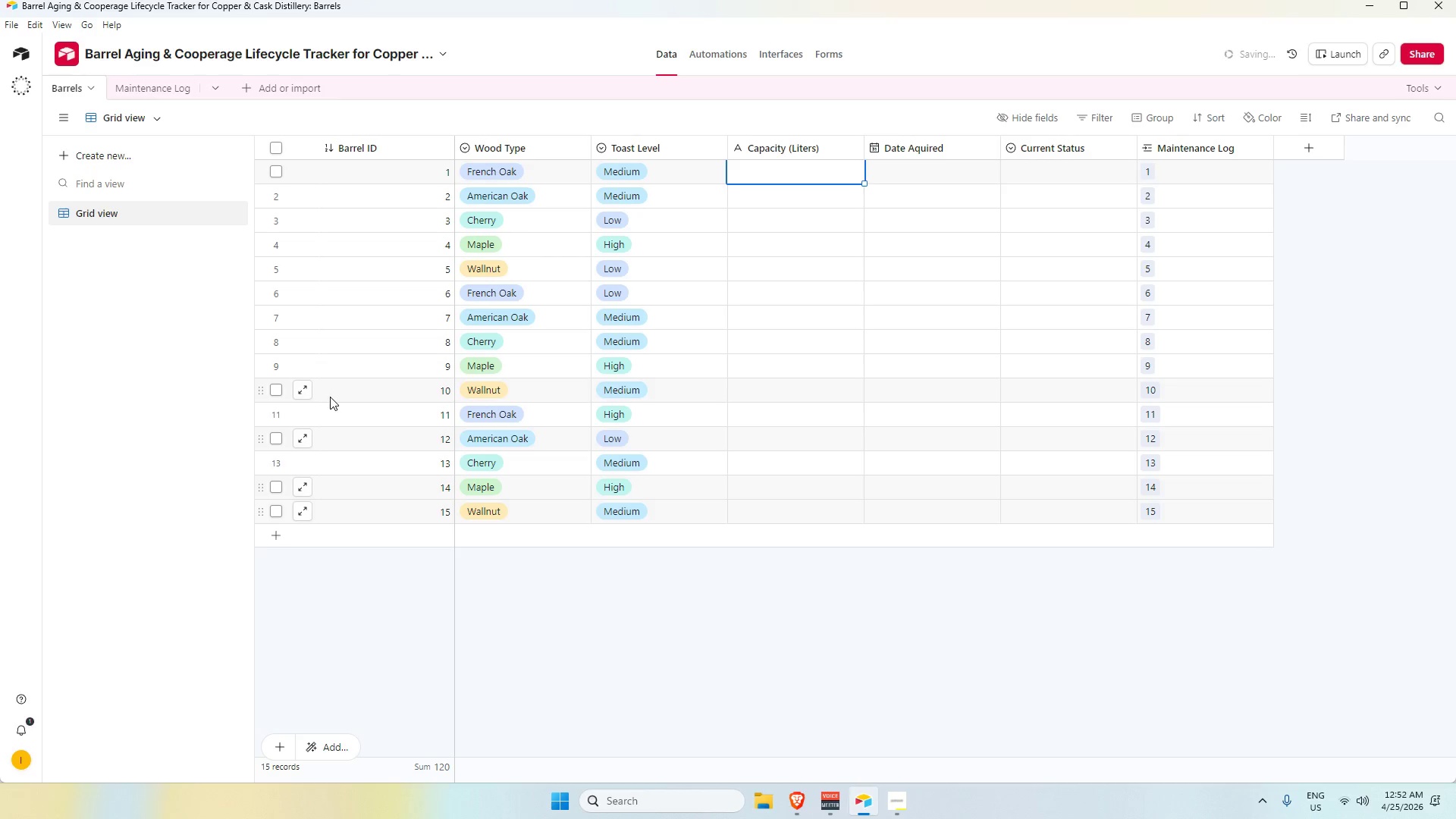 
scroll: coordinate [636, 438], scroll_direction: up, amount: 3.0
 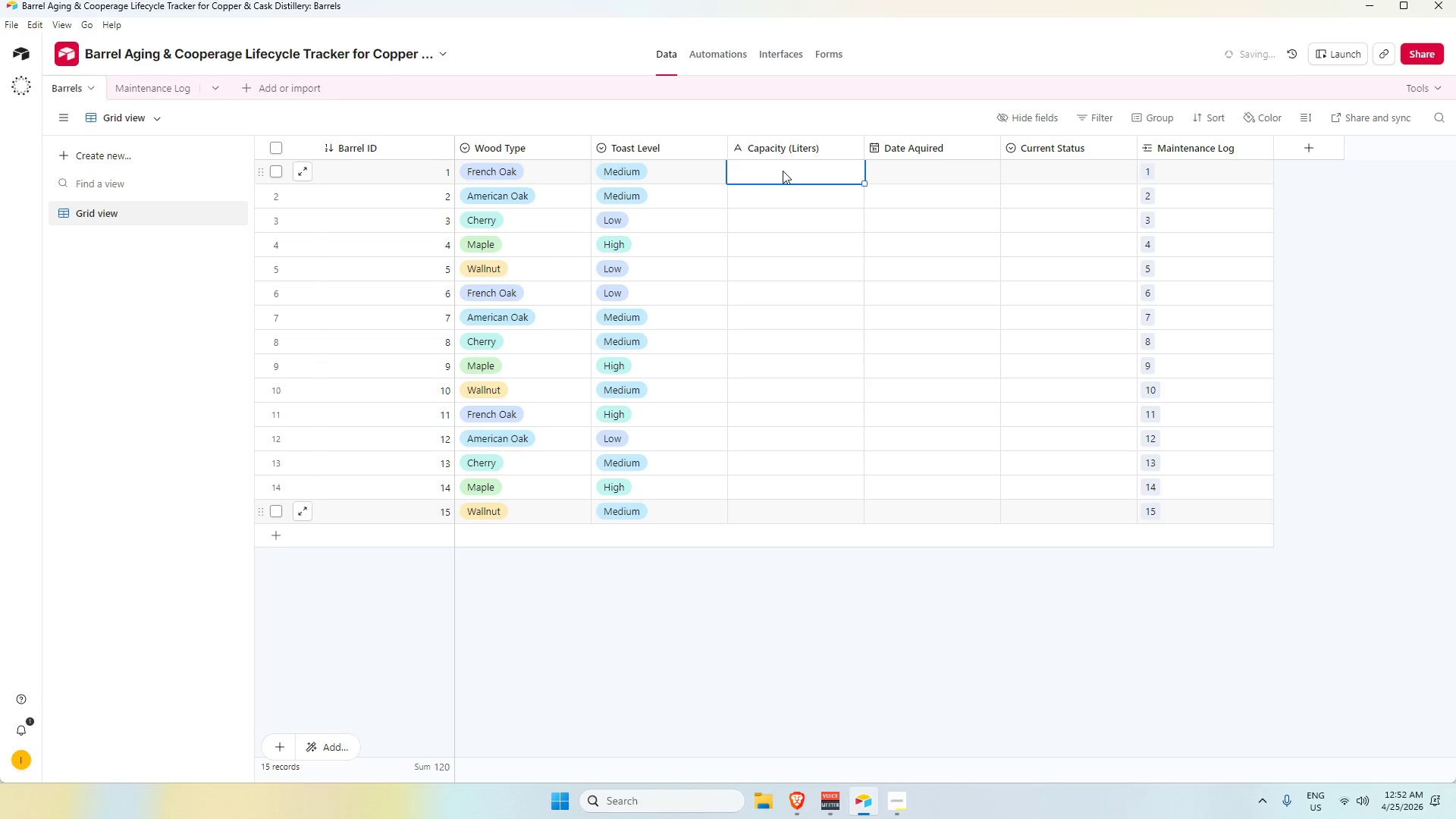 
key(Enter)
 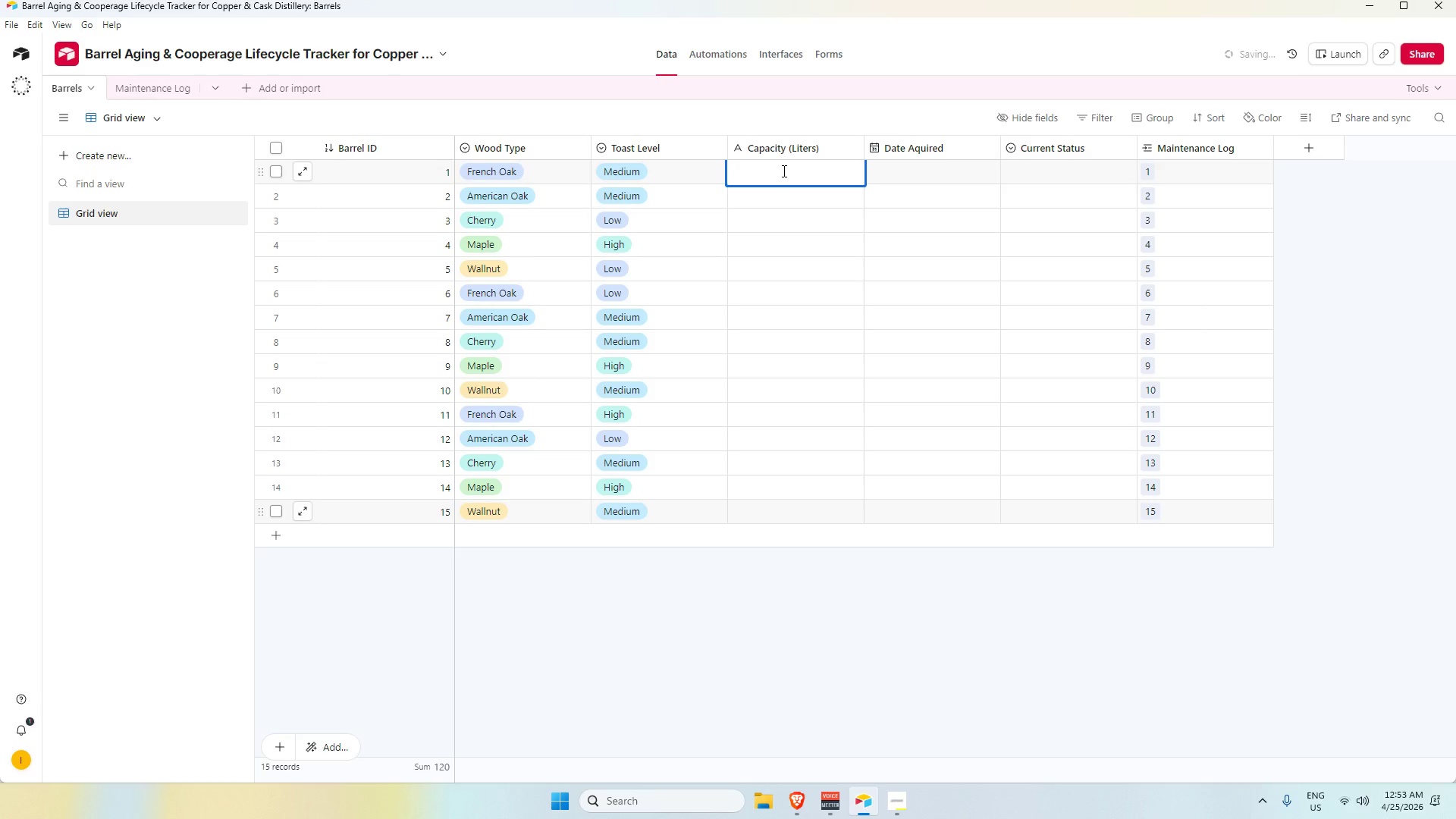 
key(Numpad2)
 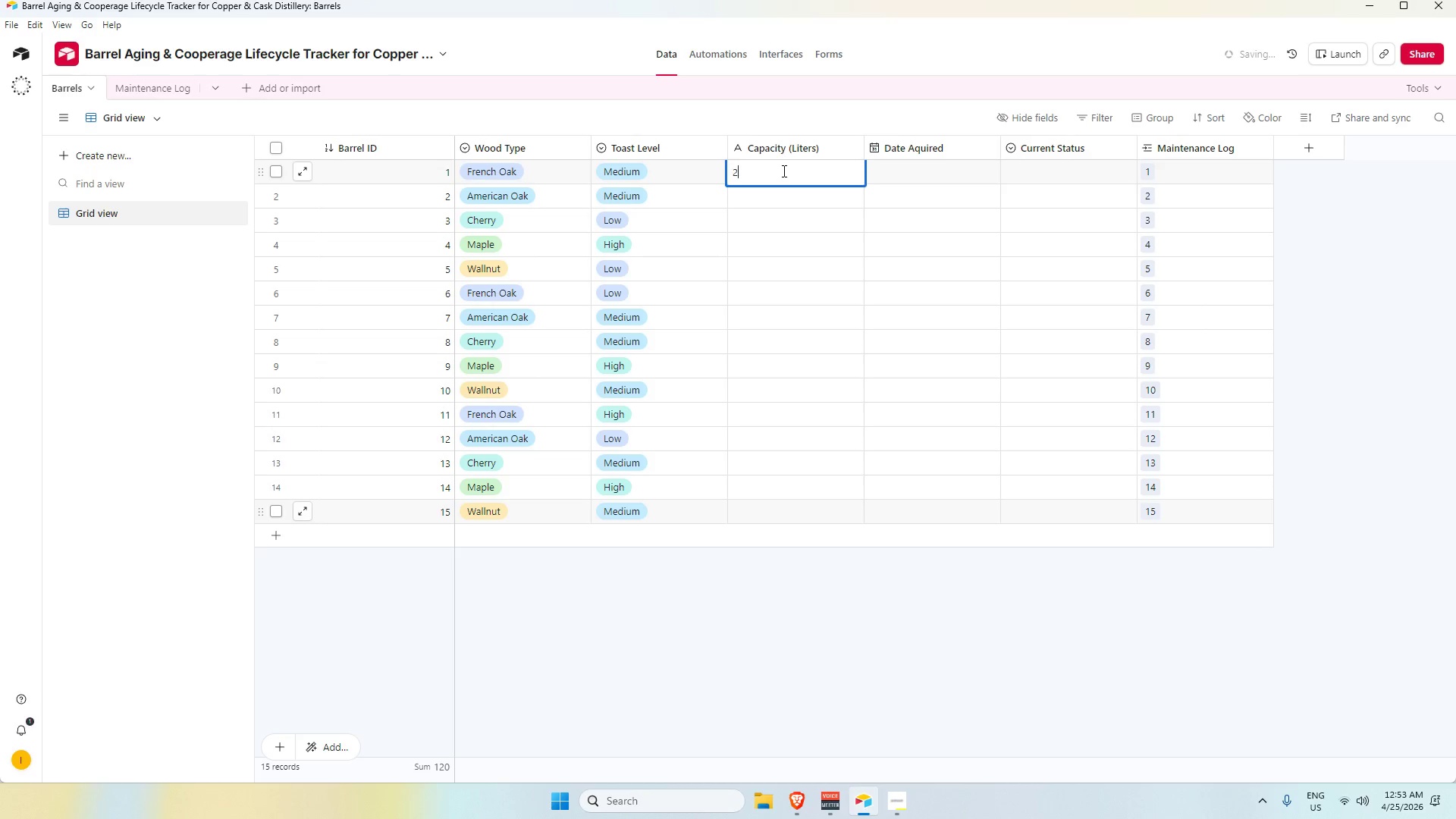 
key(Numpad0)
 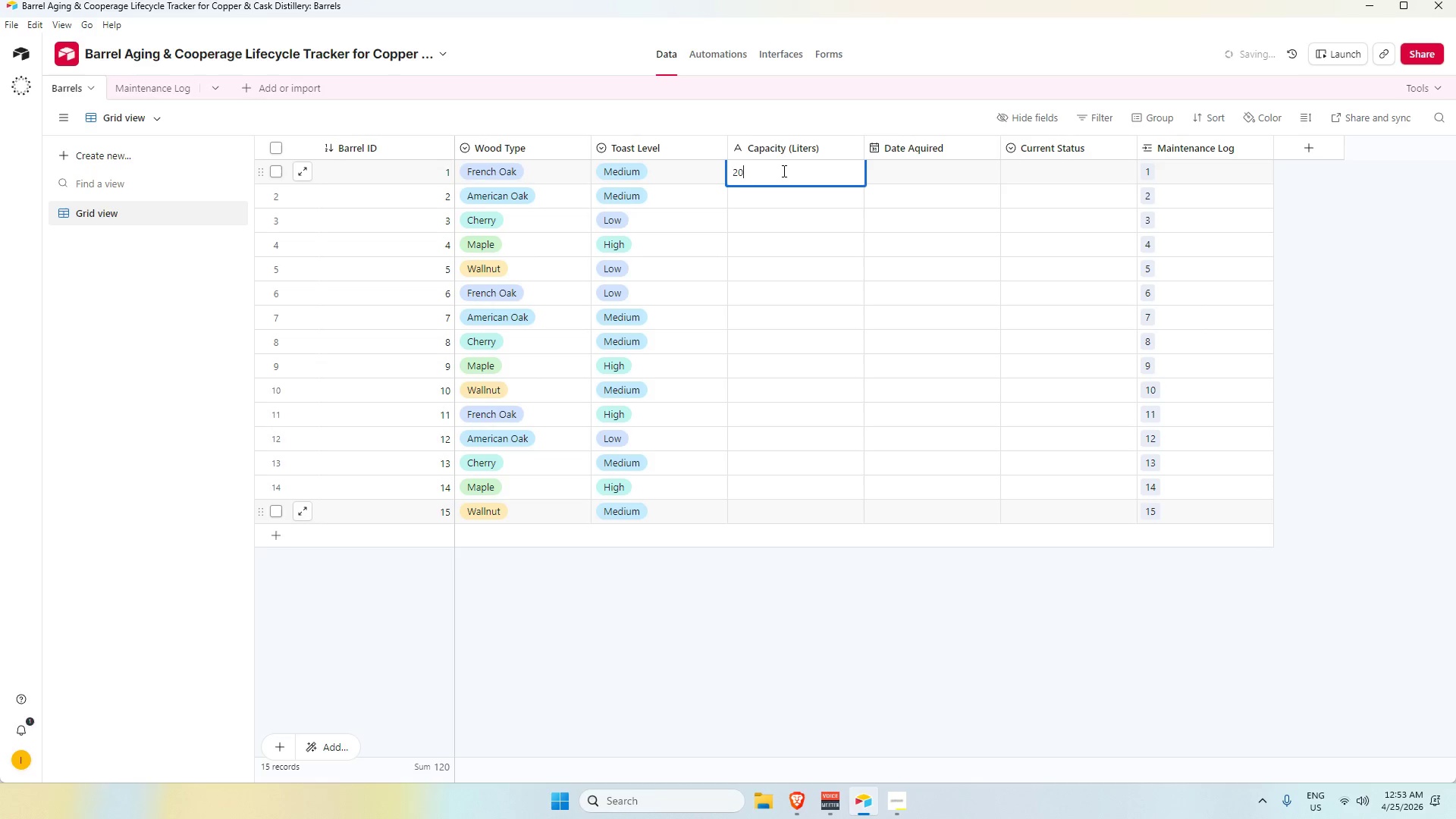 
key(Numpad0)
 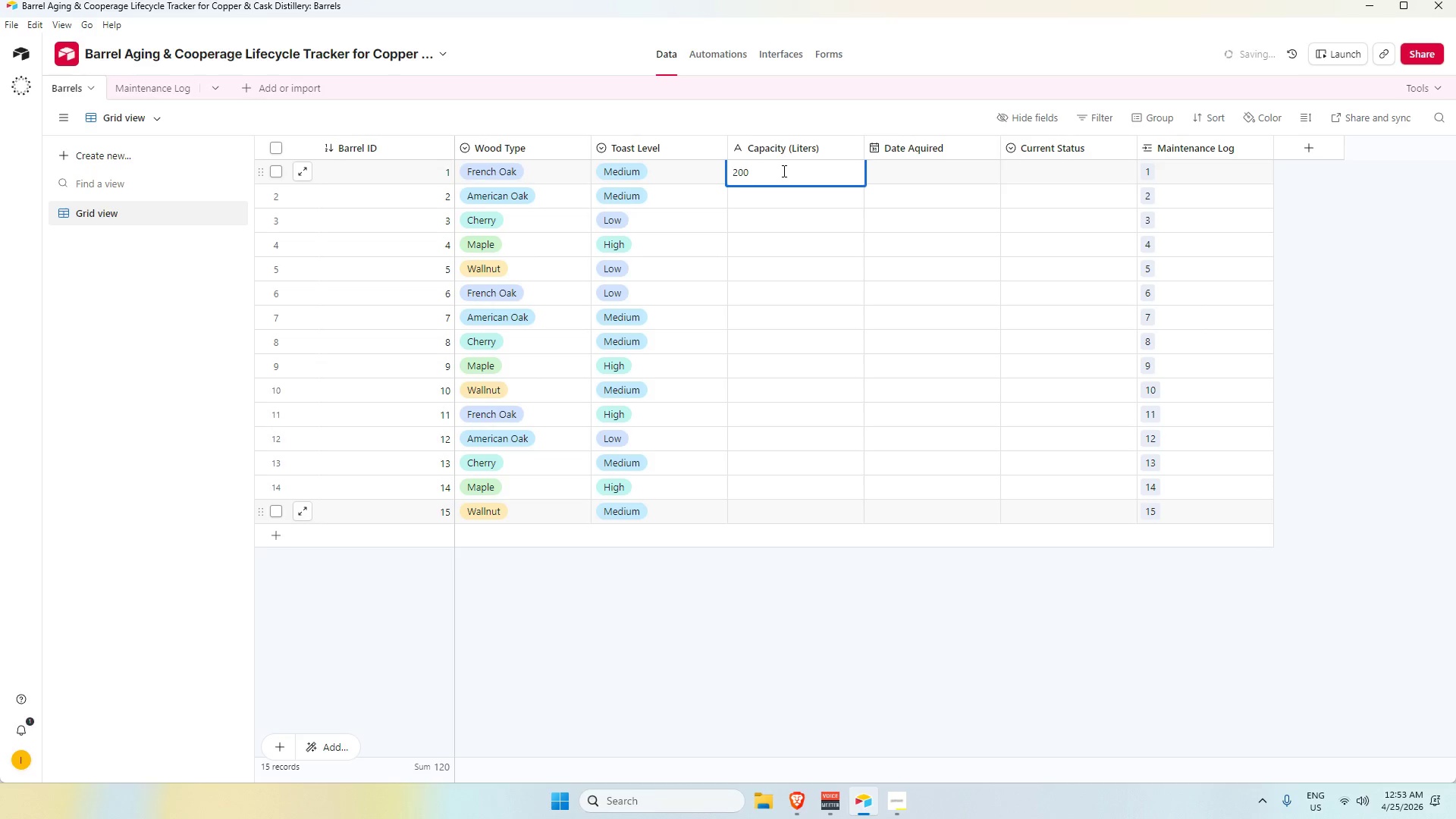 
key(Enter)
 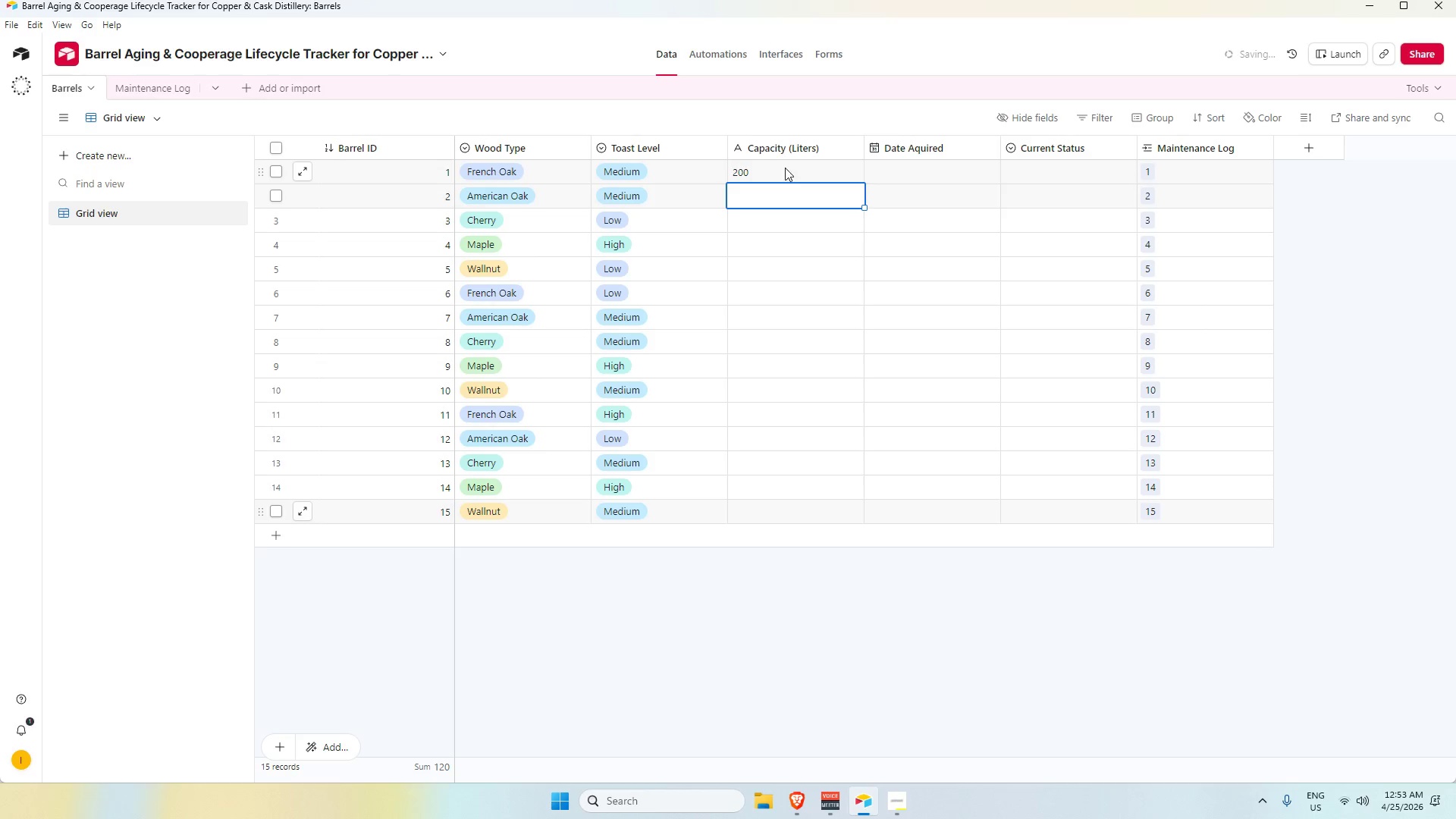 
left_click([788, 168])
 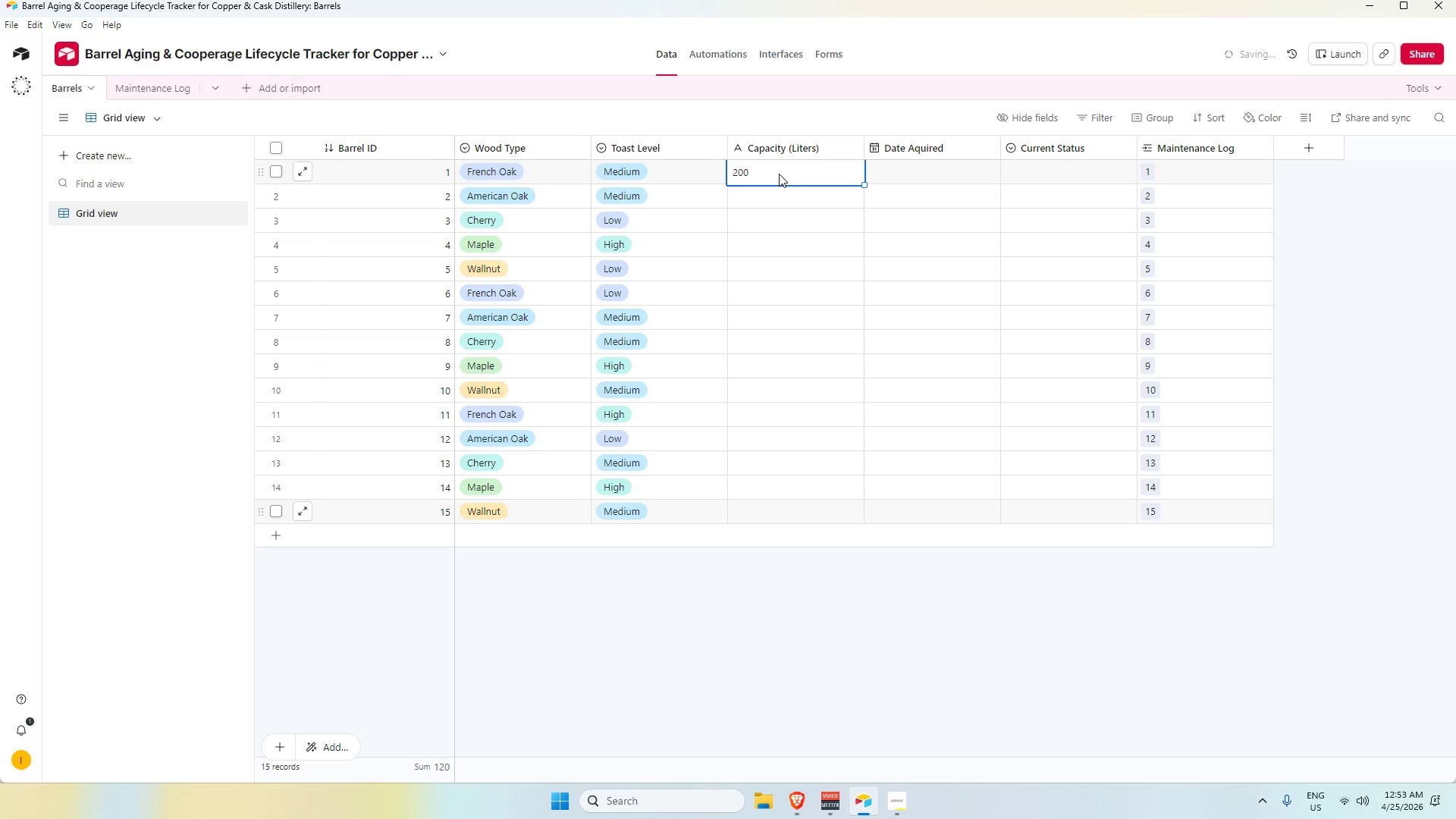 
double_click([779, 174])
 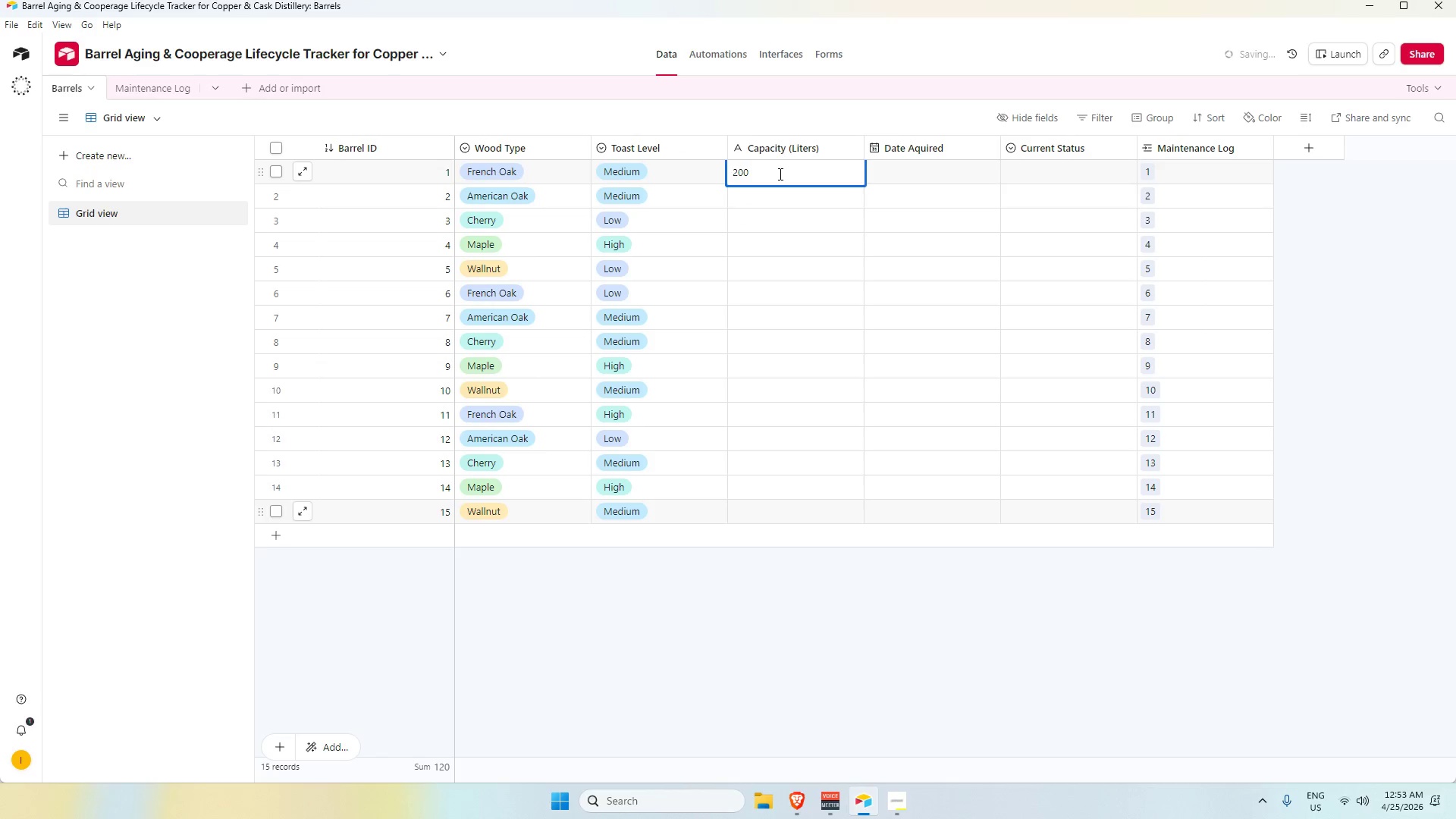 
key(Backspace)
 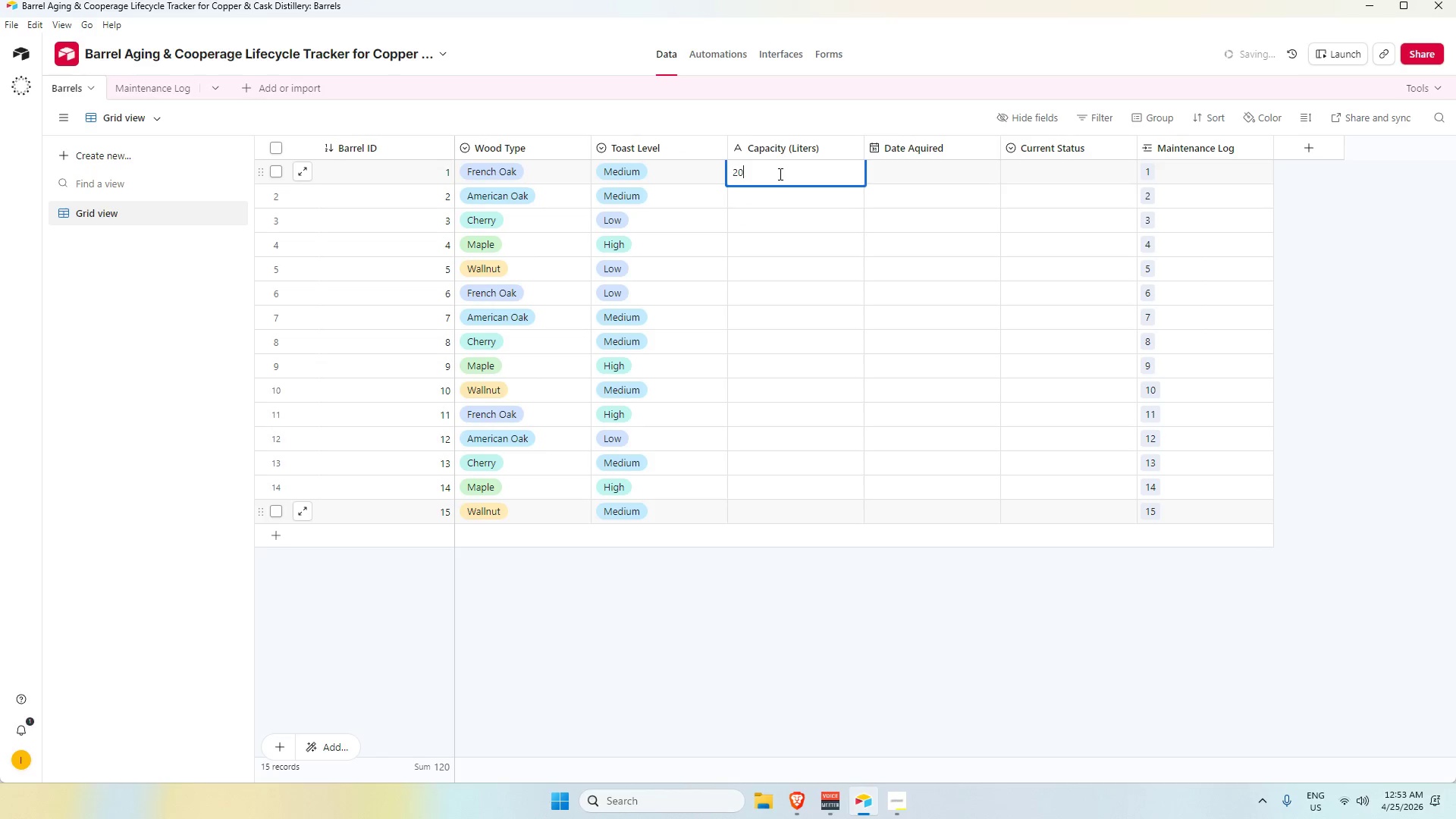 
key(Backspace)
 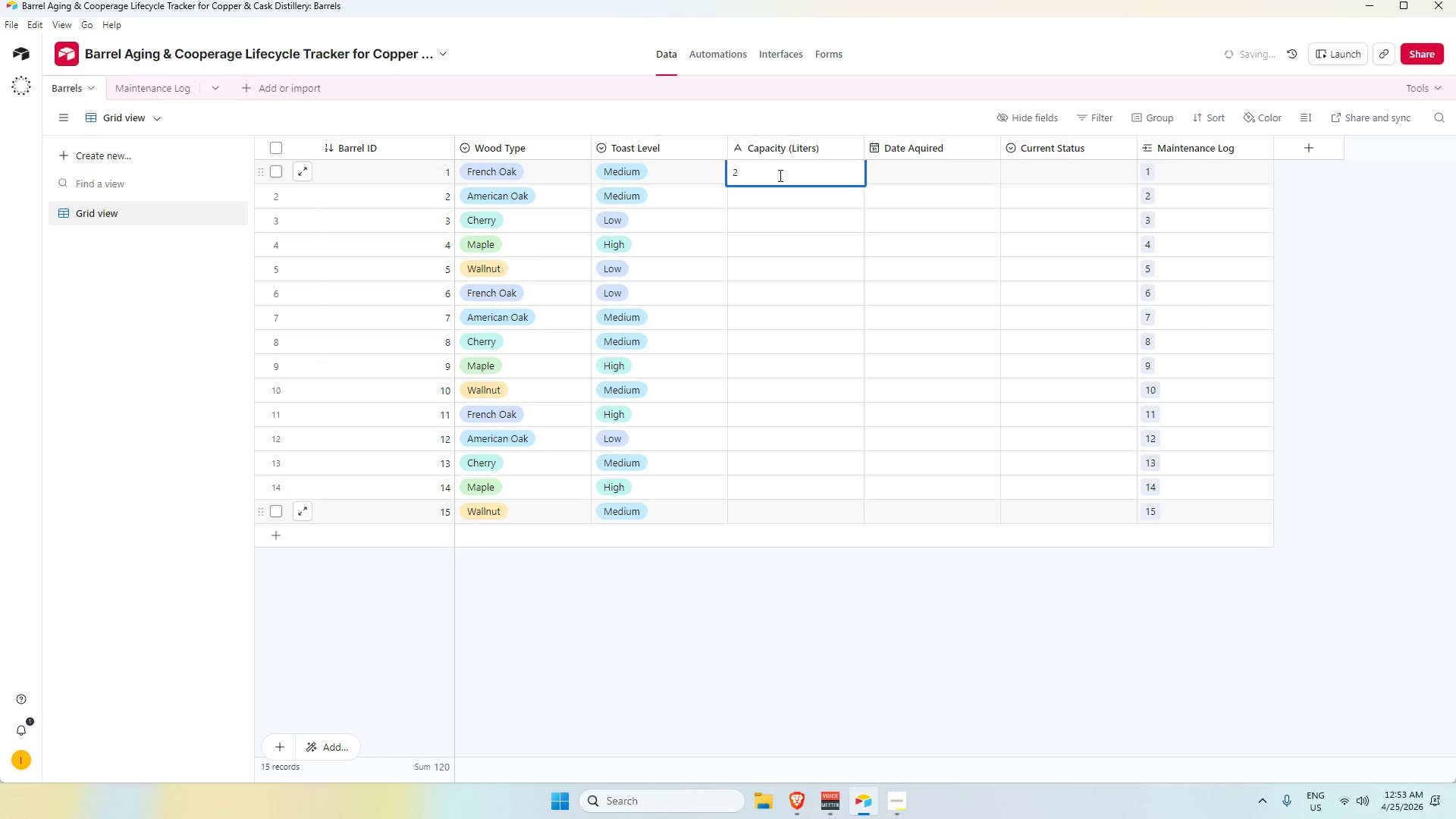 
key(Backspace)
 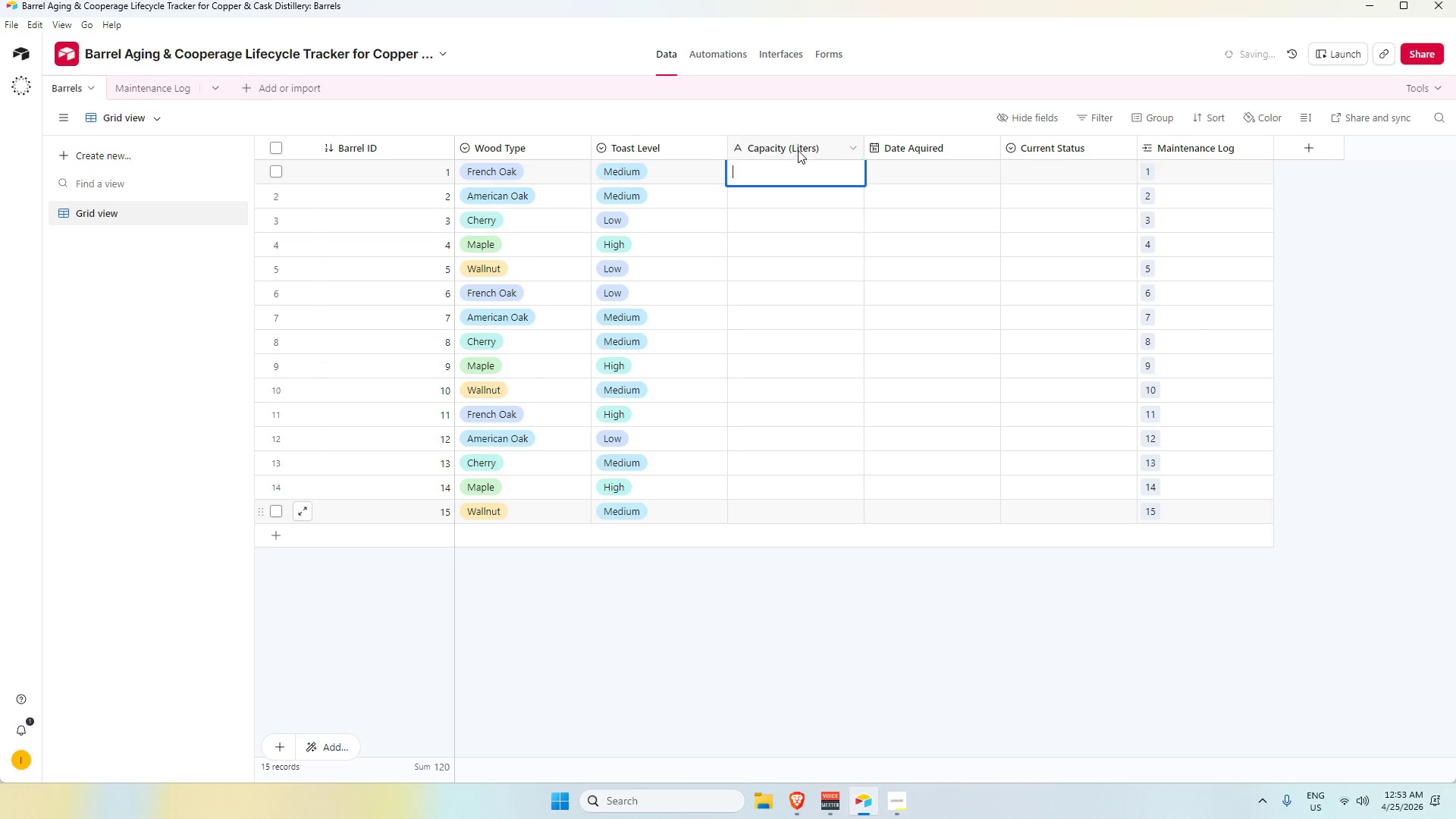 
double_click([797, 149])
 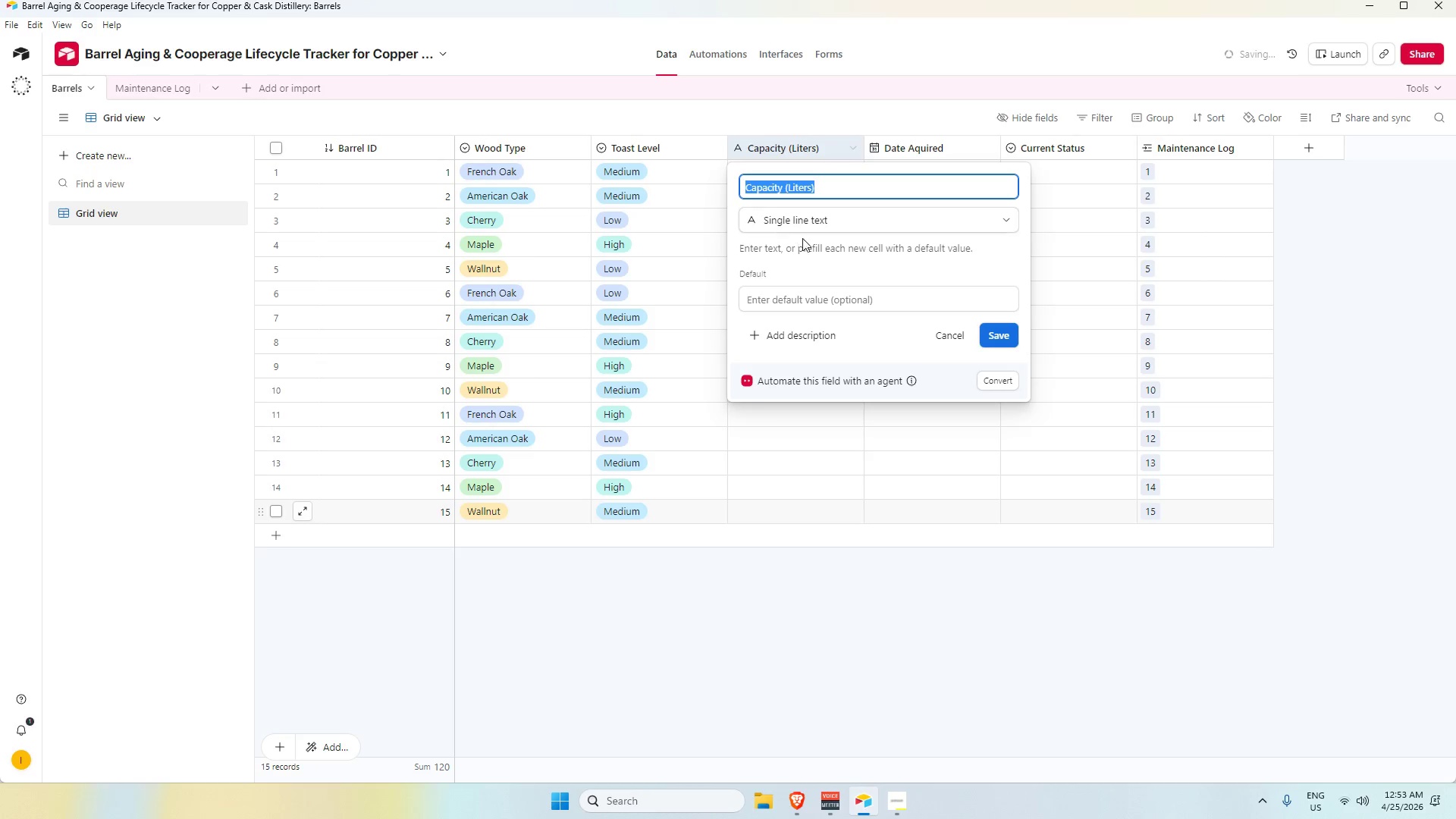 
left_click([813, 217])
 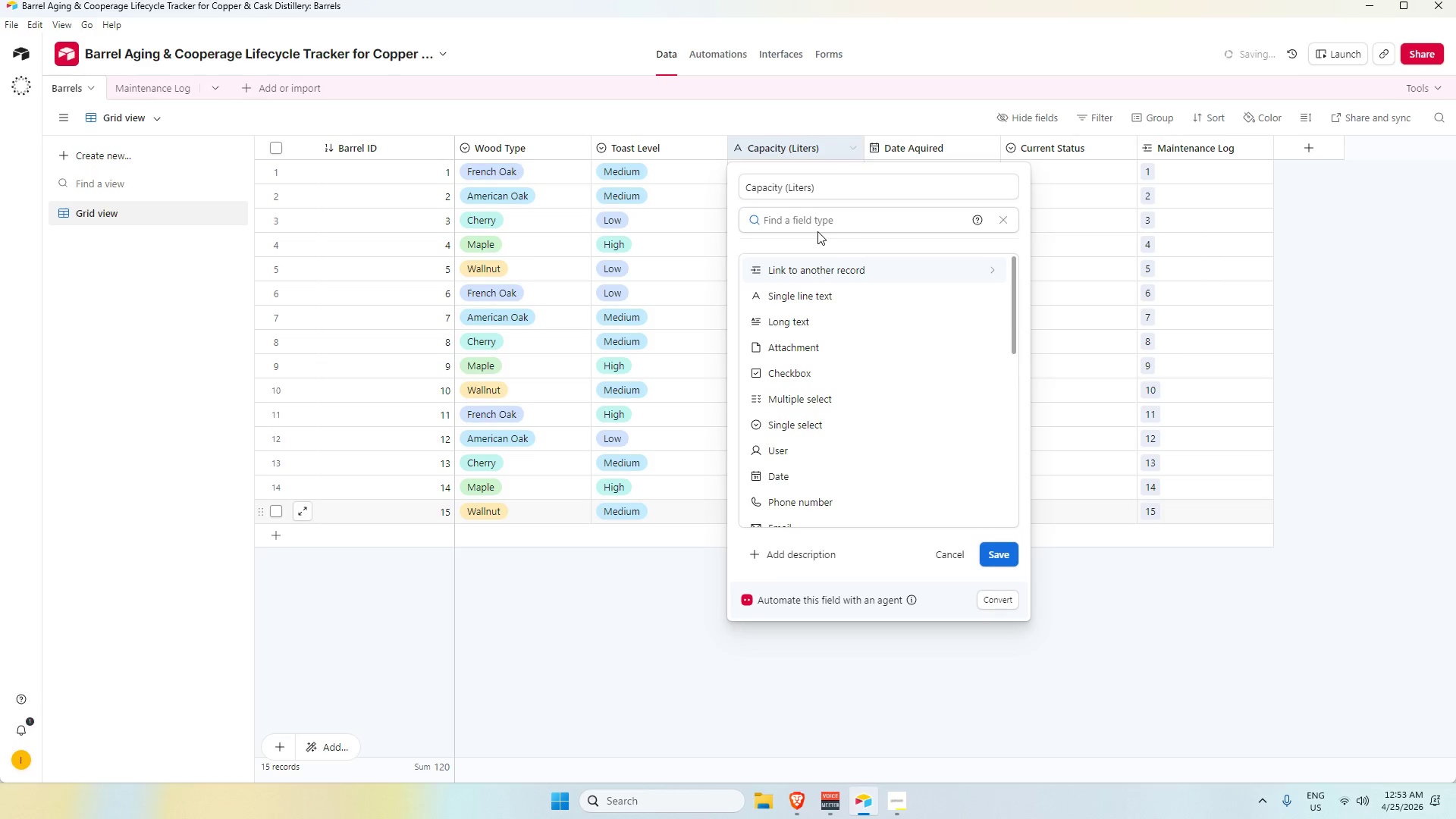 
scroll: coordinate [799, 404], scroll_direction: down, amount: 9.0
 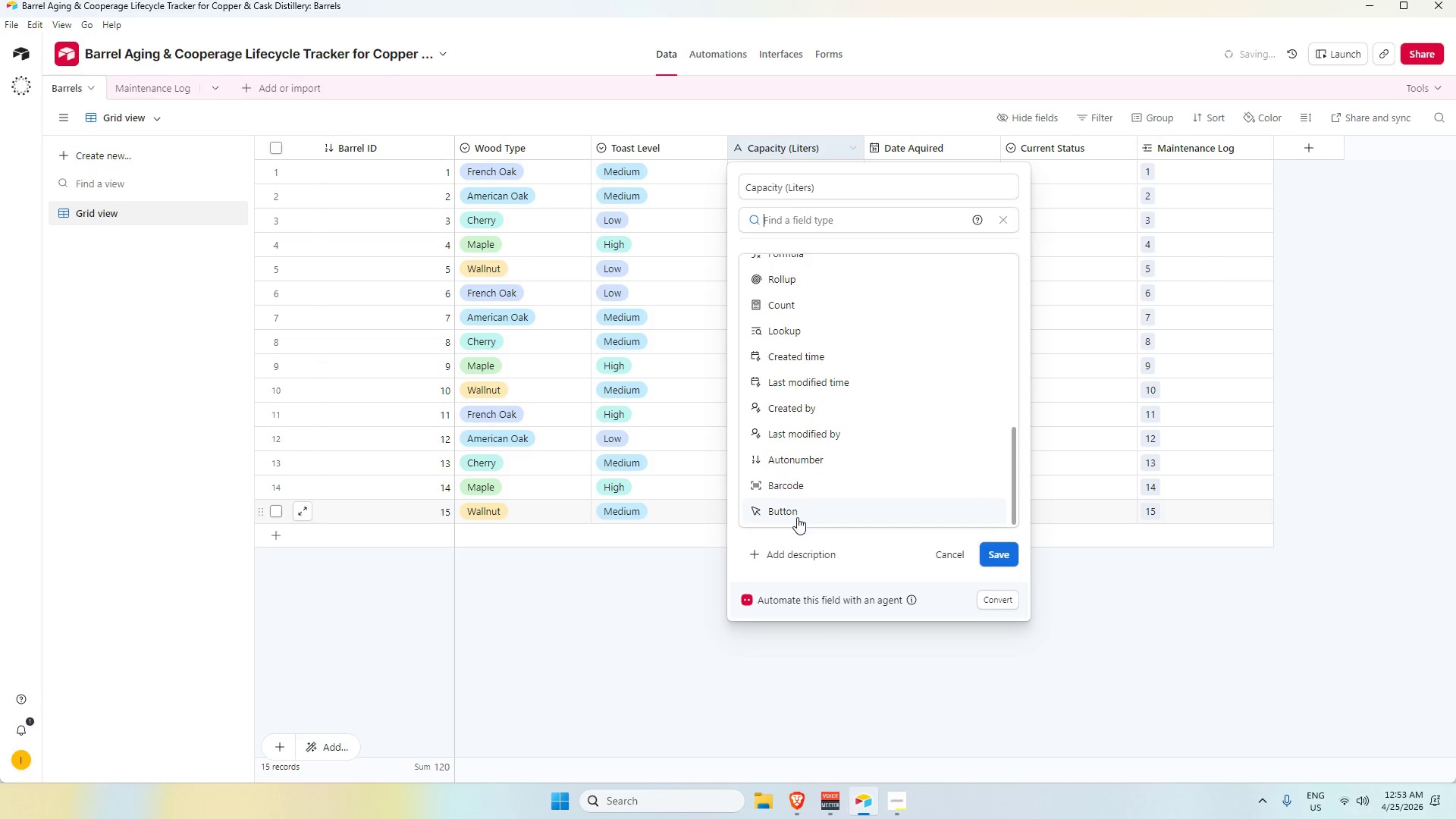 
scroll: coordinate [795, 493], scroll_direction: up, amount: 3.0
 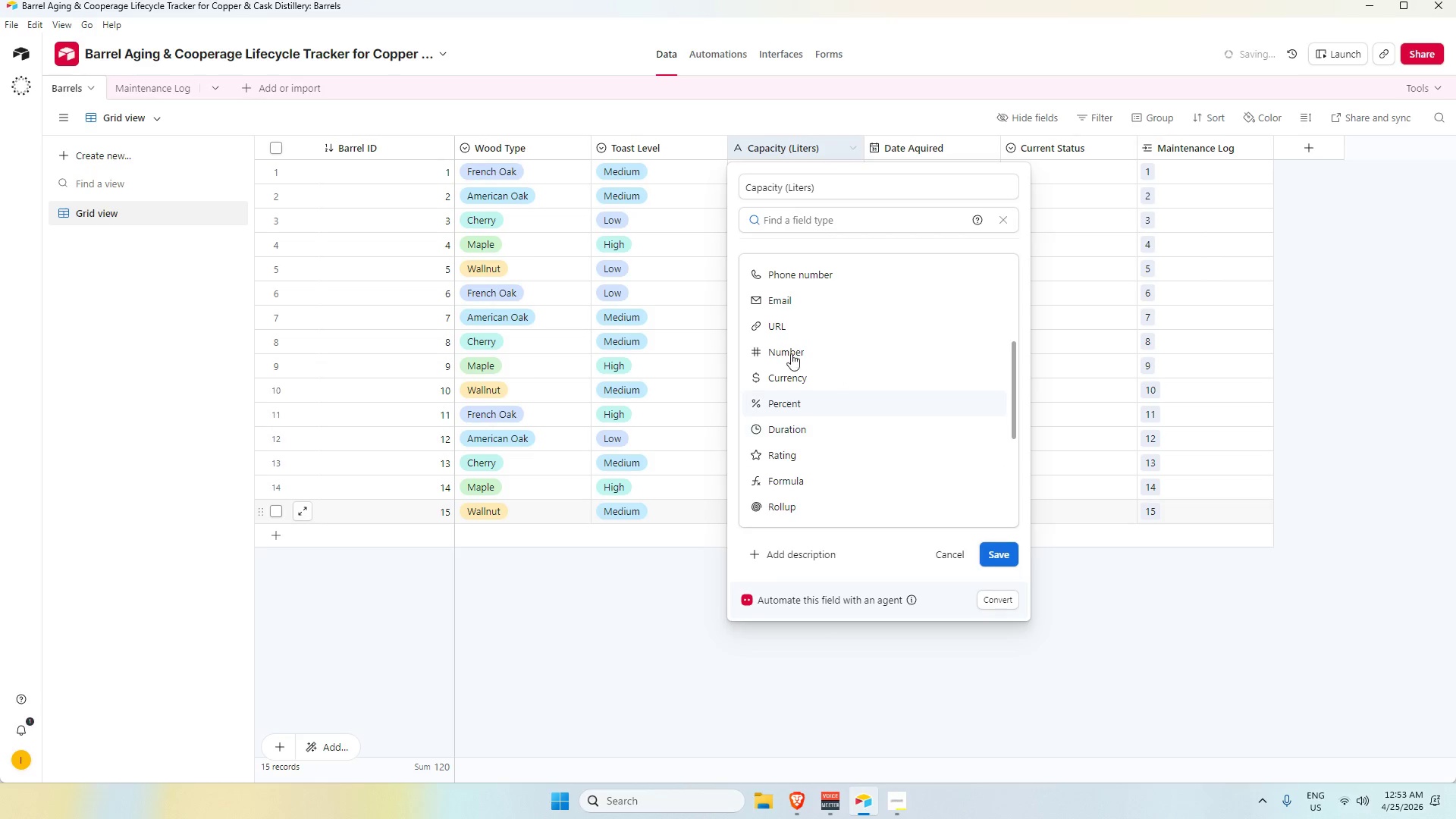 
left_click([792, 347])
 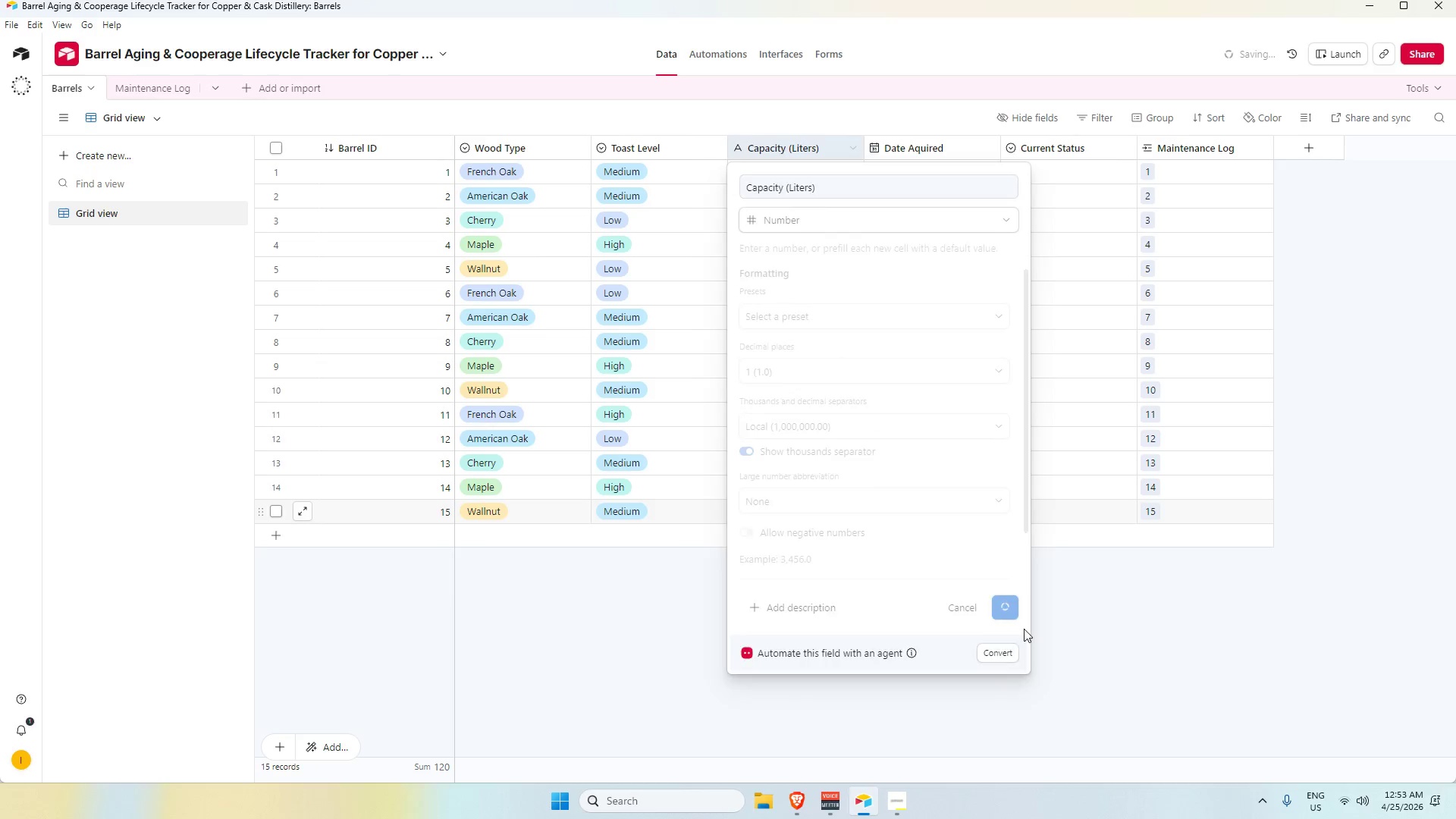 
left_click([786, 162])
 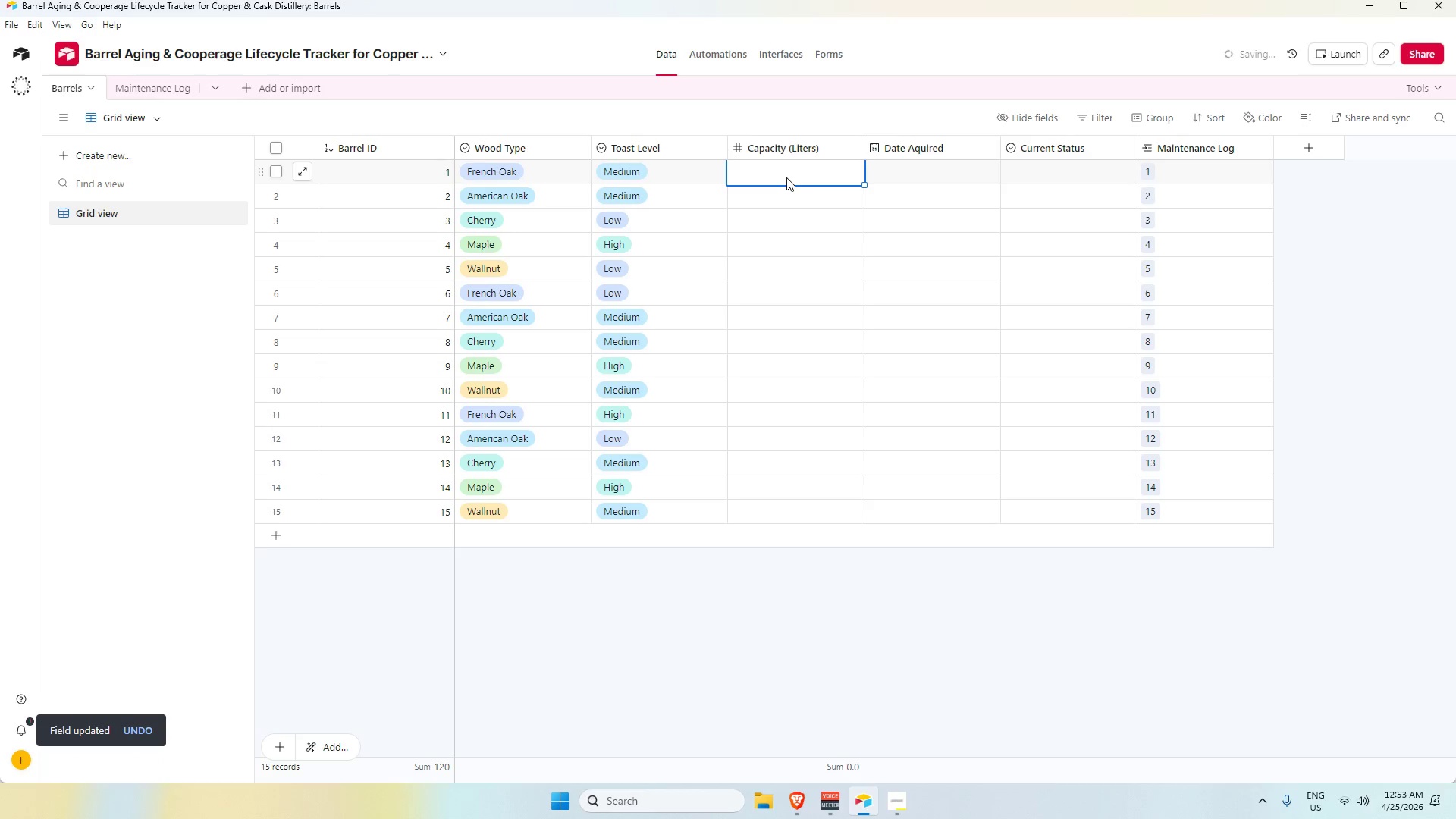 
key(Numpad2)
 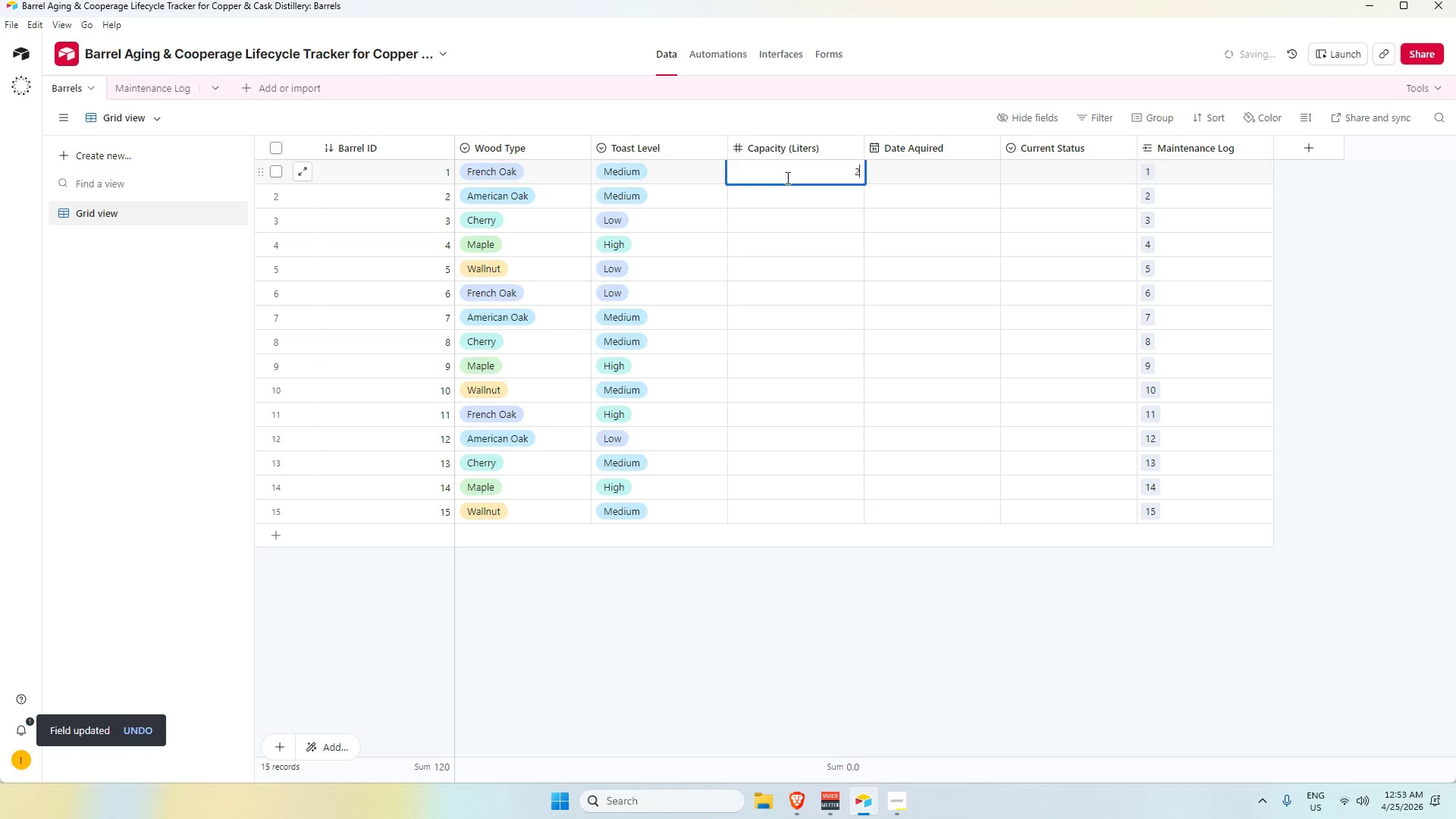 
key(Numpad0)
 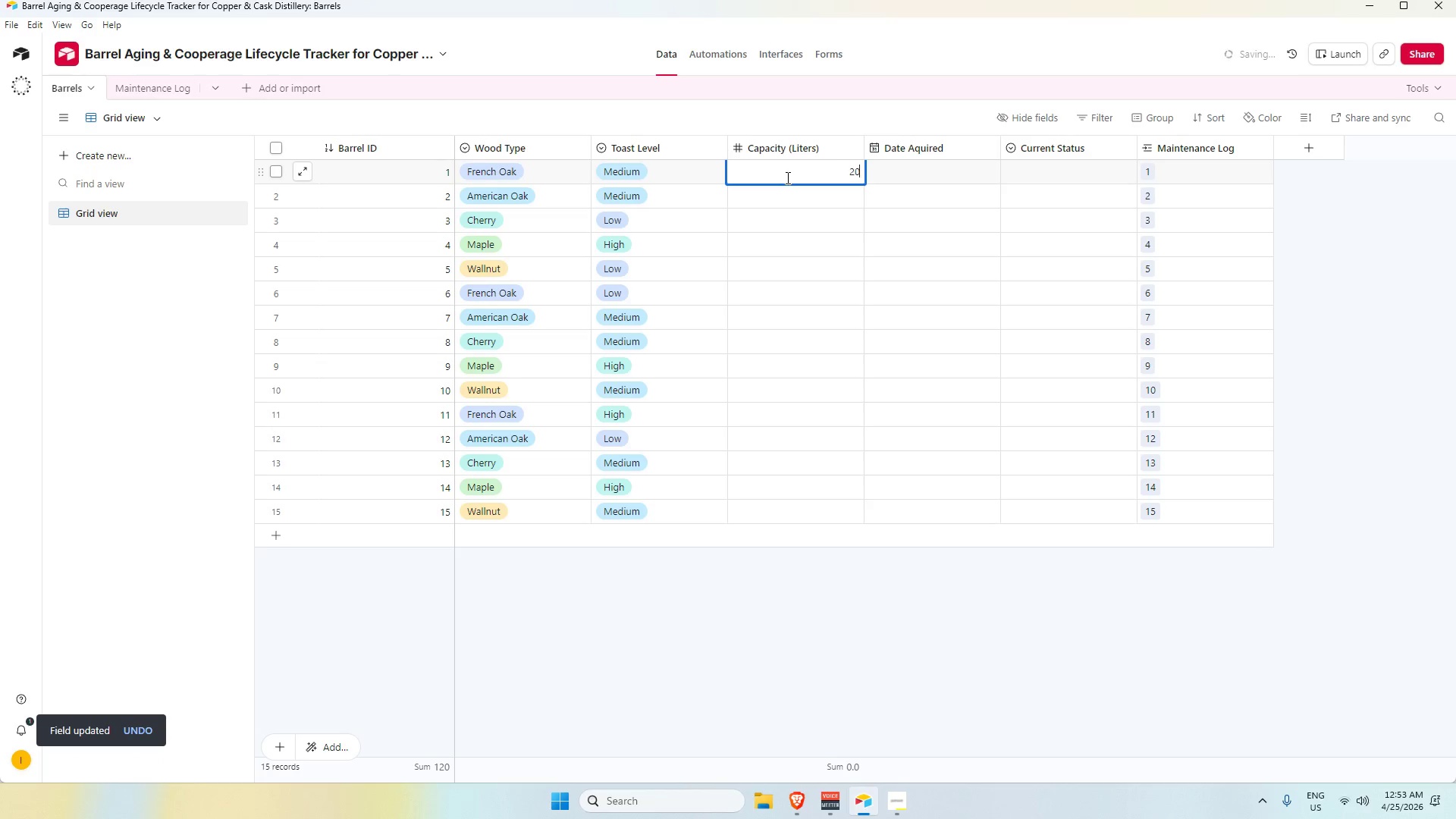 
key(Numpad0)
 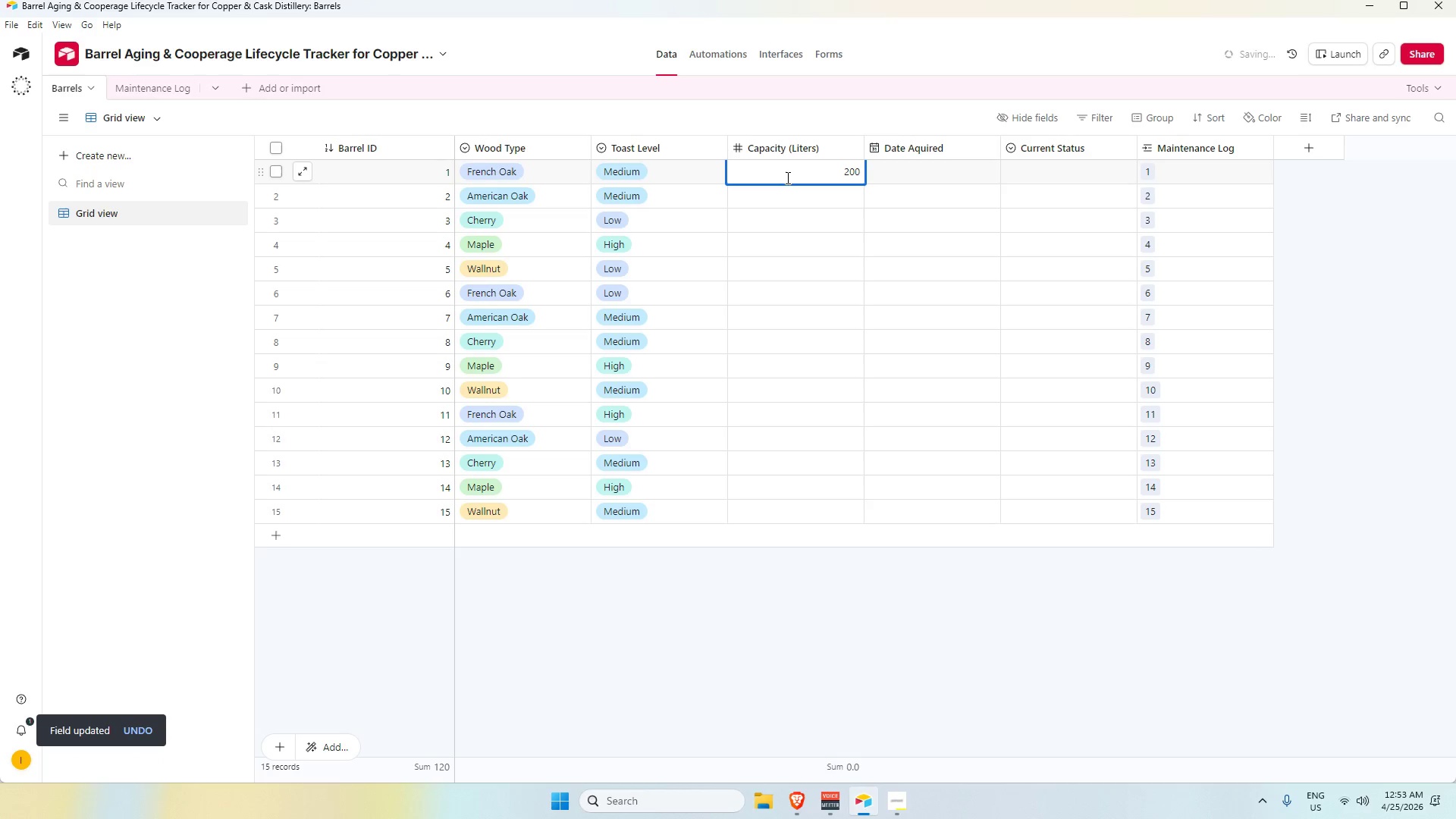 
key(Enter)
 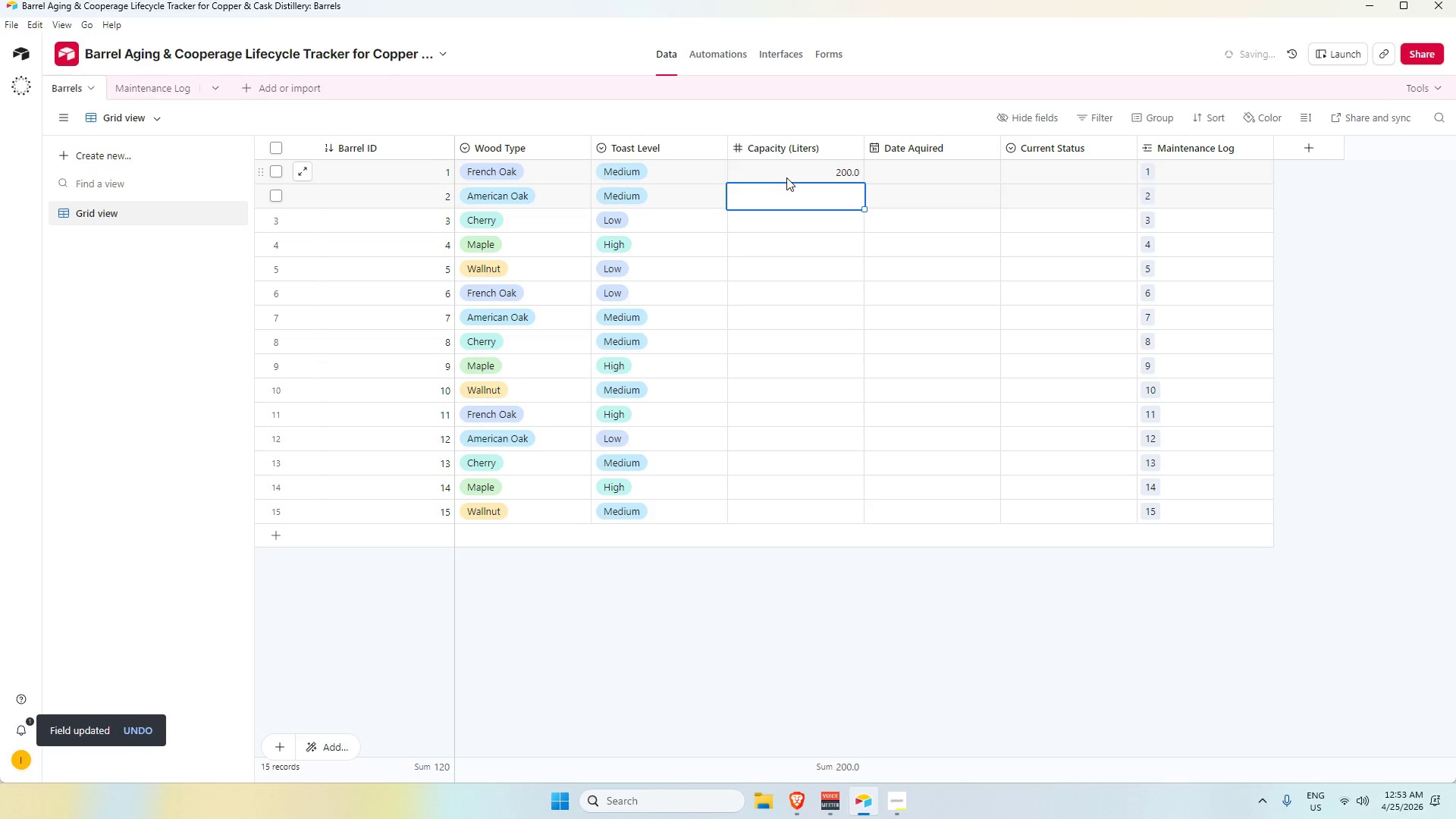 
key(Numpad2)
 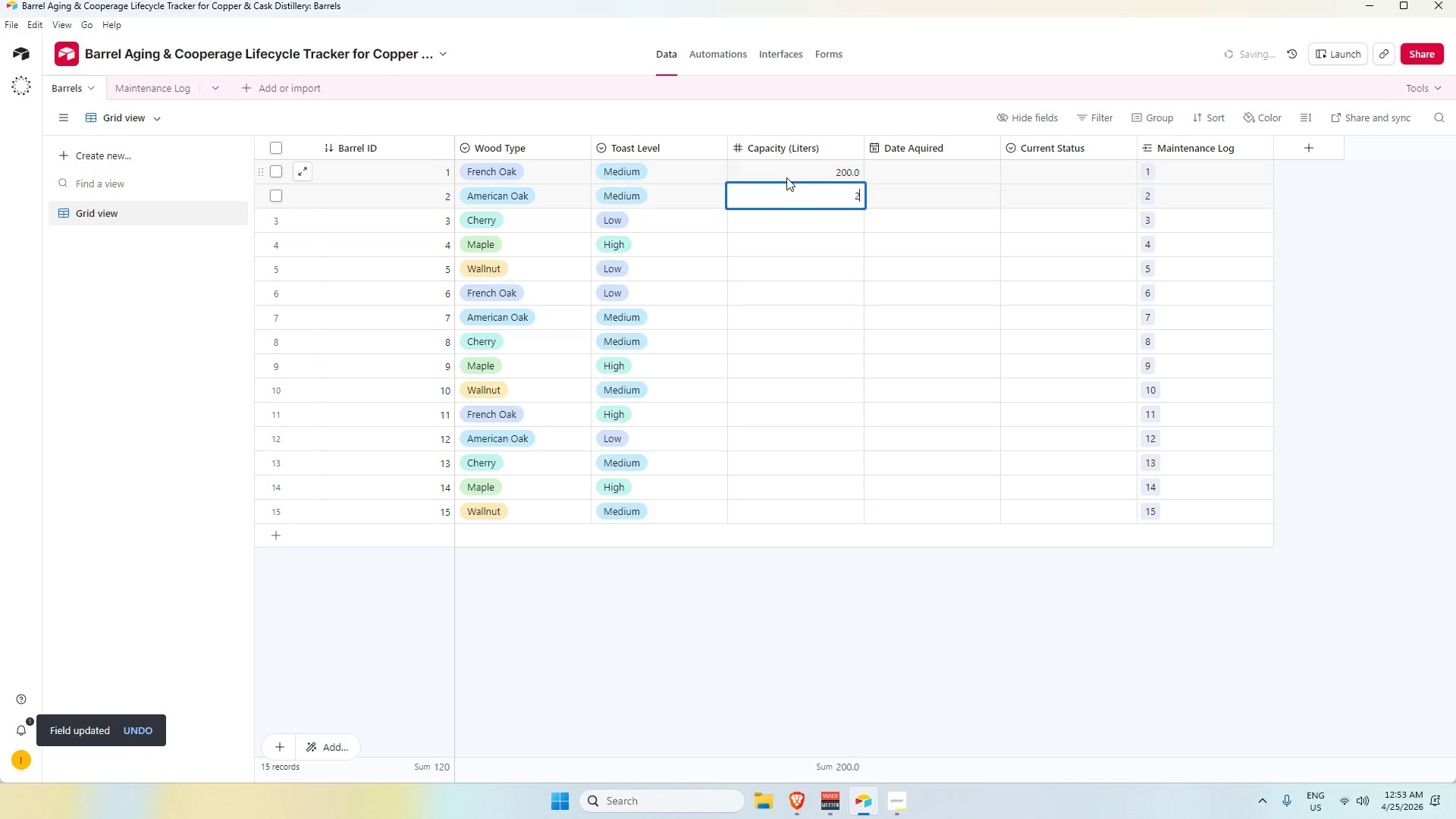 
key(Numpad2)
 